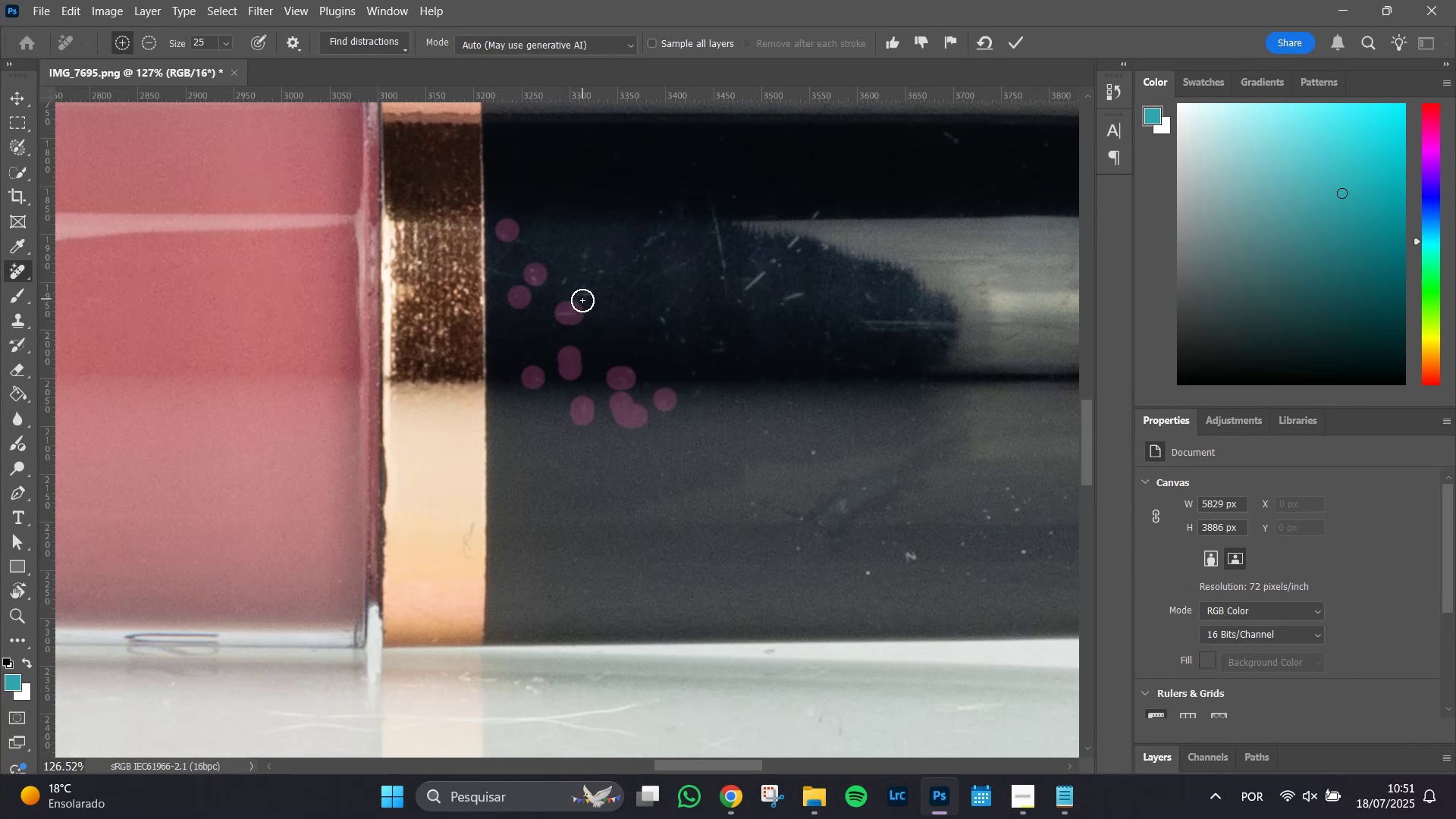 
left_click_drag(start_coordinate=[589, 293], to_coordinate=[578, 293])
 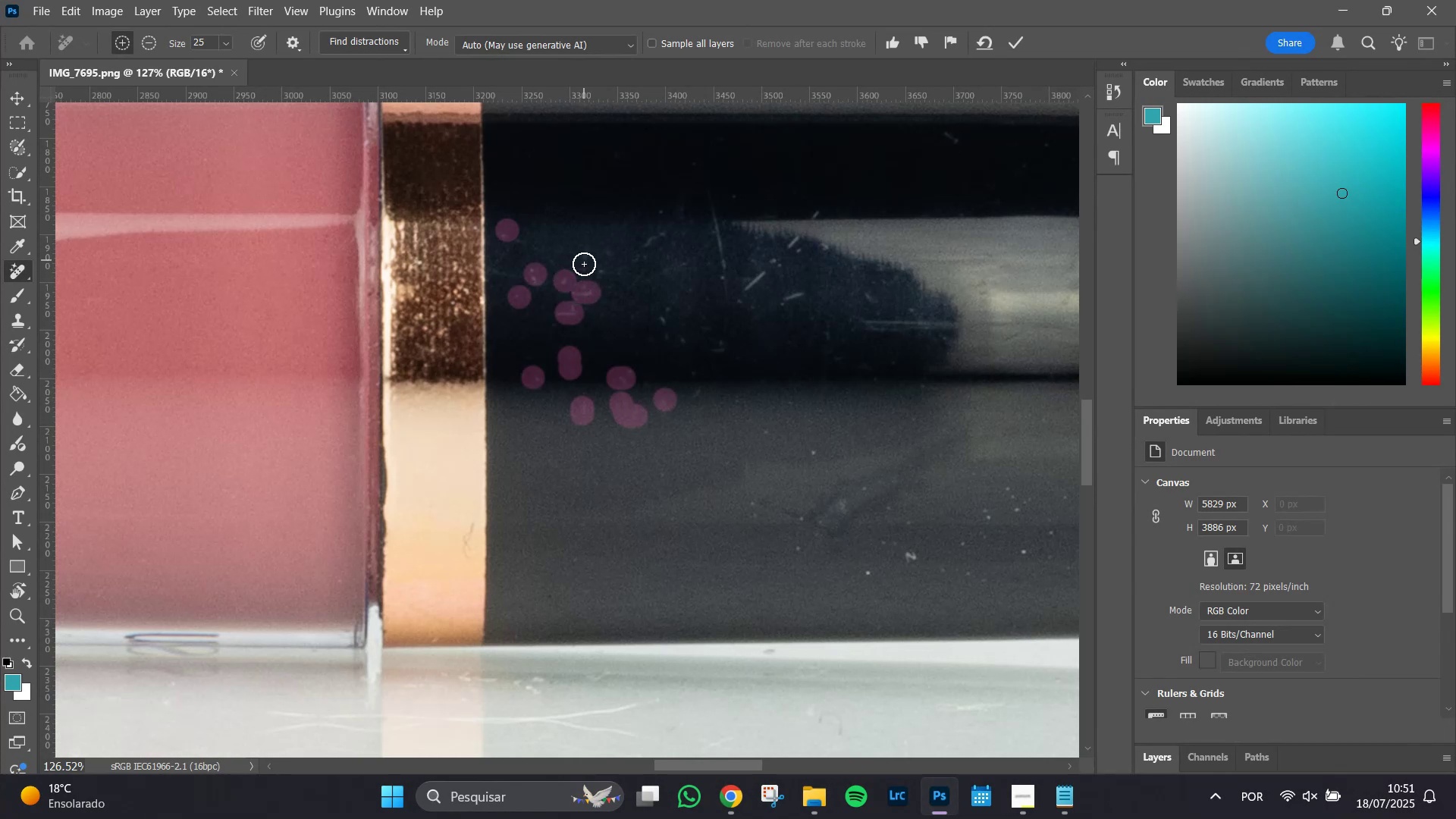 
left_click_drag(start_coordinate=[582, 255], to_coordinate=[583, 243])
 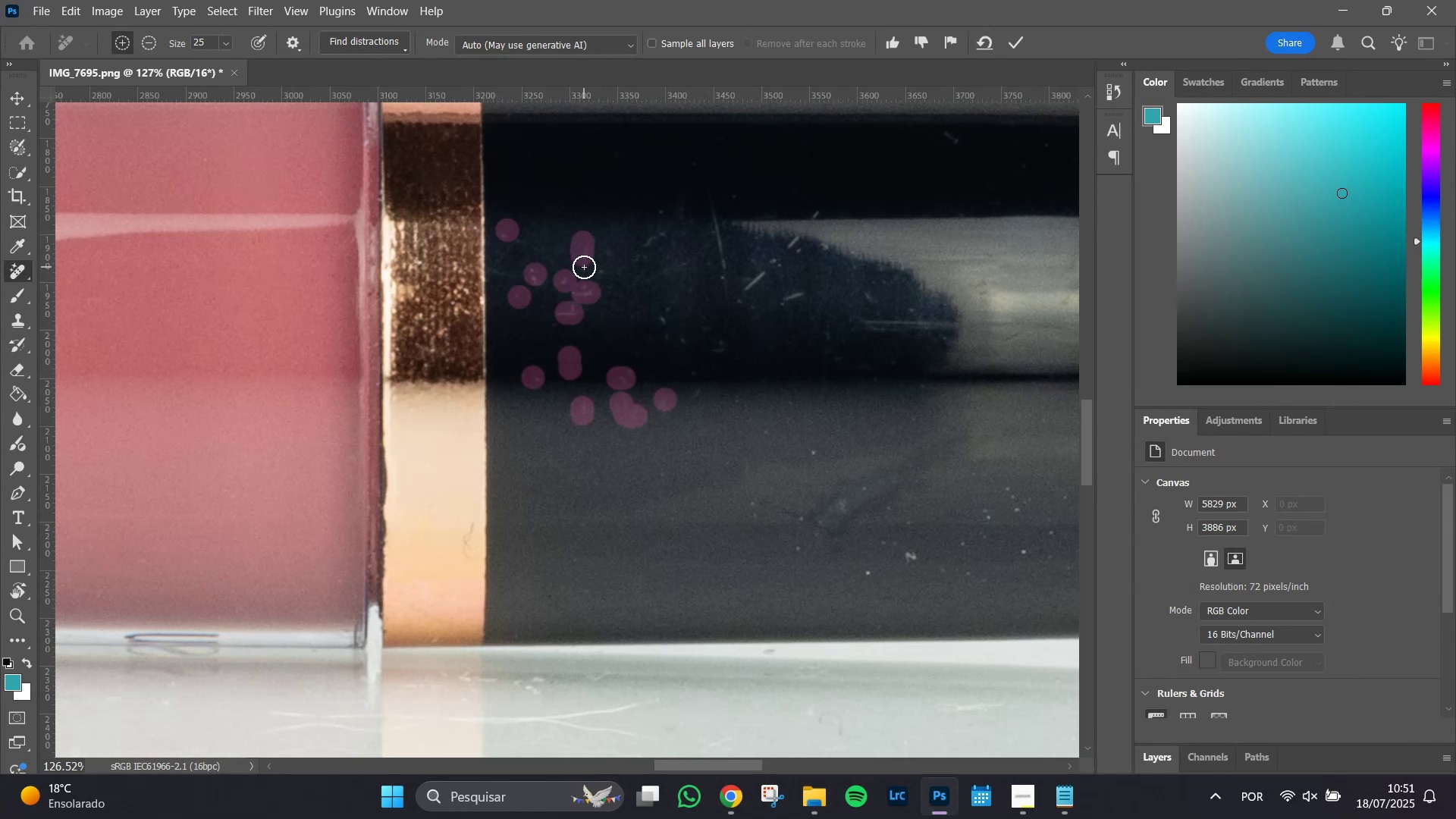 
left_click([584, 267])
 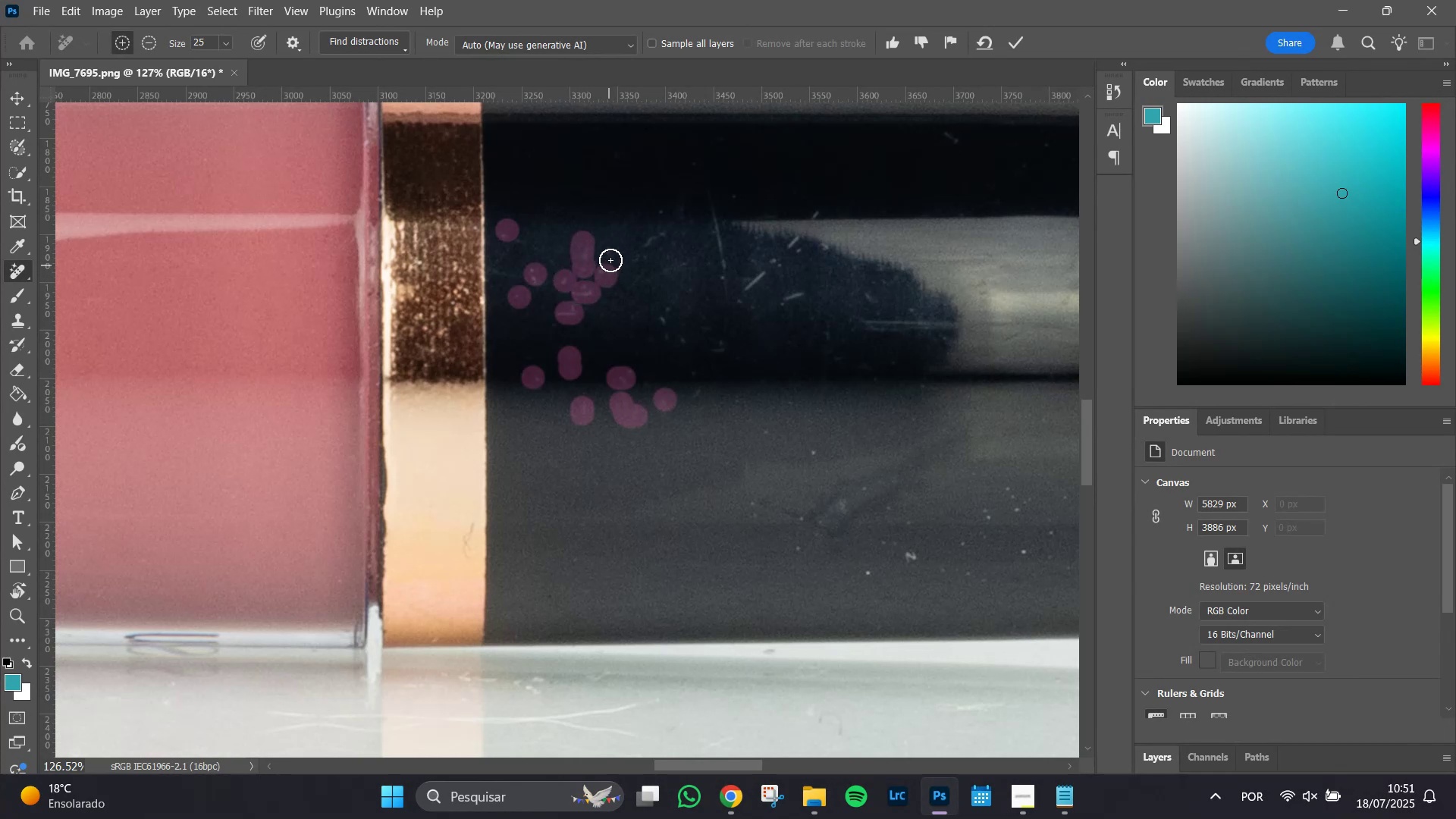 
double_click([611, 253])
 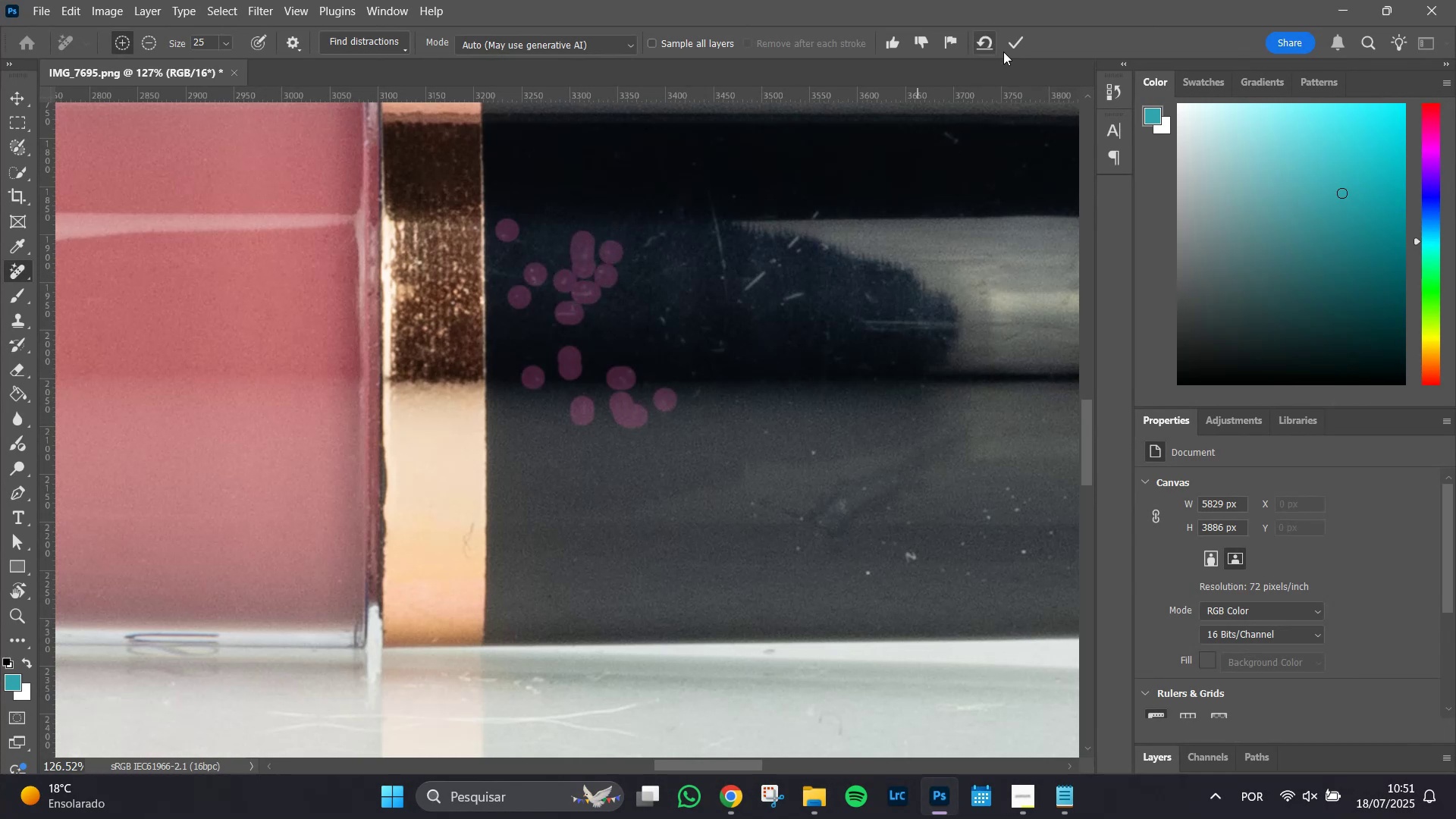 
left_click([1019, 35])
 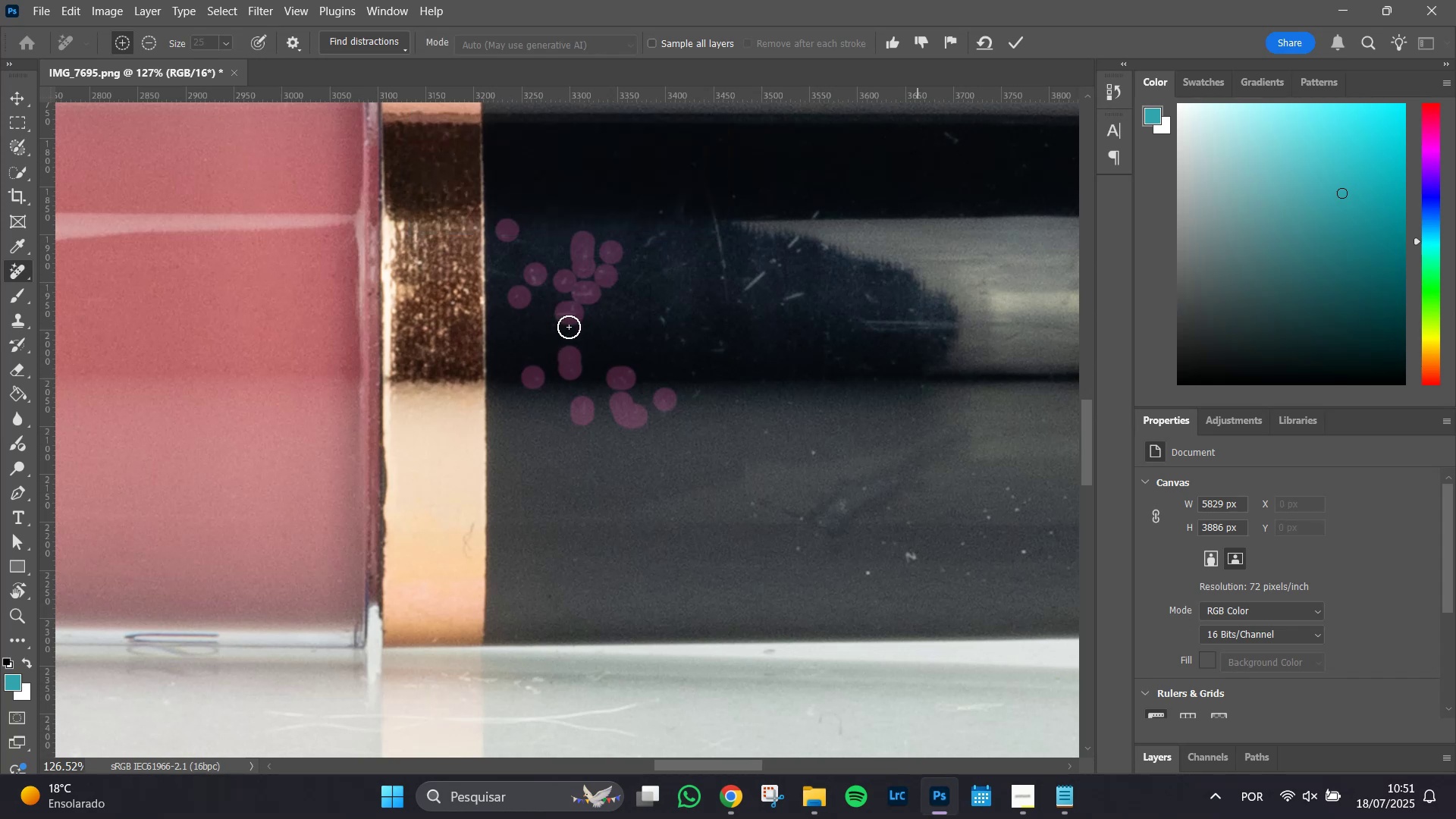 
wait(5.14)
 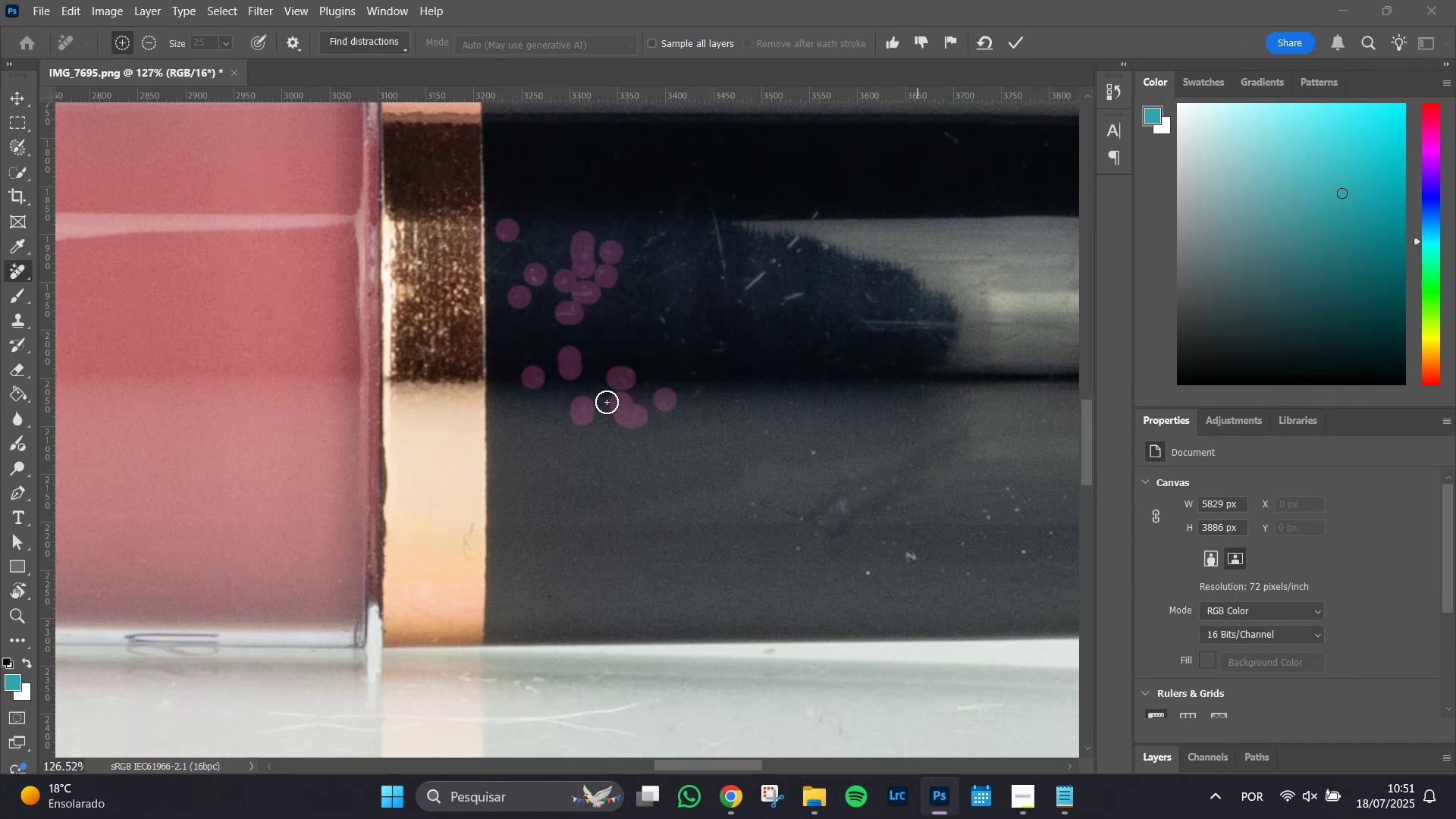 
left_click_drag(start_coordinate=[522, 275], to_coordinate=[498, 272])
 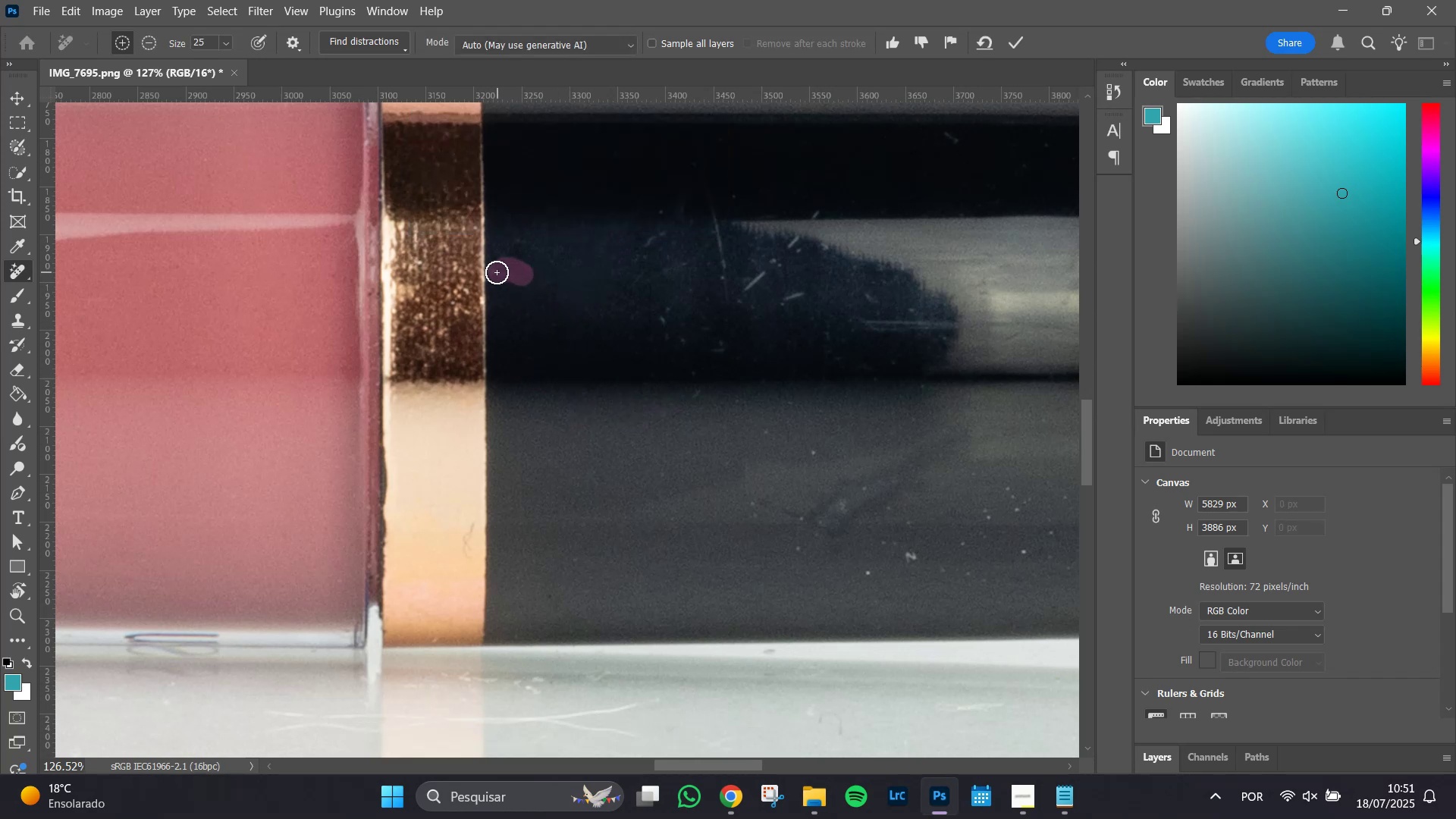 
left_click_drag(start_coordinate=[496, 272], to_coordinate=[532, 235])
 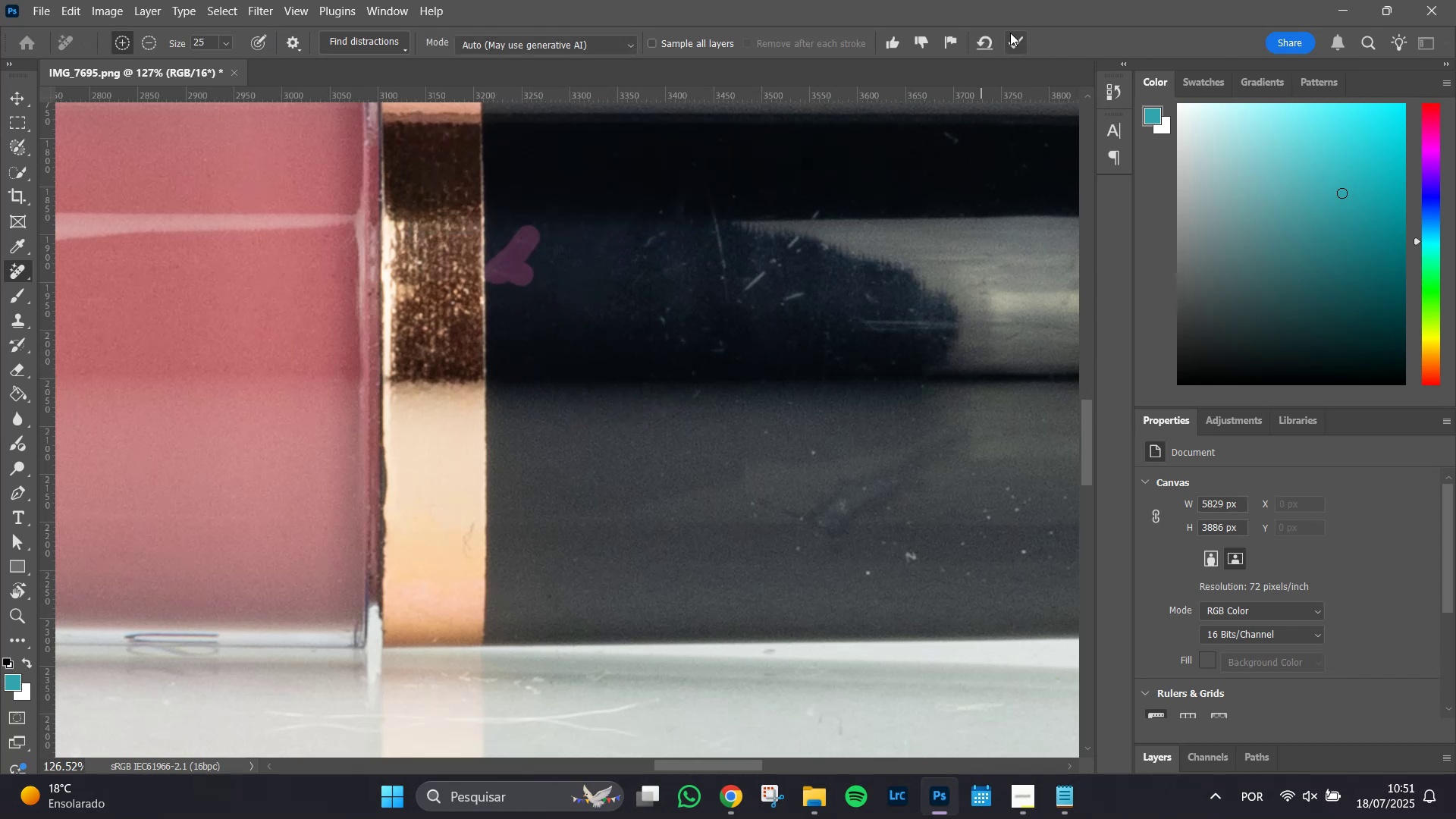 
left_click([1014, 44])
 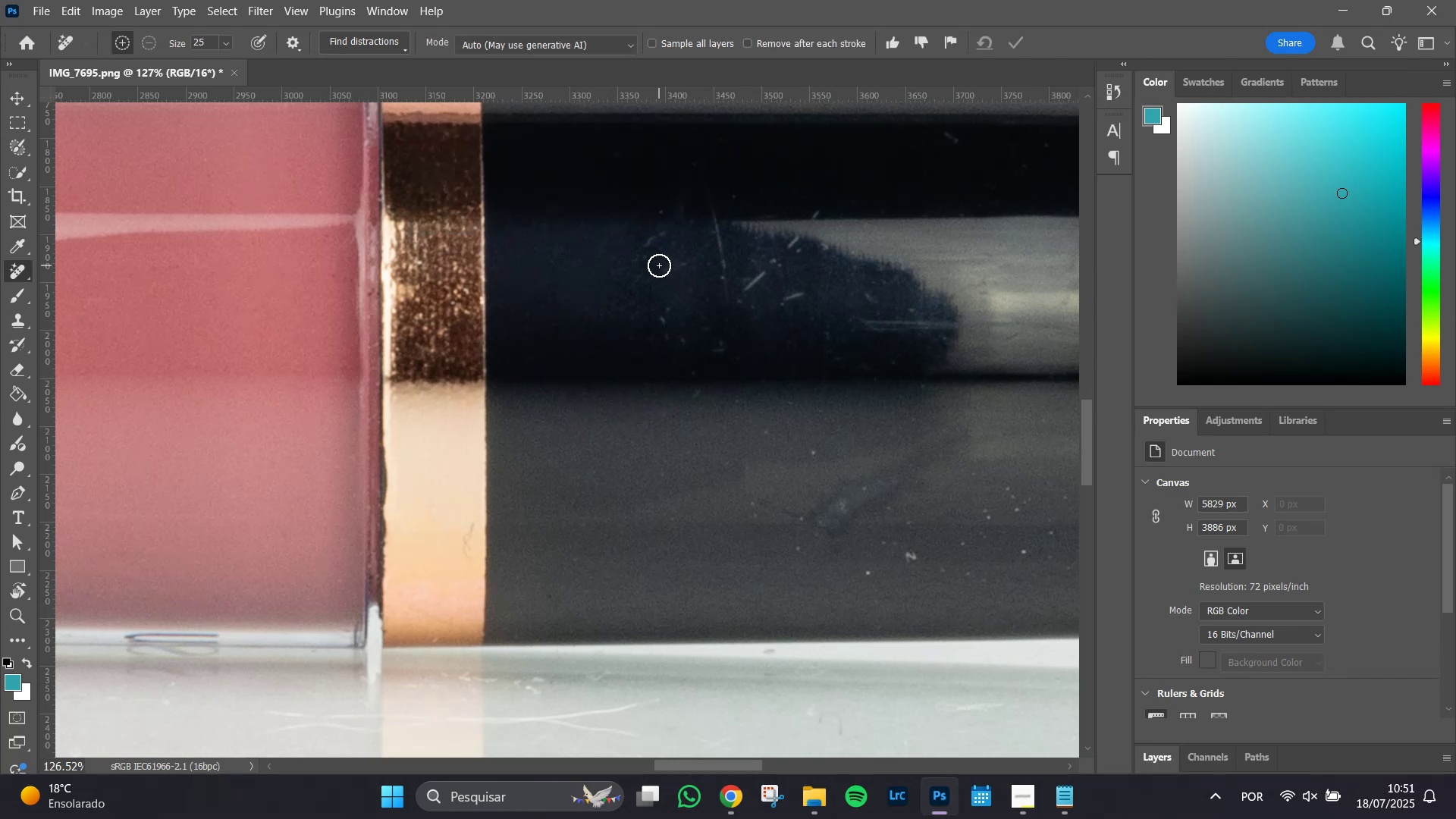 
left_click_drag(start_coordinate=[640, 258], to_coordinate=[669, 237])
 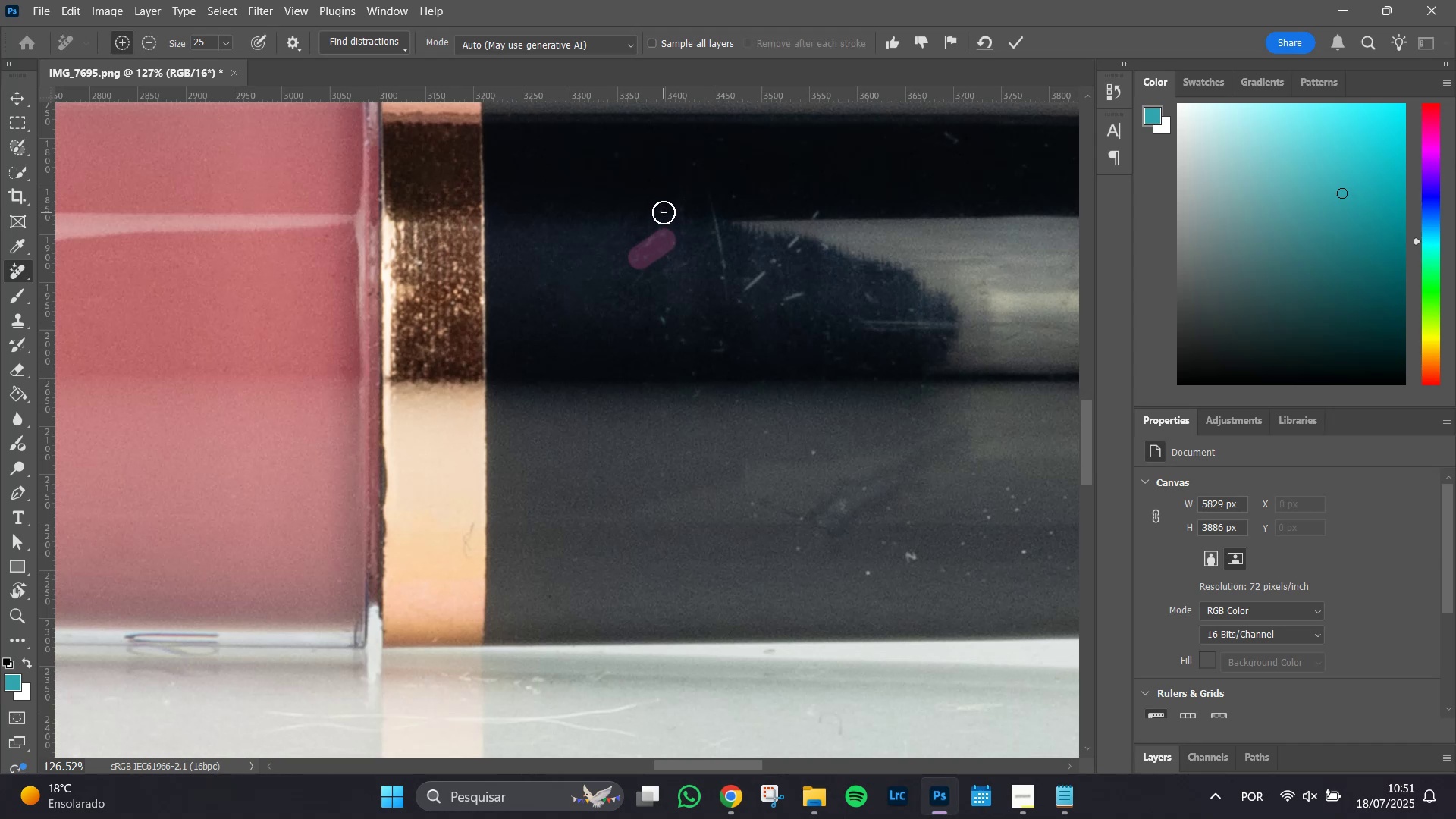 
left_click([664, 212])
 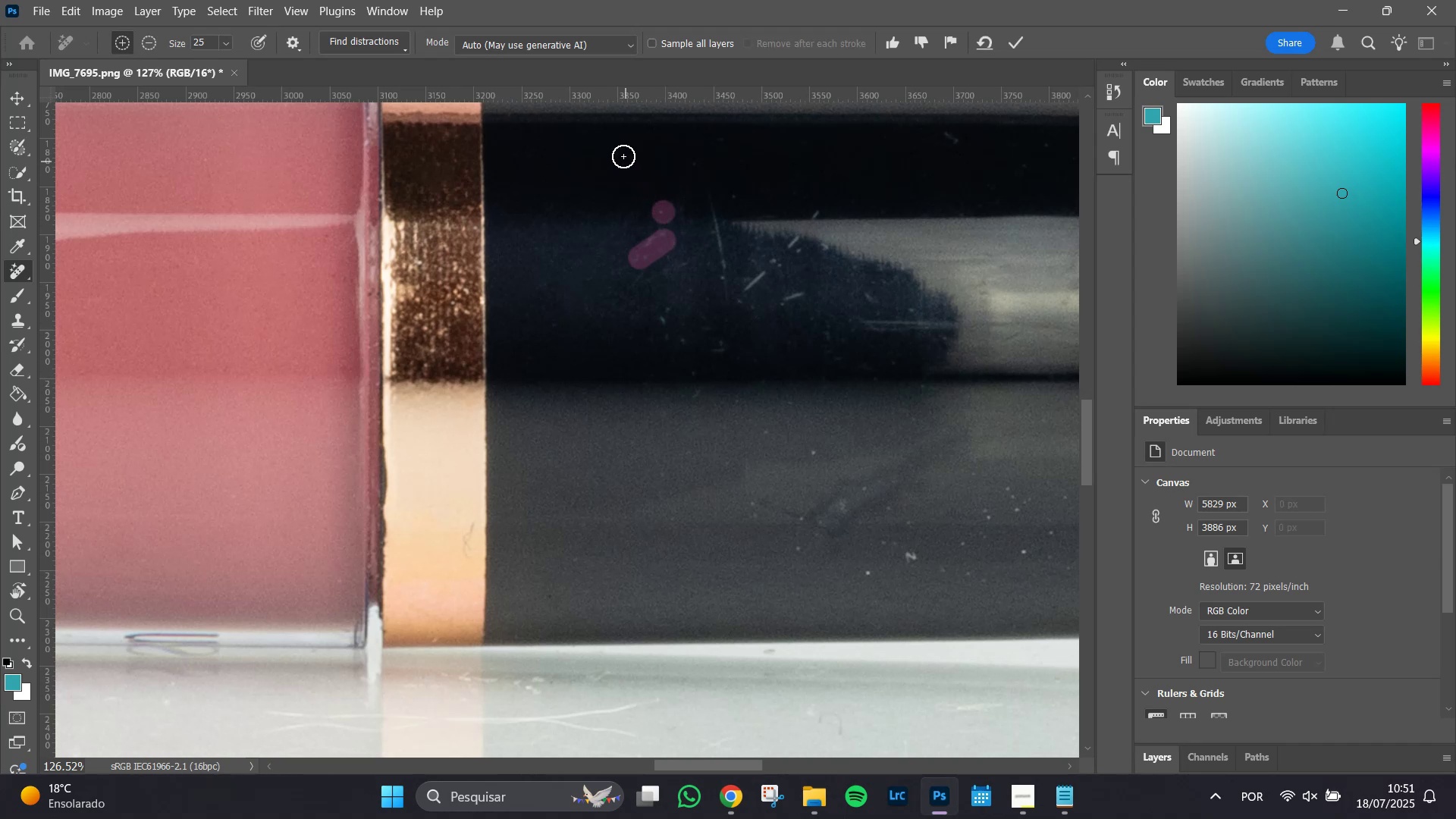 
left_click([621, 155])
 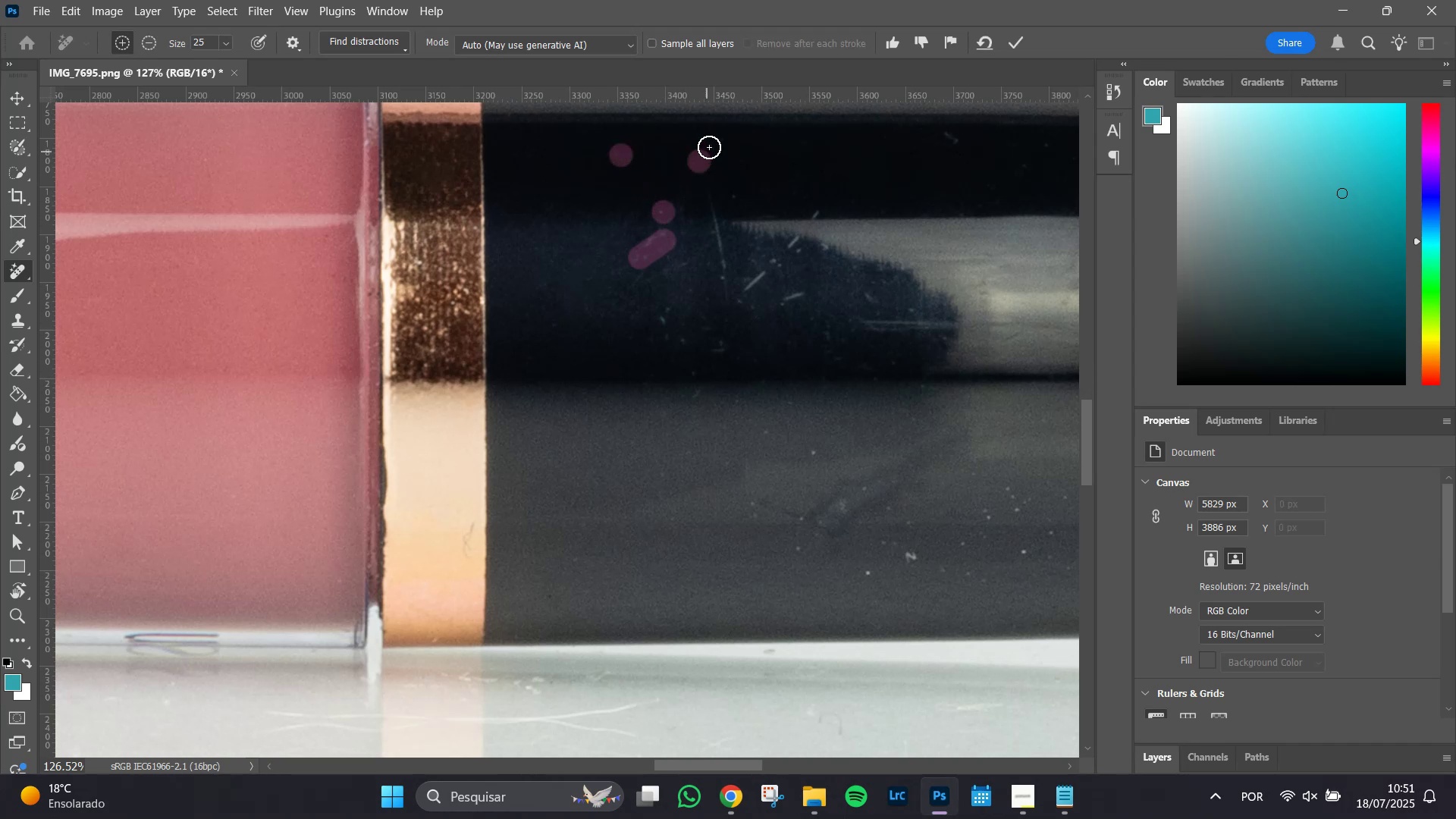 
double_click([715, 143])
 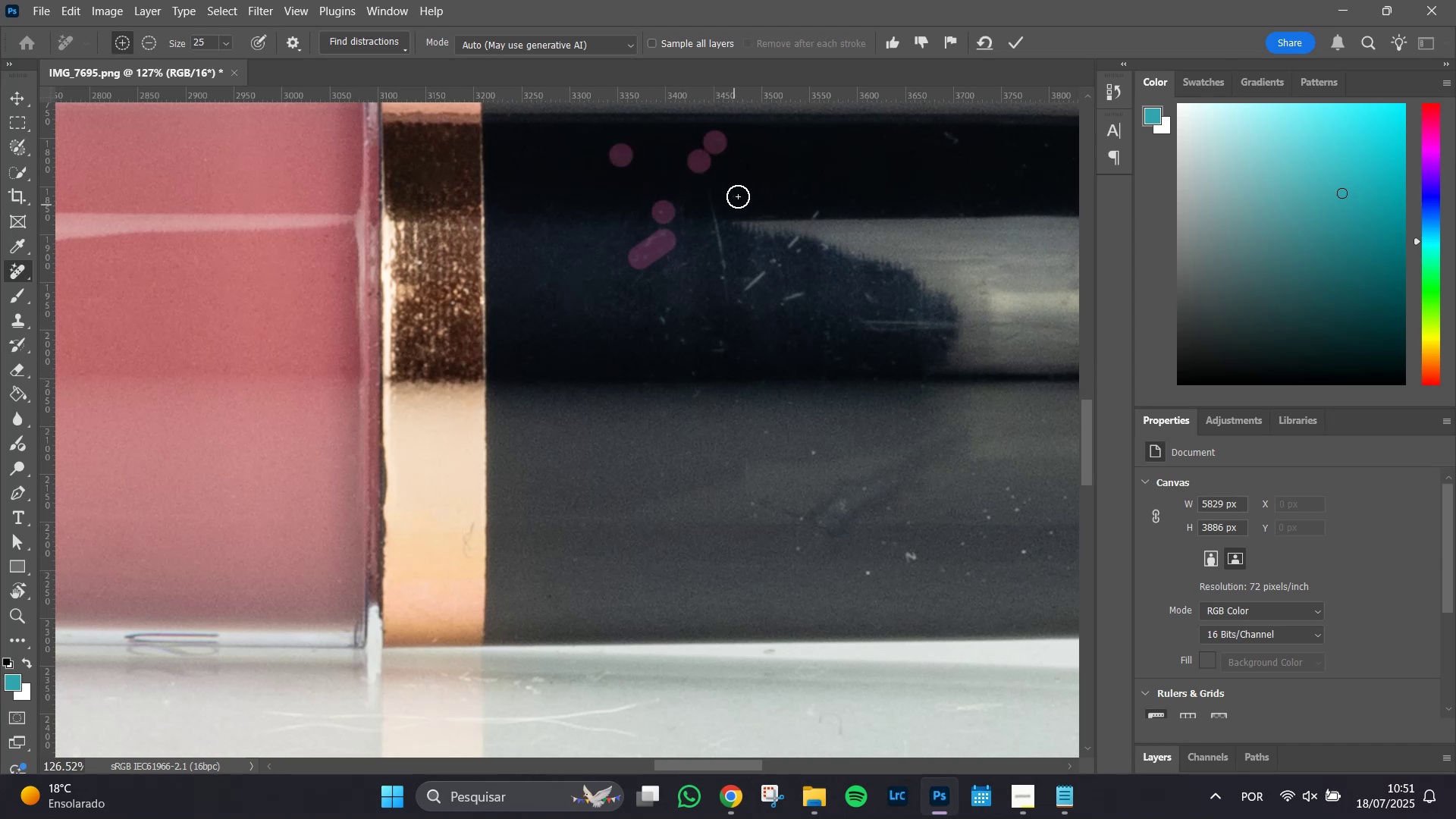 
left_click([738, 193])
 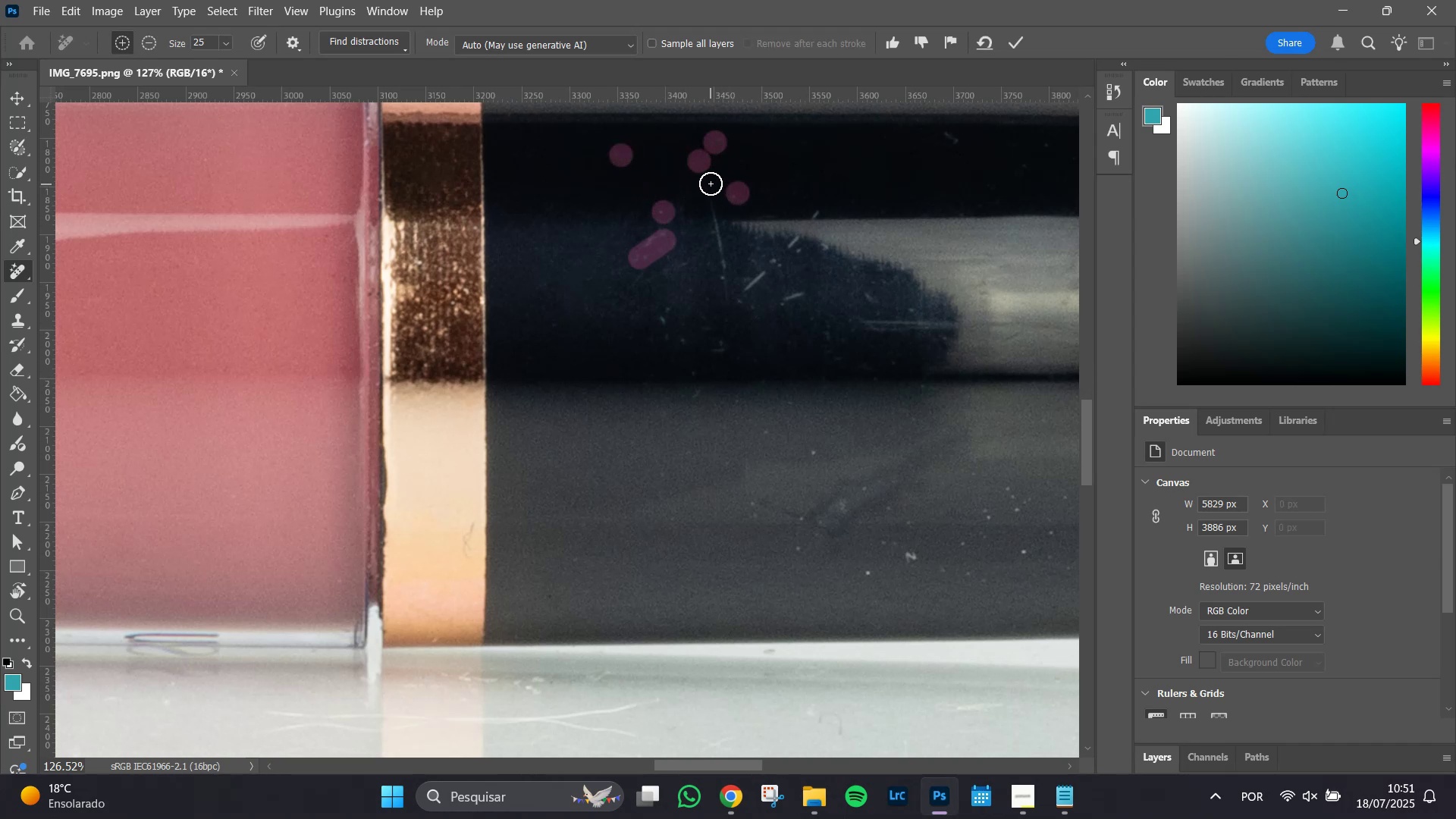 
left_click_drag(start_coordinate=[710, 180], to_coordinate=[723, 279])
 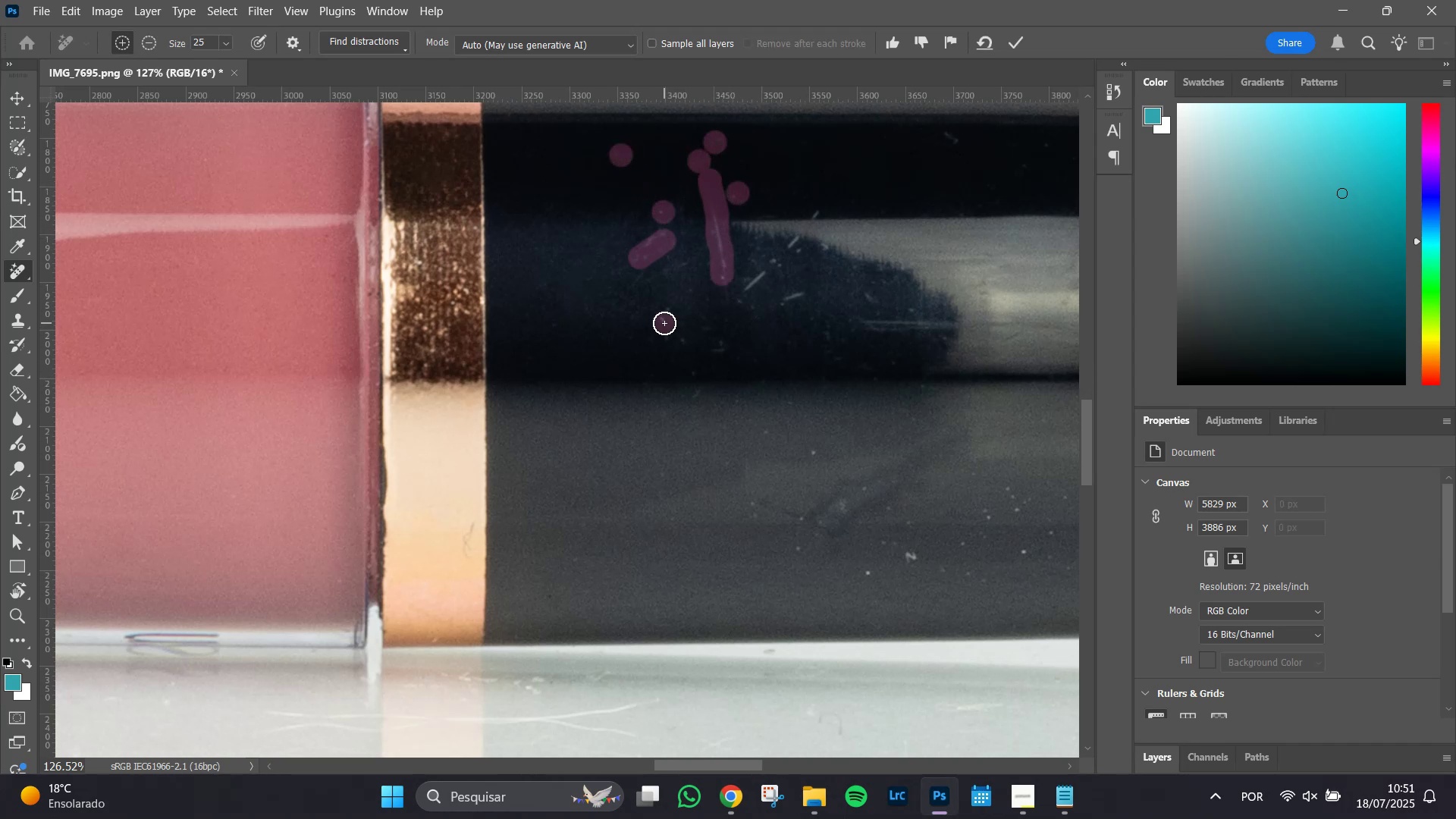 
double_click([666, 312])
 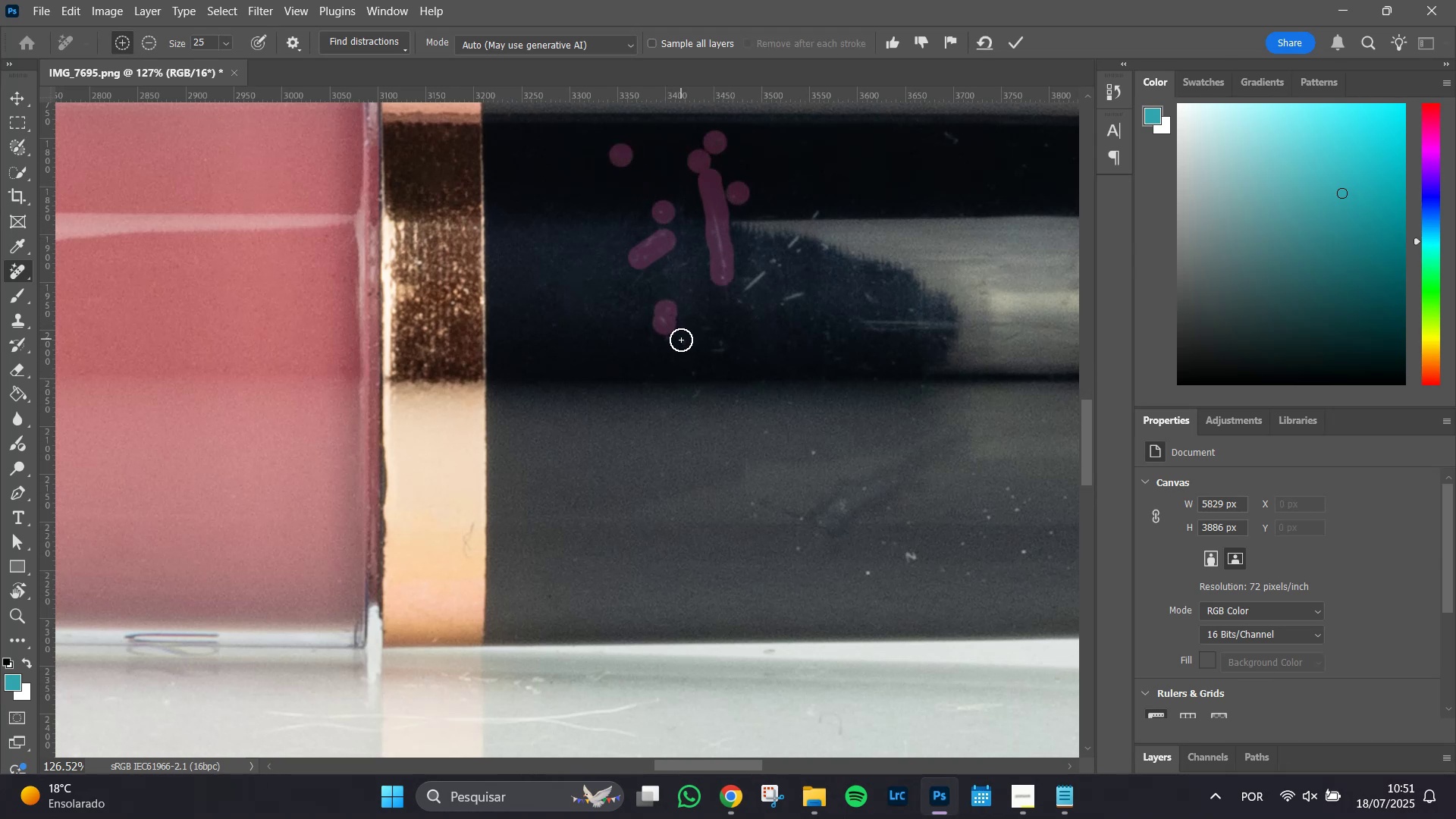 
left_click([681, 340])
 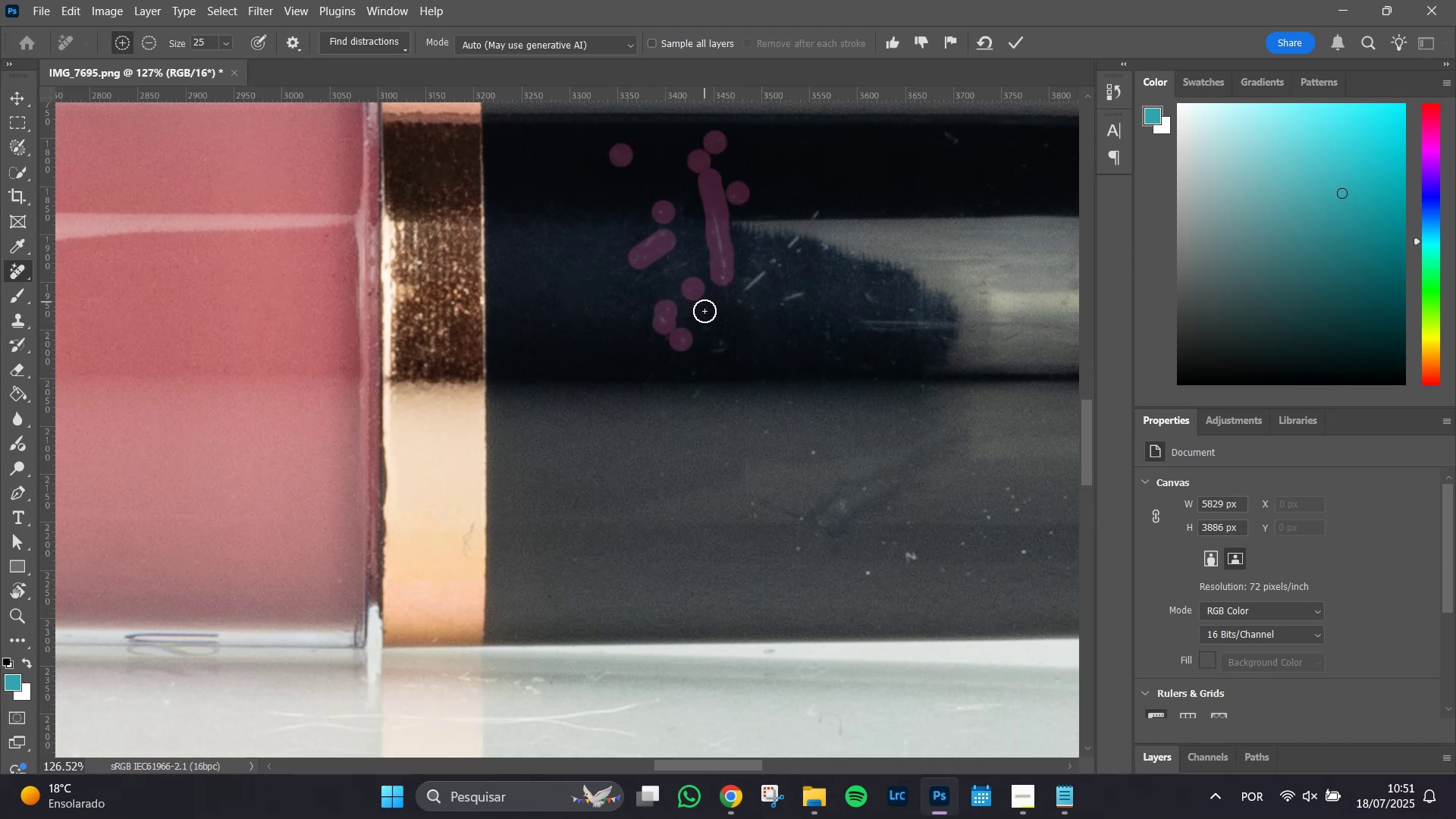 
left_click([706, 331])
 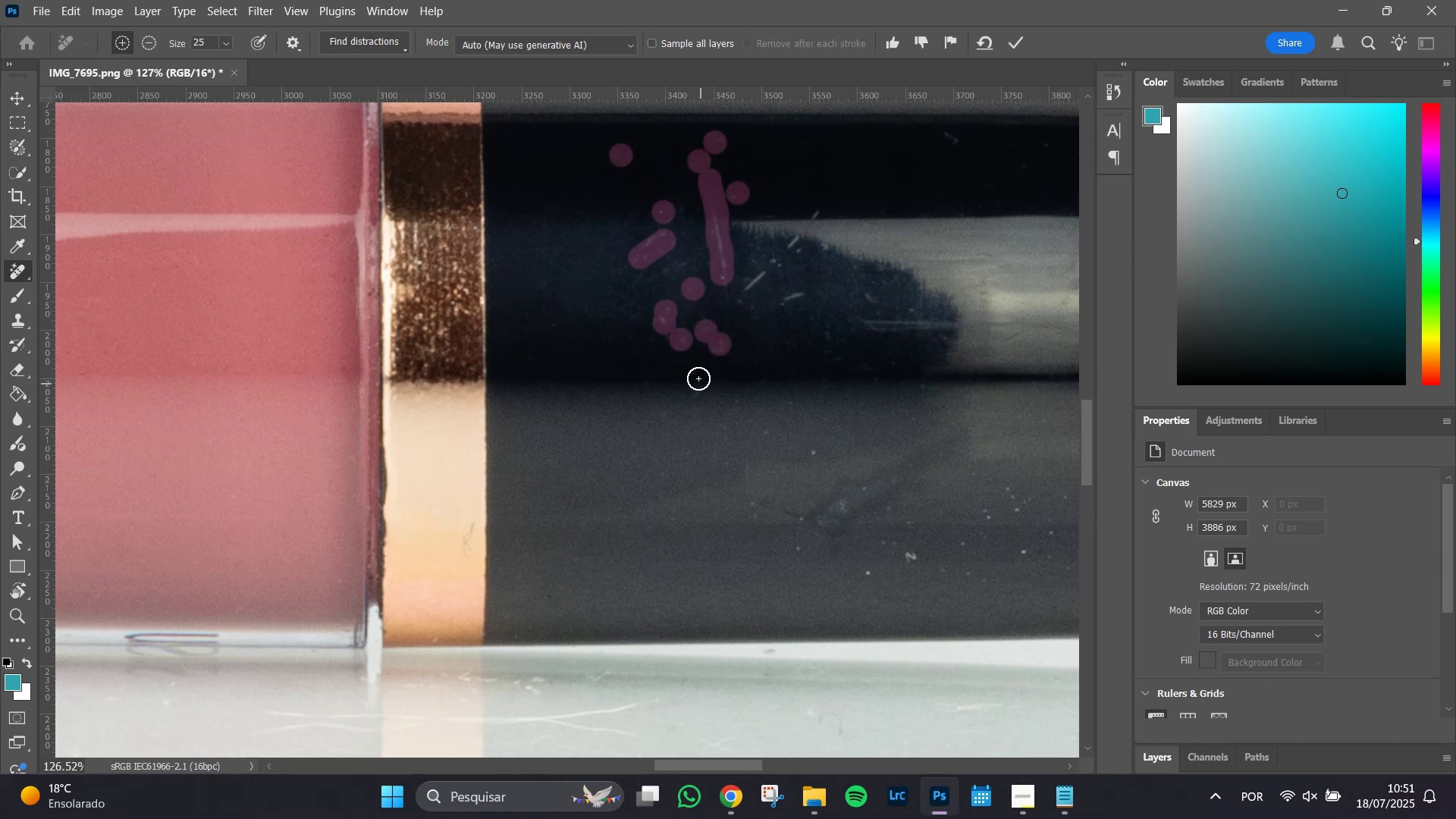 
left_click([693, 369])
 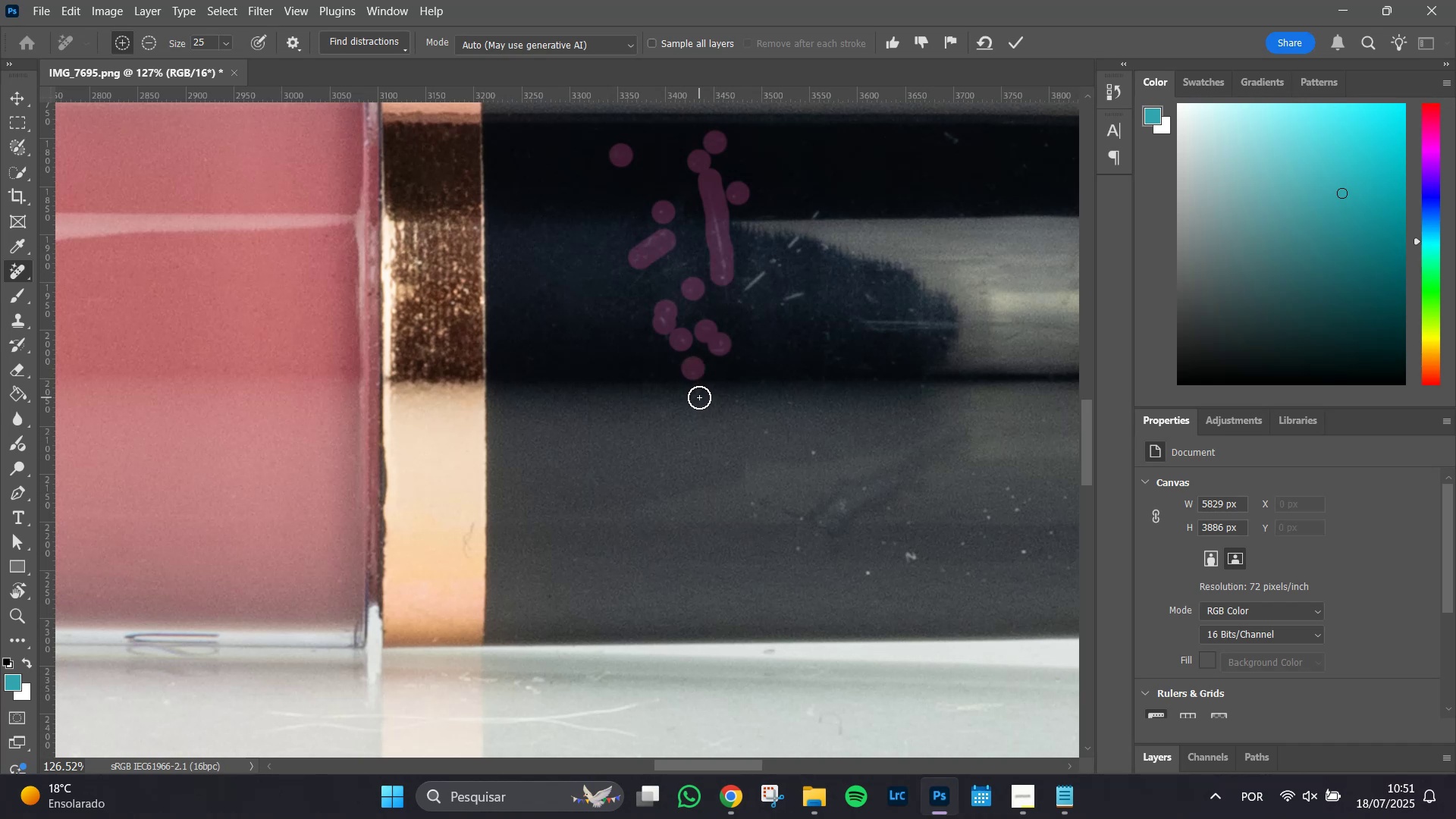 
left_click_drag(start_coordinate=[699, 391], to_coordinate=[689, 406])
 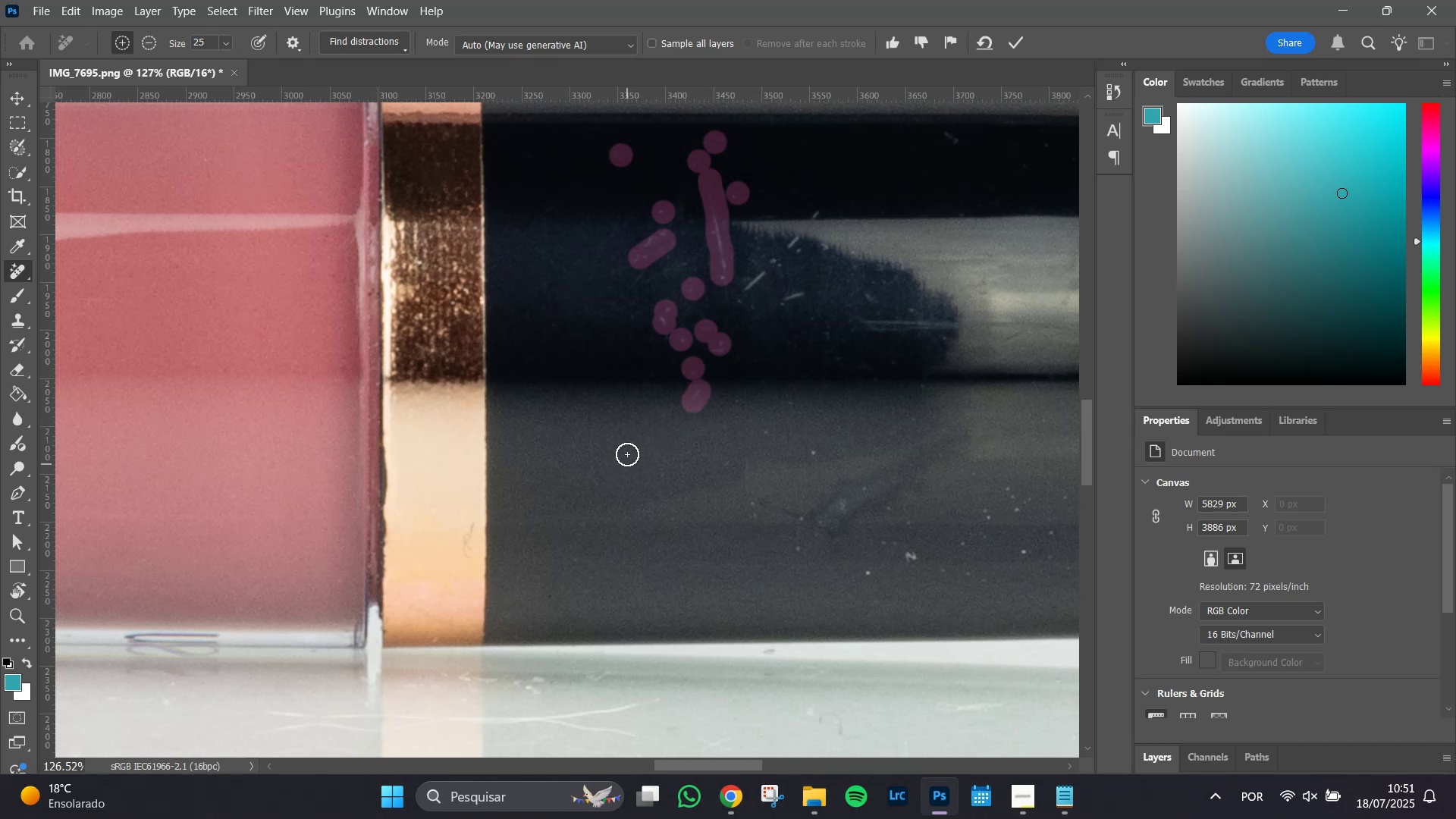 
left_click([629, 449])
 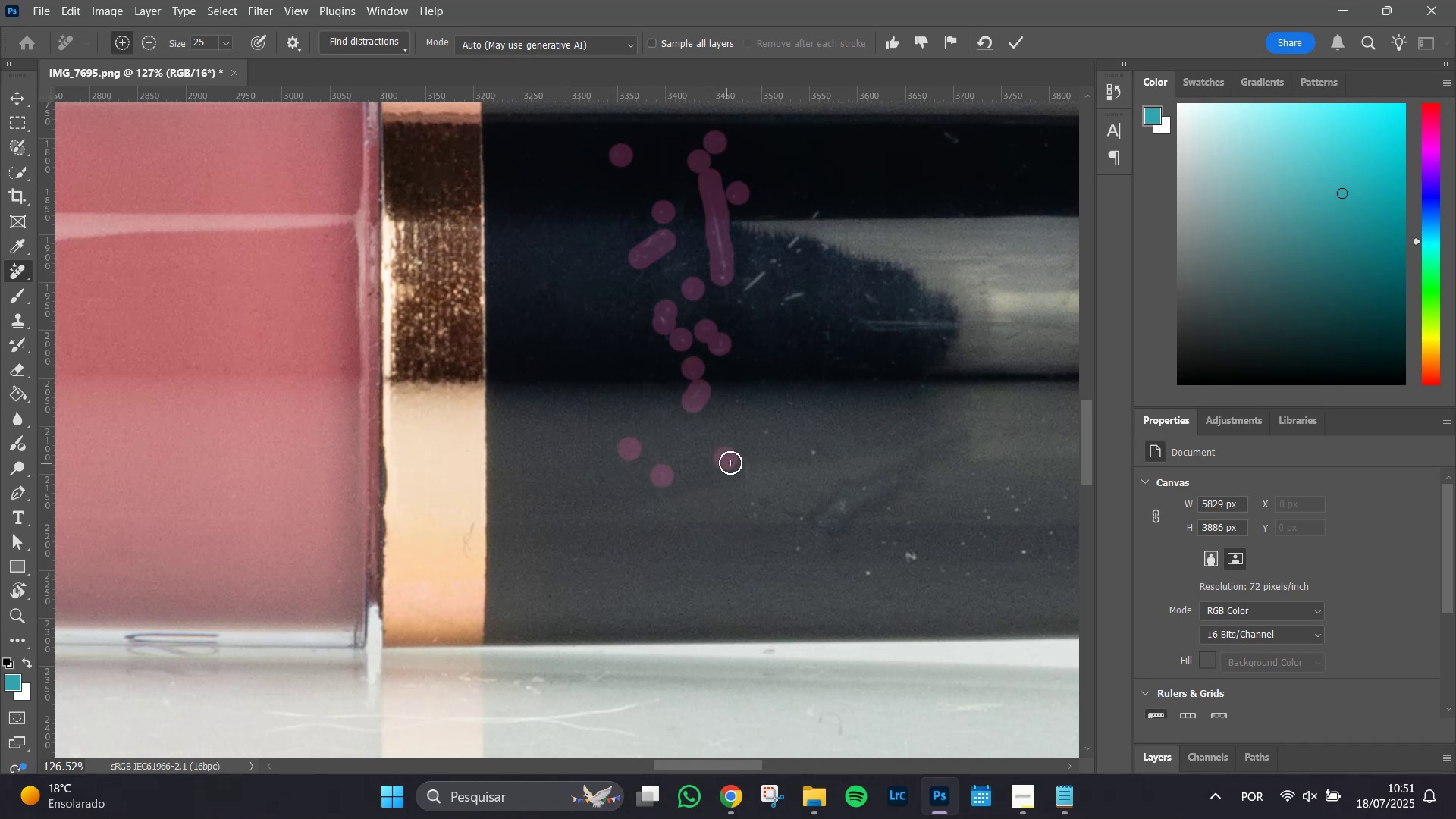 
left_click([766, 435])
 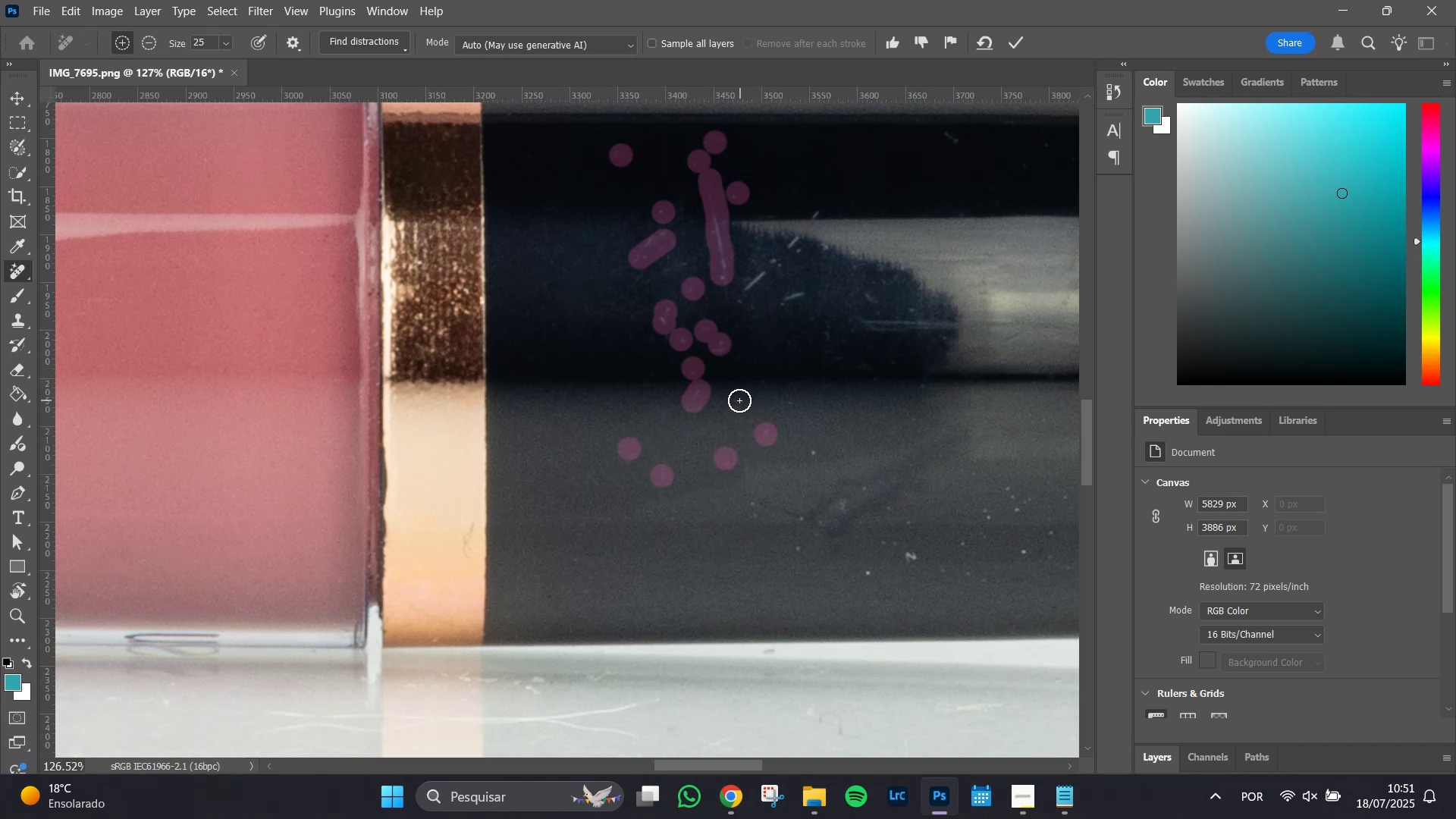 
left_click([739, 400])
 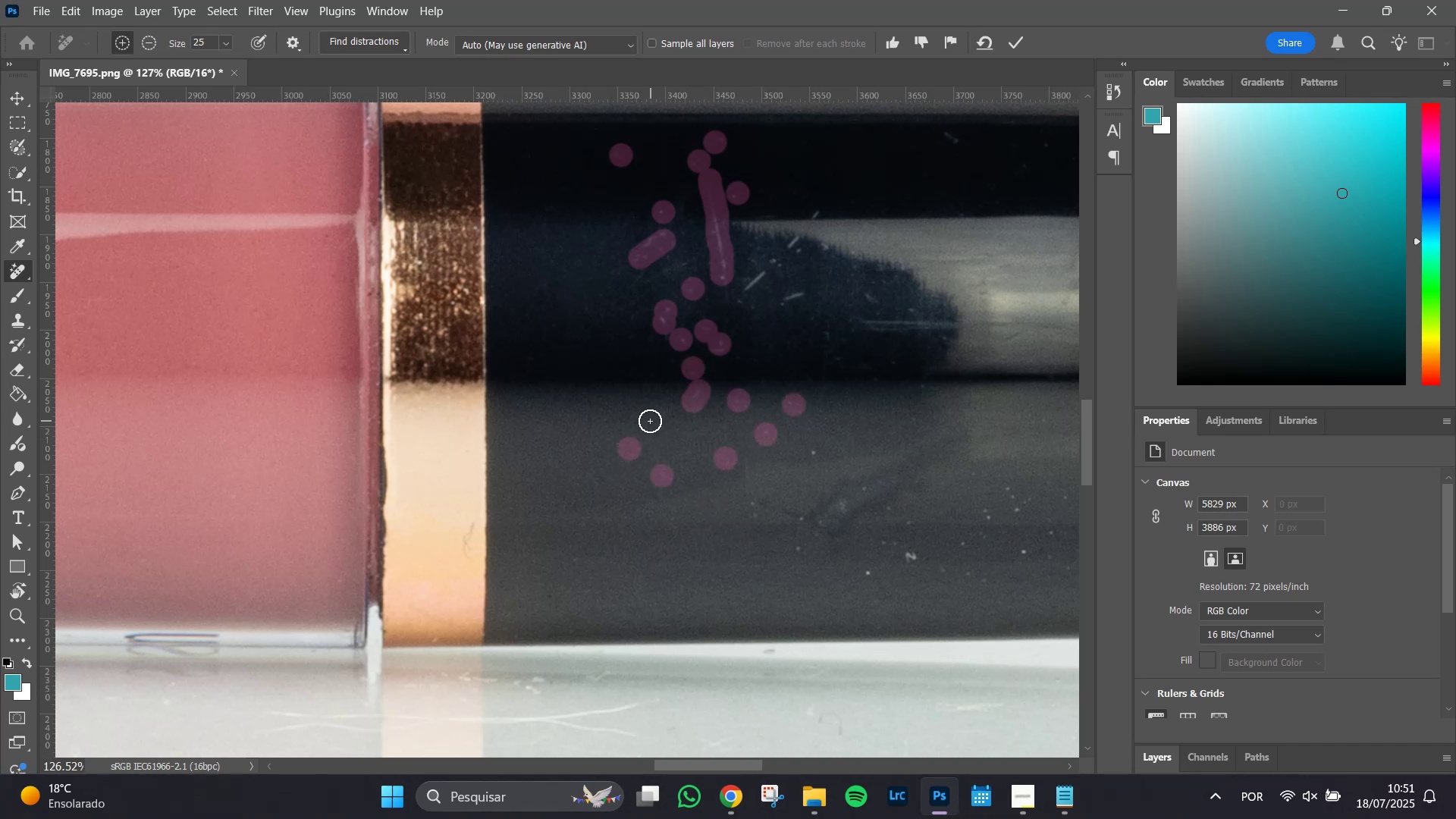 
left_click([661, 417])
 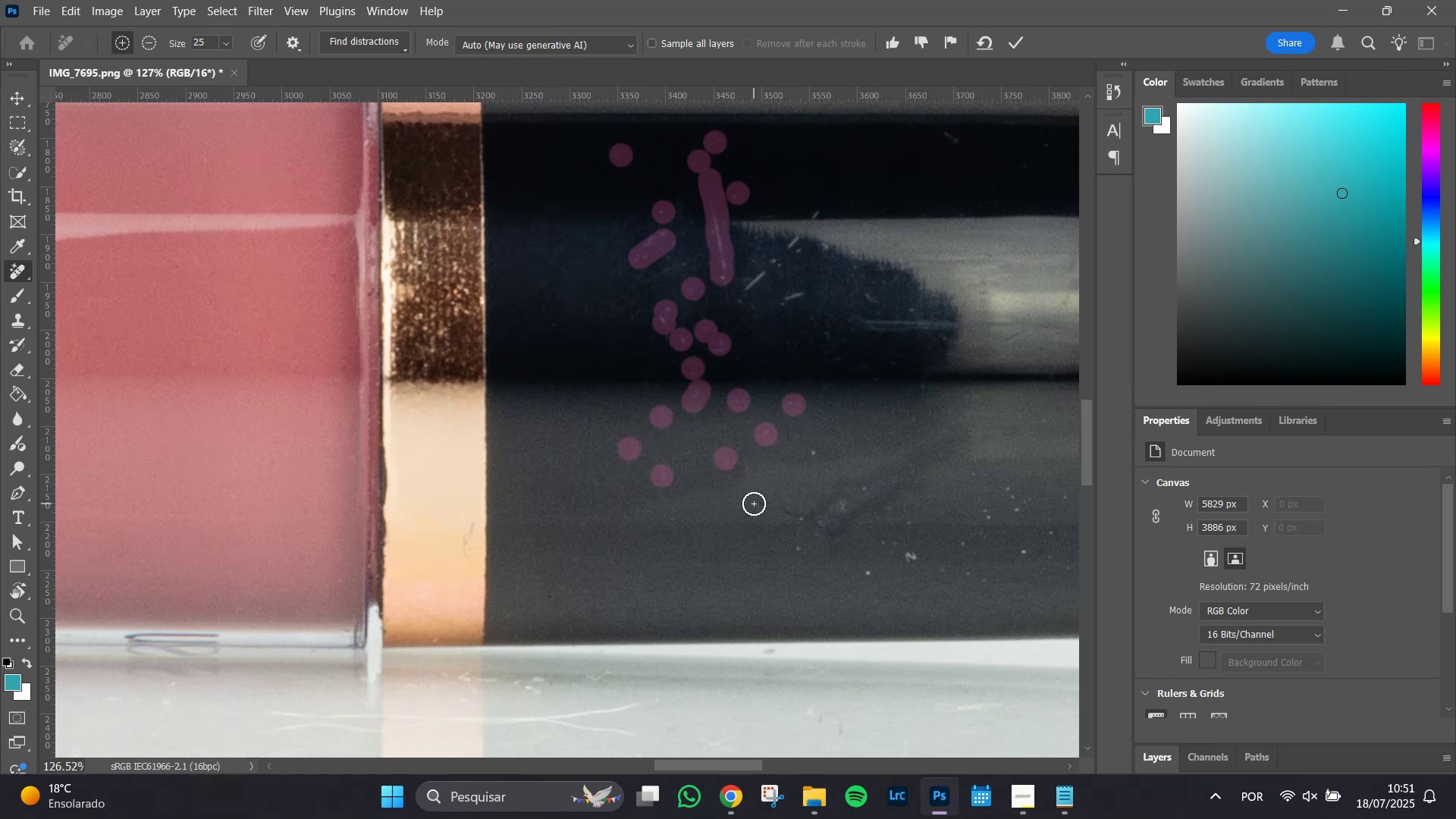 
left_click_drag(start_coordinate=[754, 504], to_coordinate=[753, 519])
 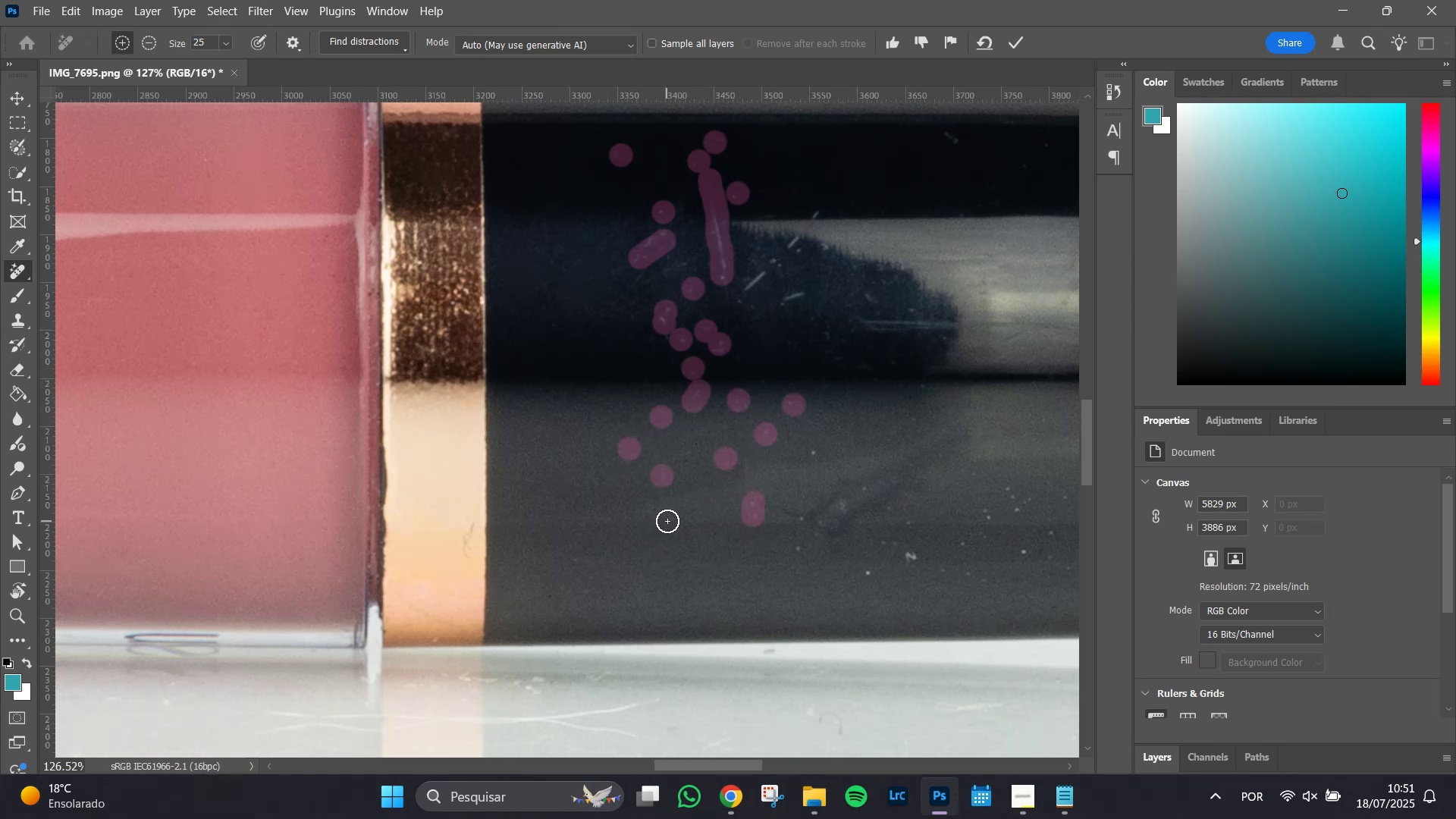 
left_click([670, 522])
 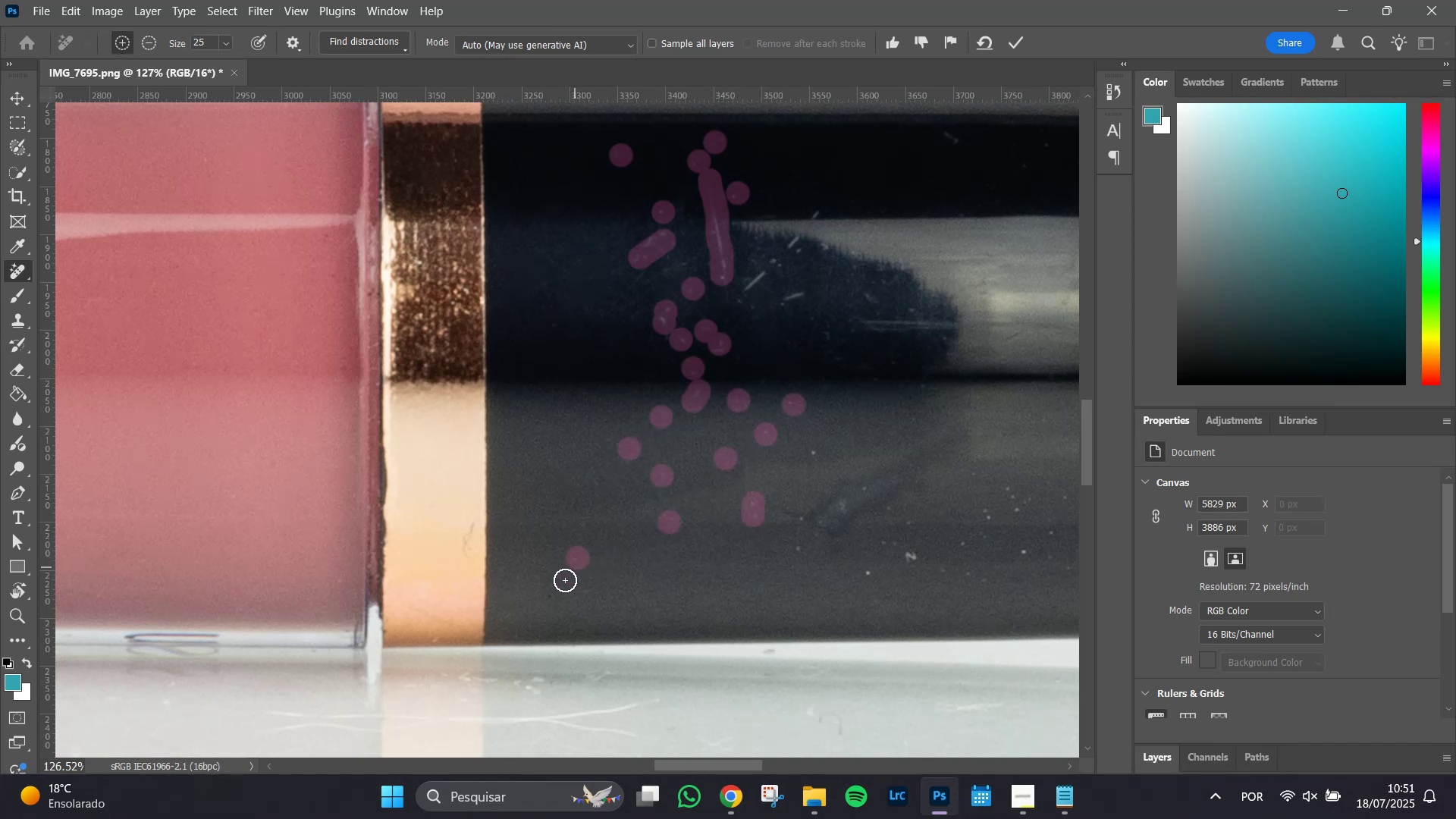 
double_click([550, 598])
 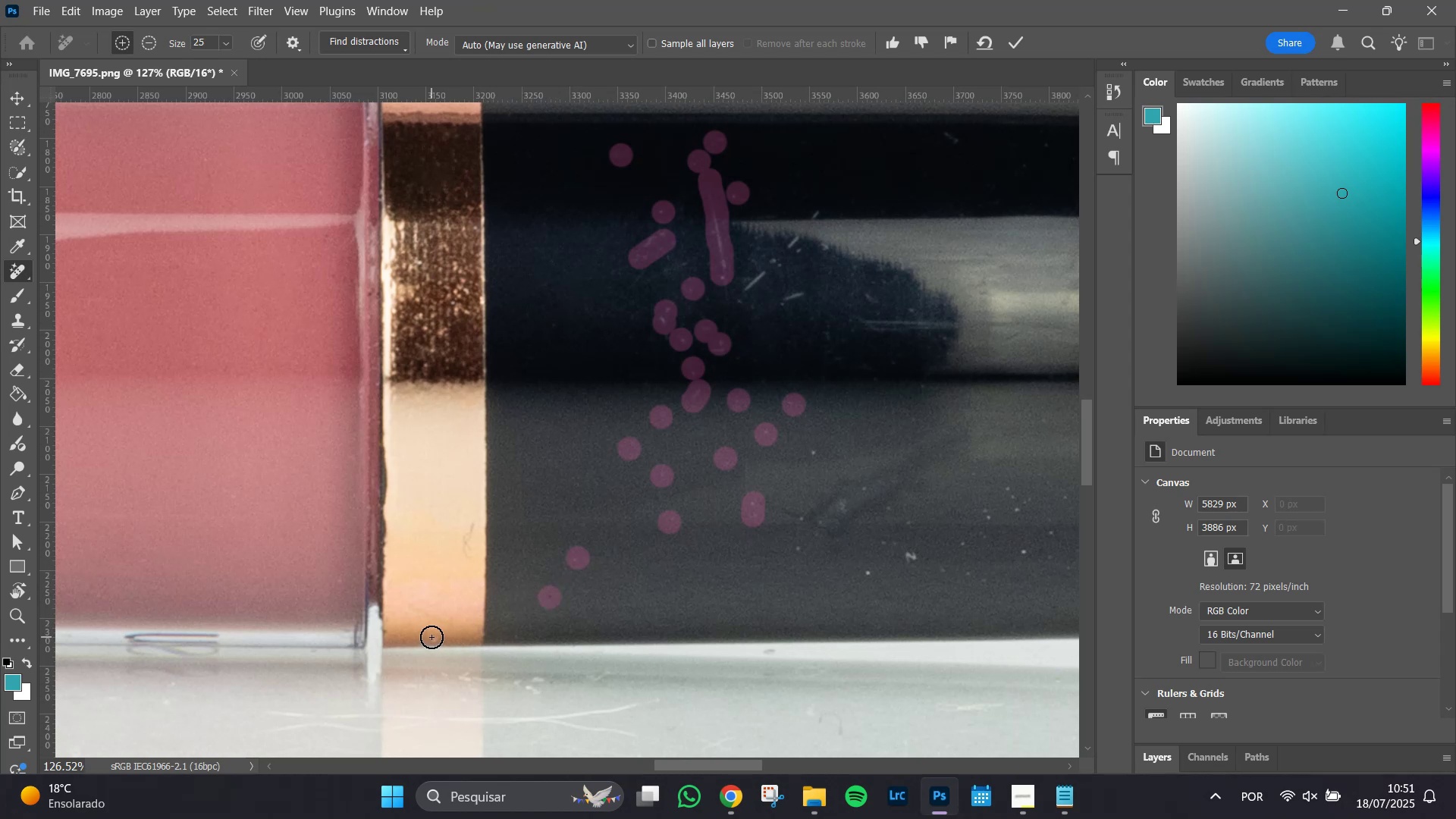 
left_click([432, 636])
 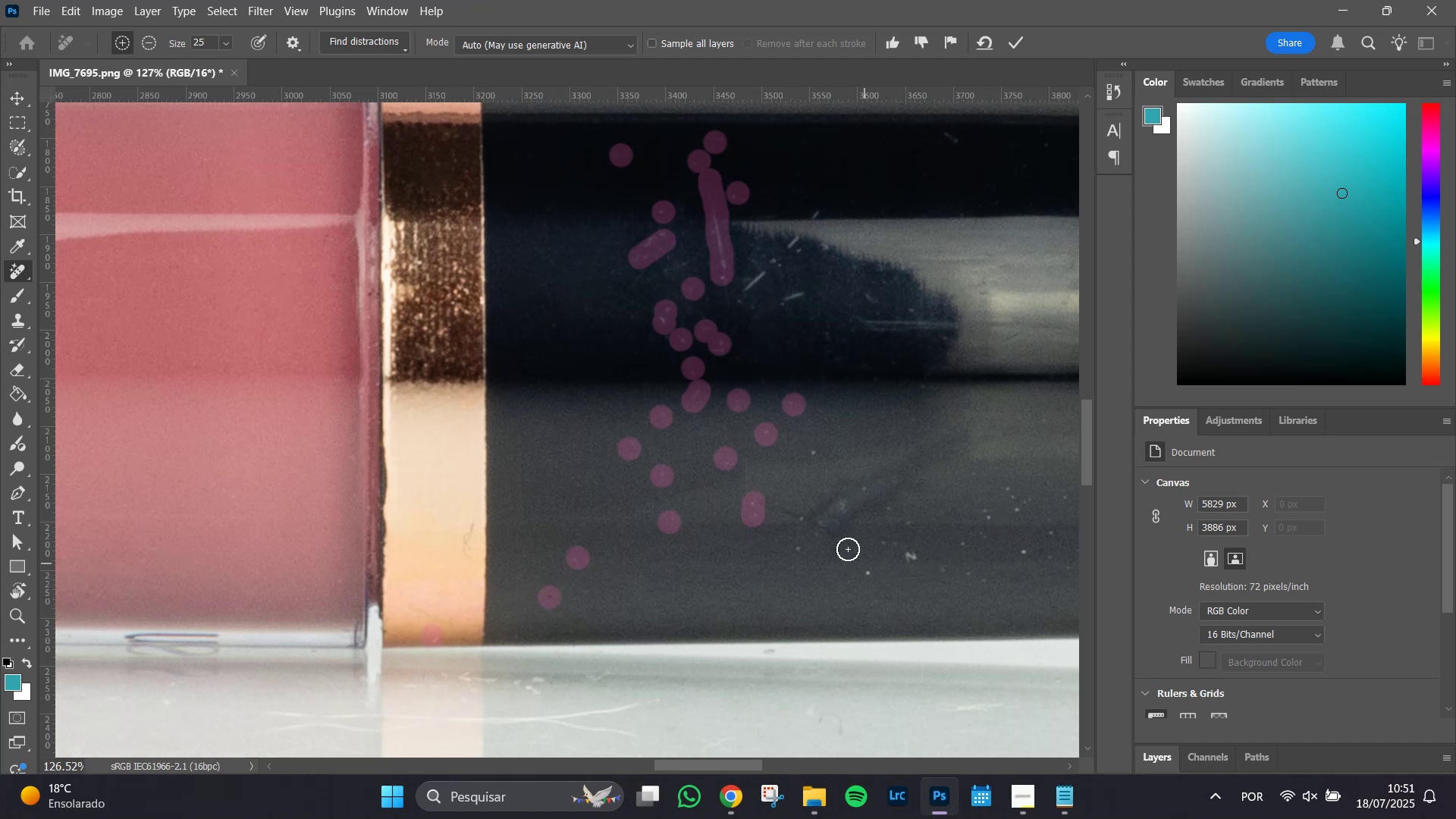 
left_click_drag(start_coordinate=[802, 516], to_coordinate=[802, 520])
 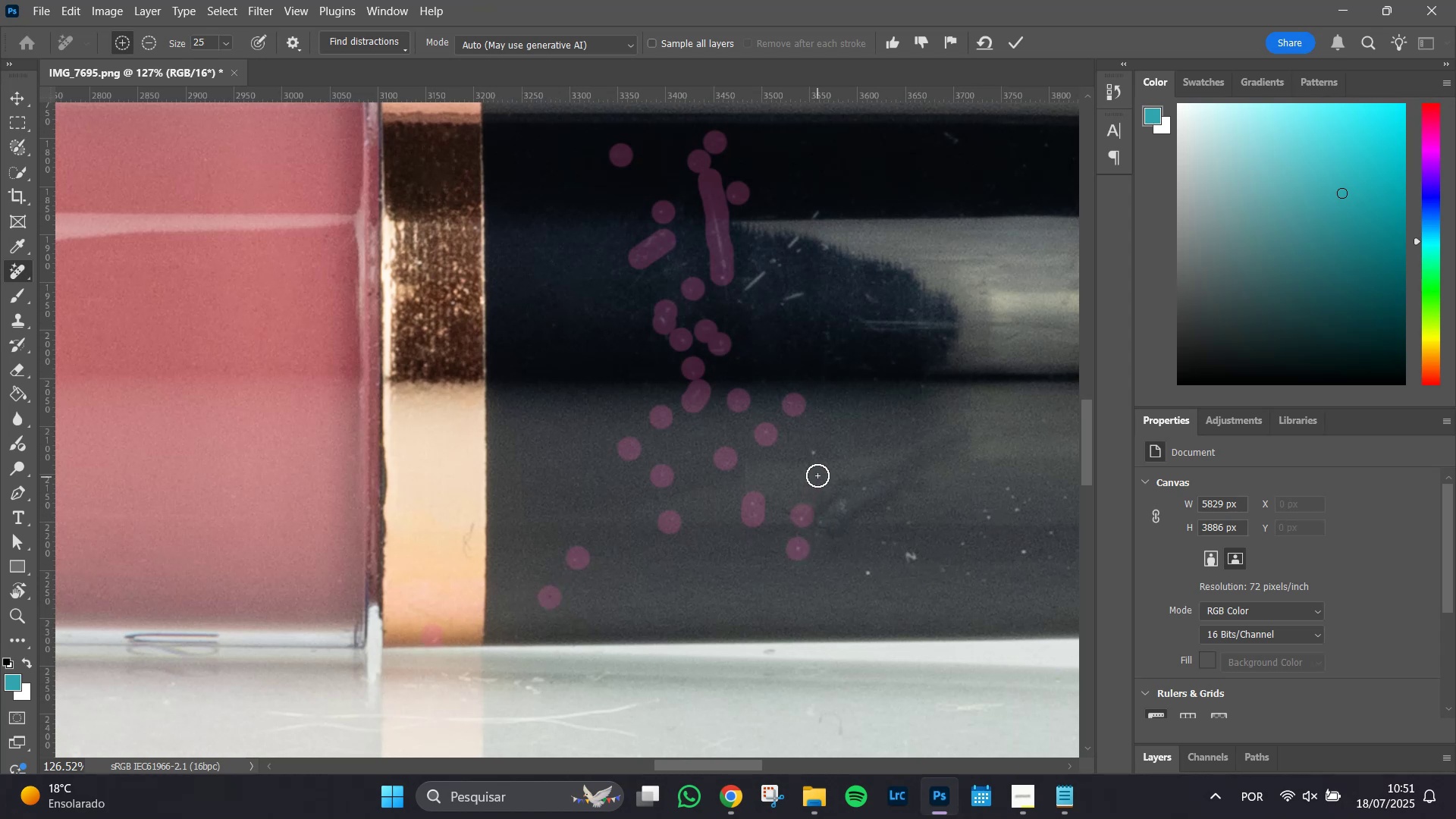 
left_click_drag(start_coordinate=[814, 459], to_coordinate=[813, 454])
 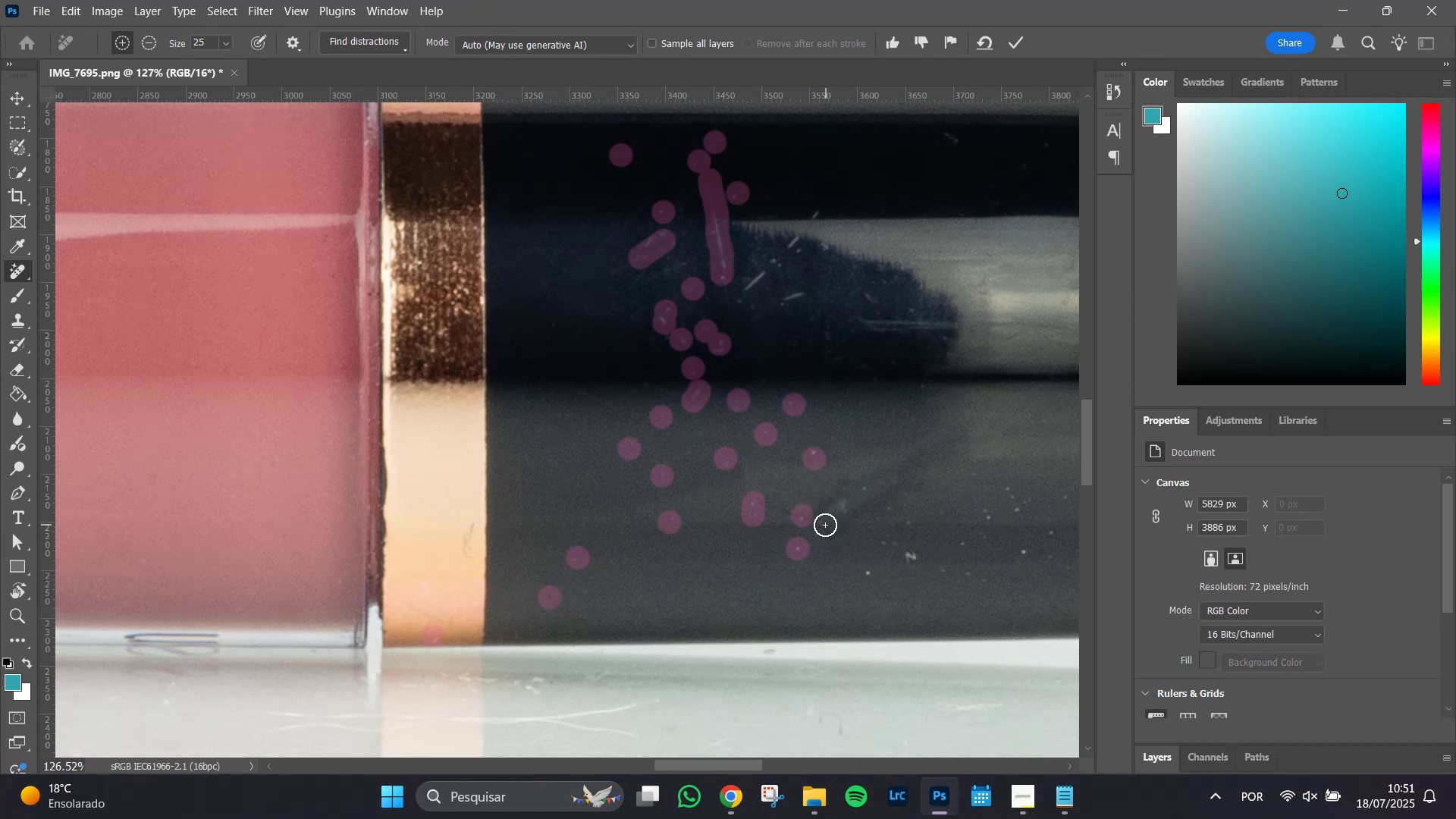 
left_click([825, 525])
 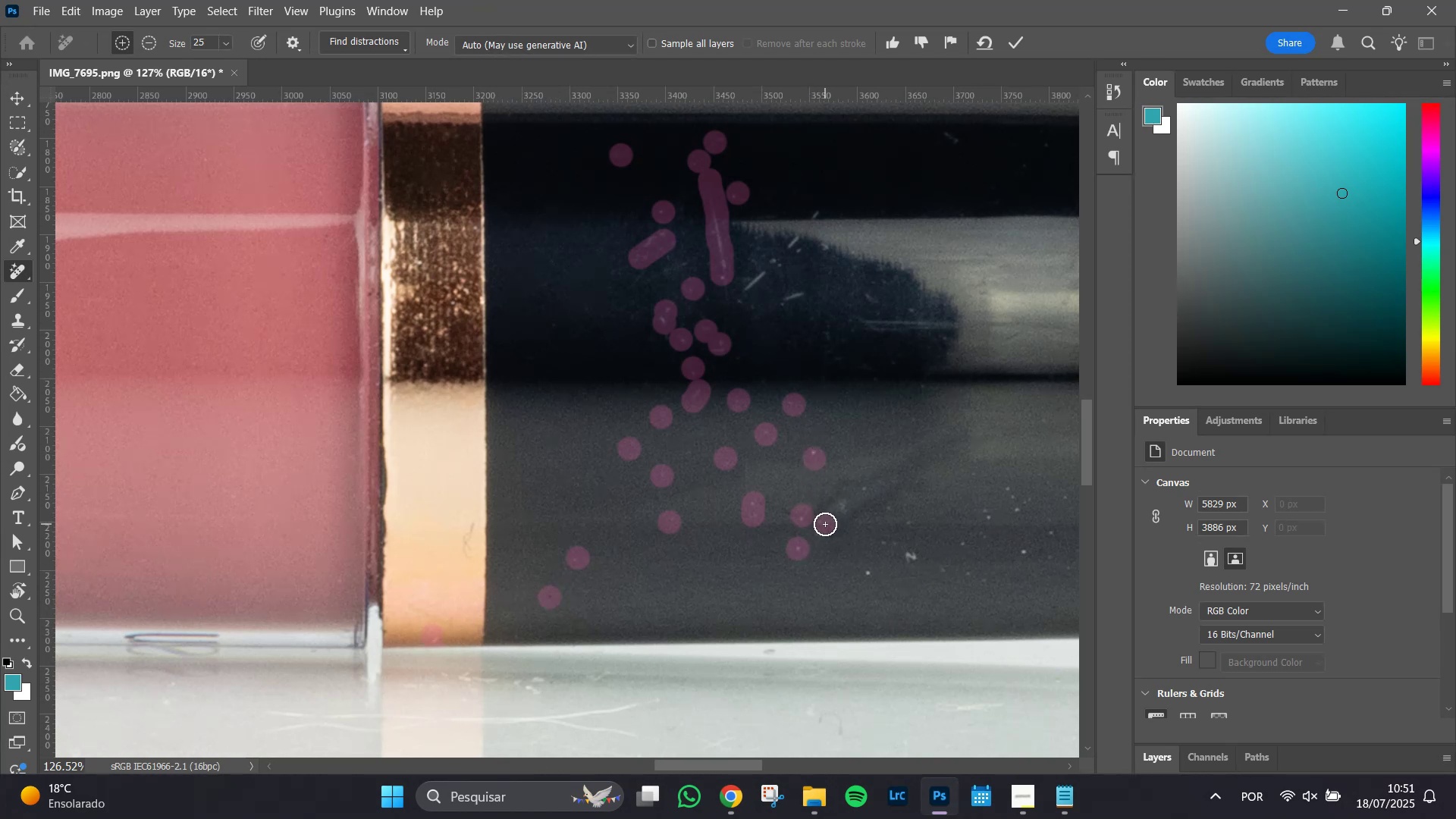 
left_click_drag(start_coordinate=[825, 524], to_coordinate=[829, 516])
 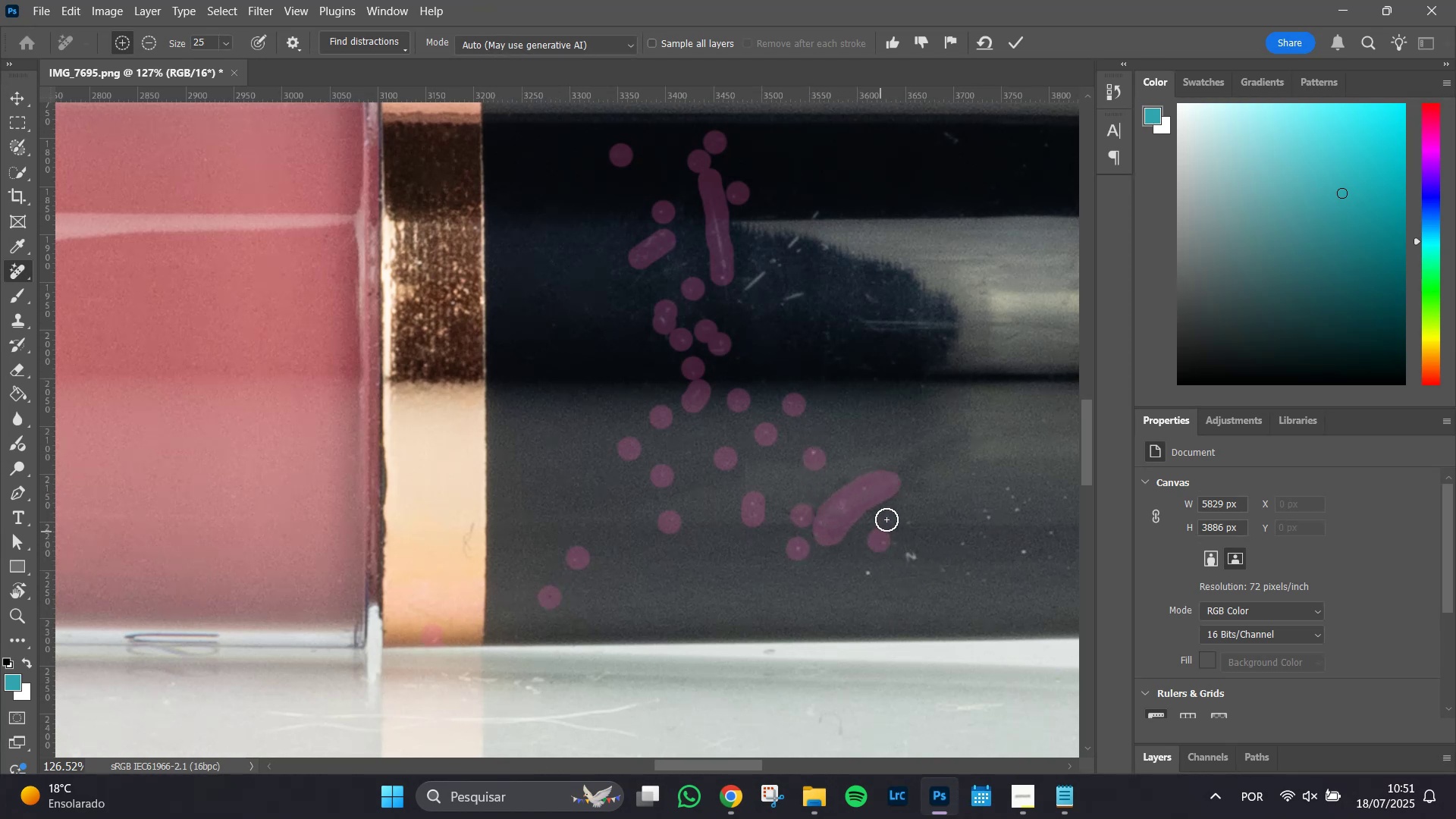 
double_click([888, 514])
 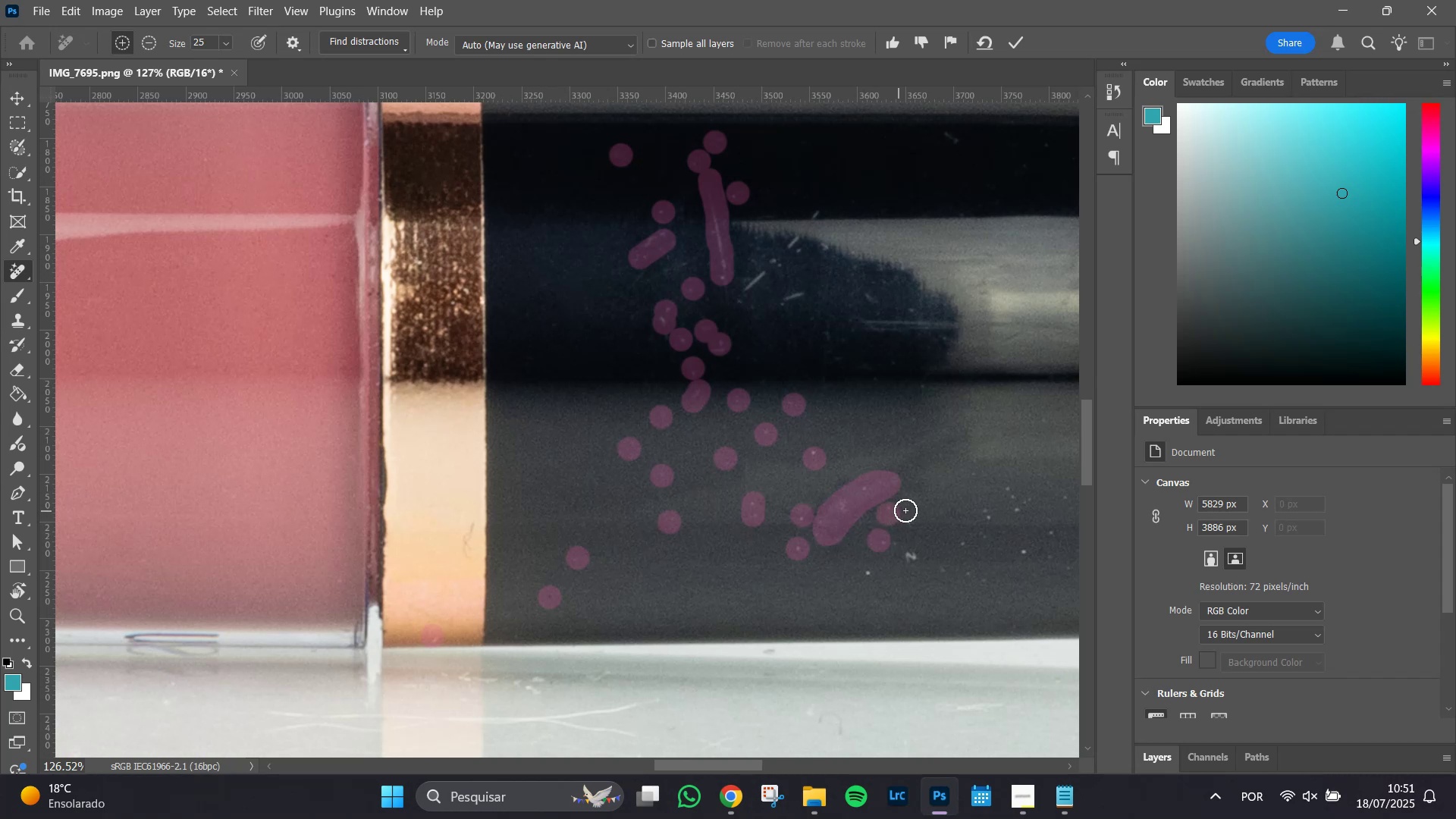 
left_click_drag(start_coordinate=[909, 521], to_coordinate=[911, 525])
 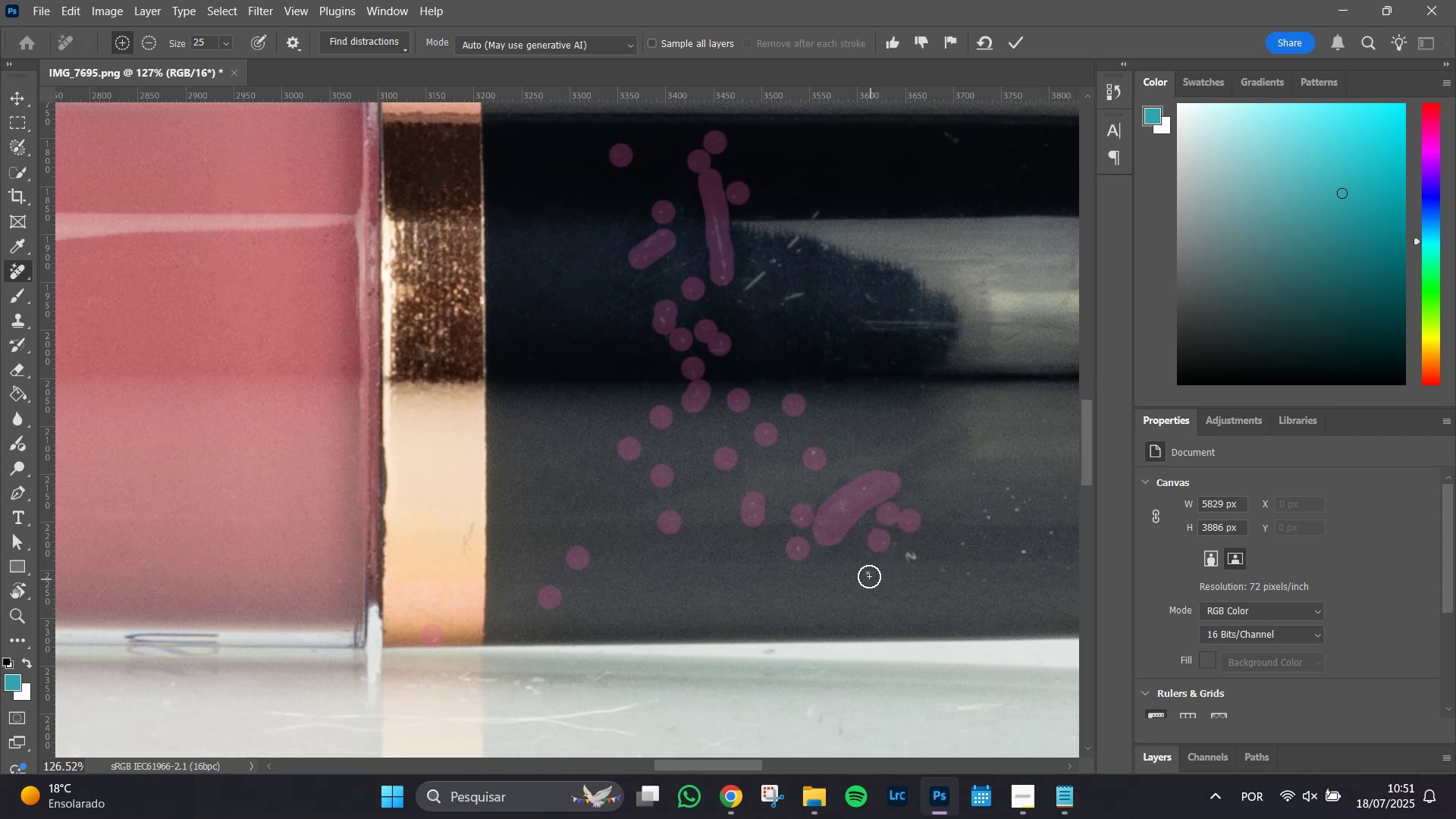 
left_click([863, 570])
 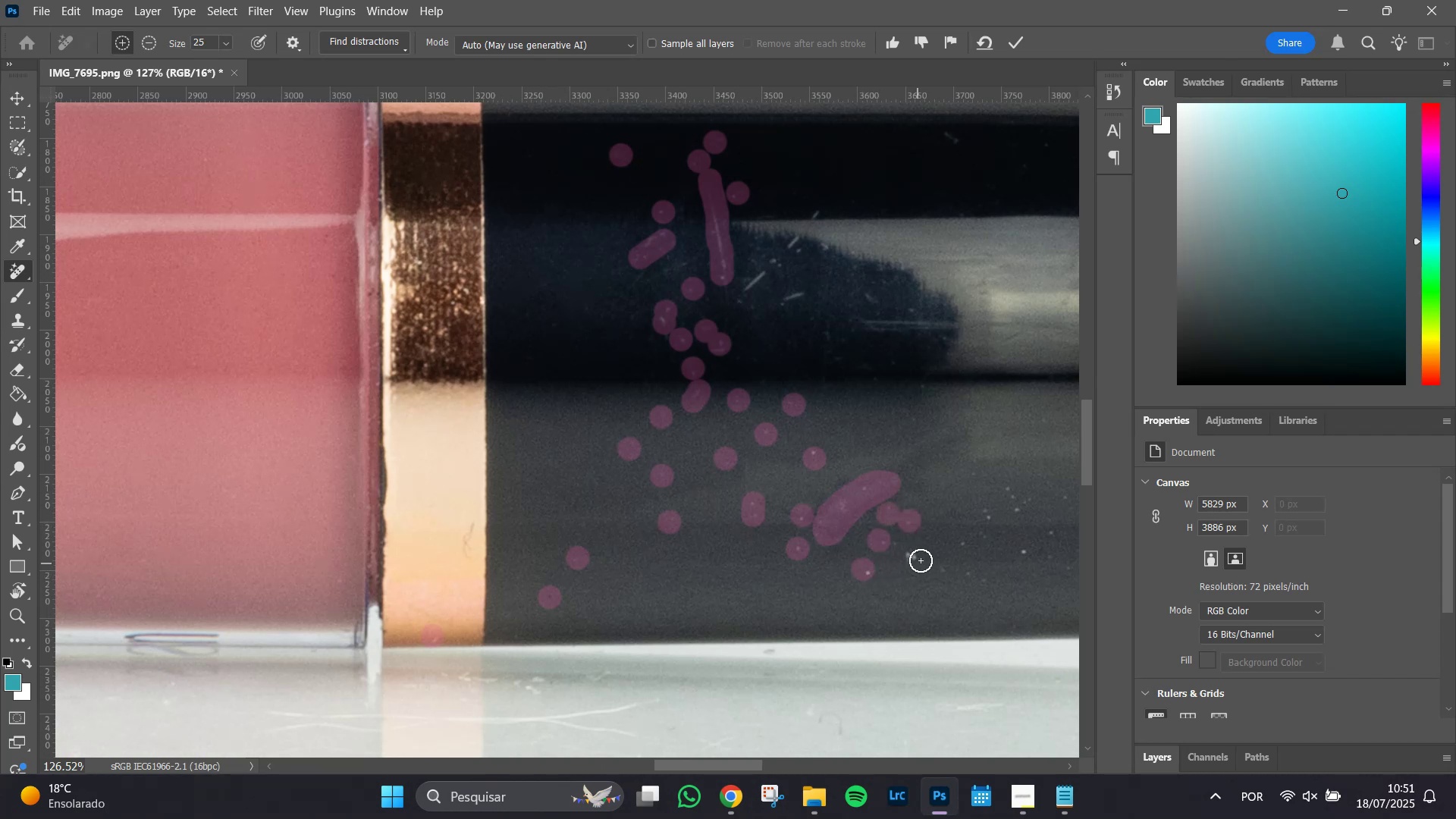 
left_click_drag(start_coordinate=[915, 554], to_coordinate=[904, 560])
 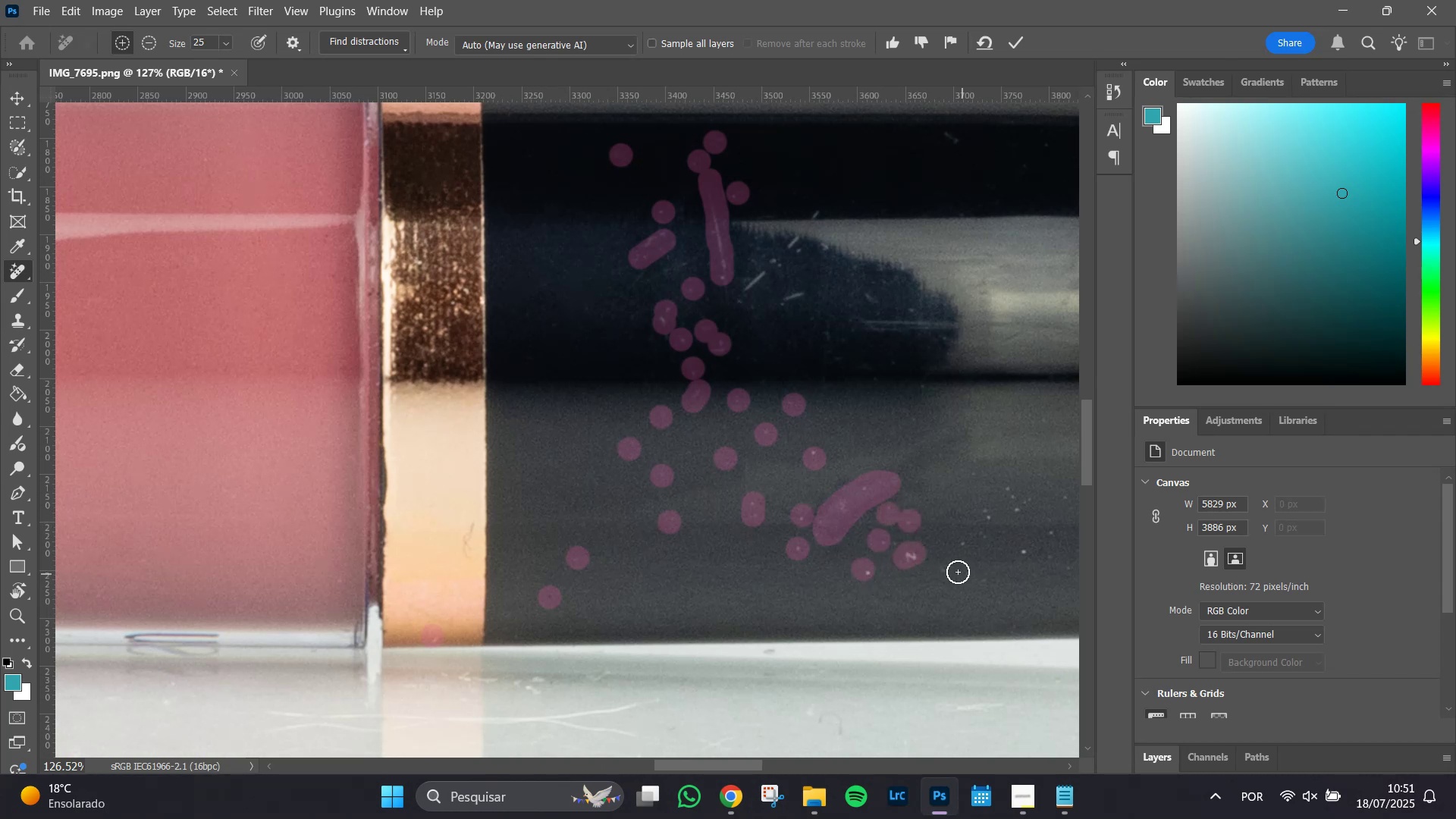 
left_click([940, 573])
 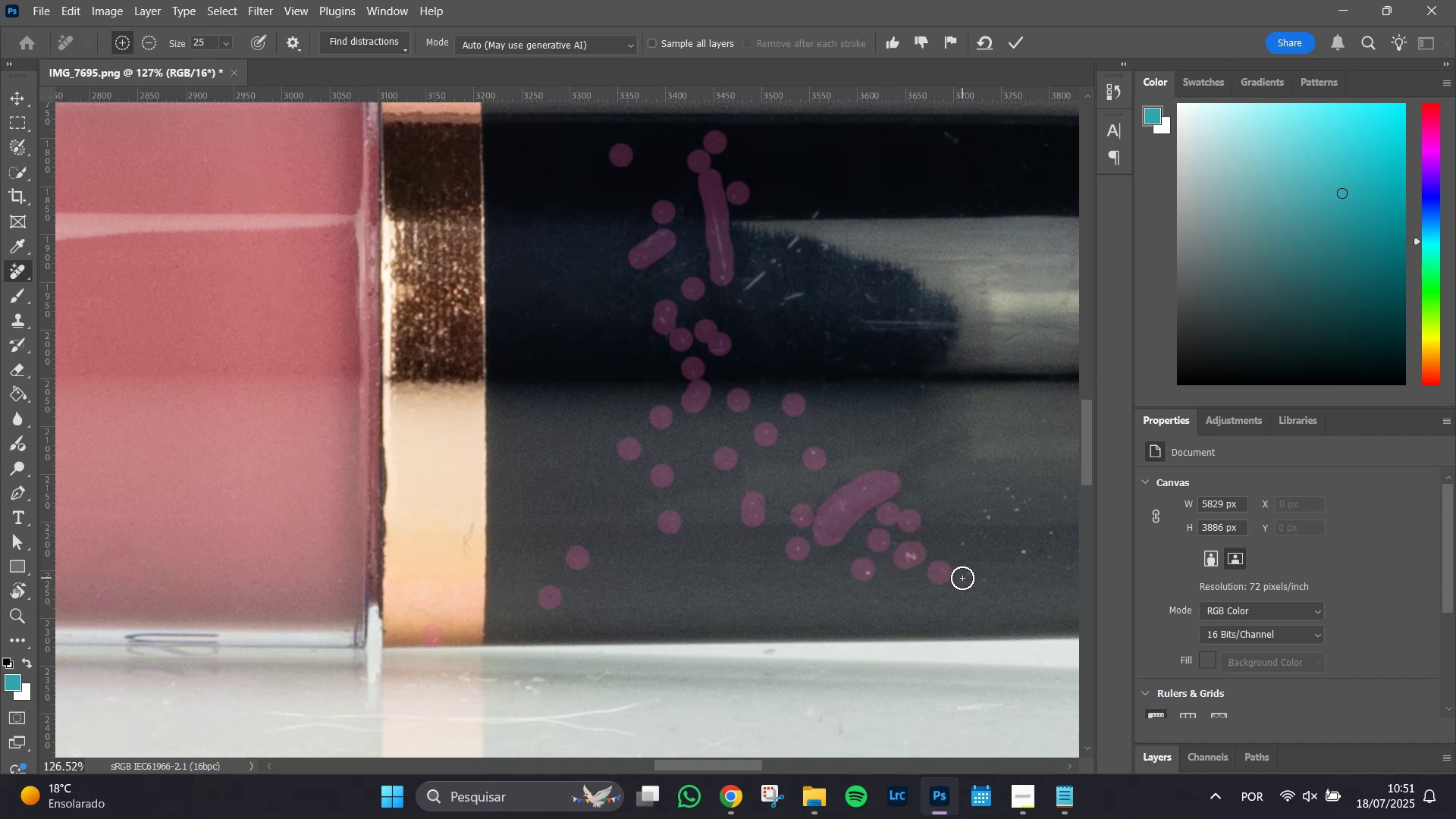 
left_click_drag(start_coordinate=[970, 572], to_coordinate=[990, 584])
 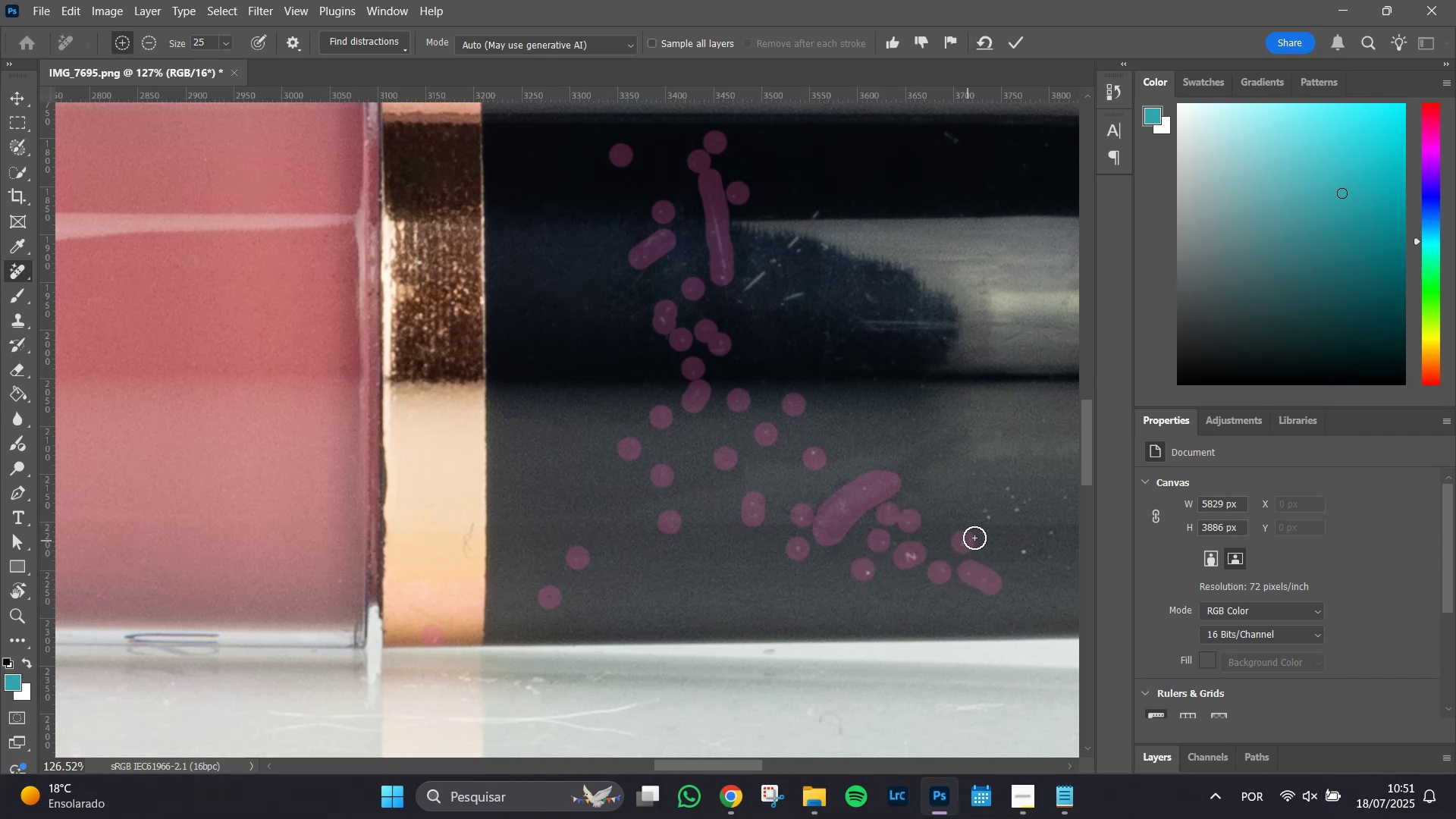 
double_click([977, 536])
 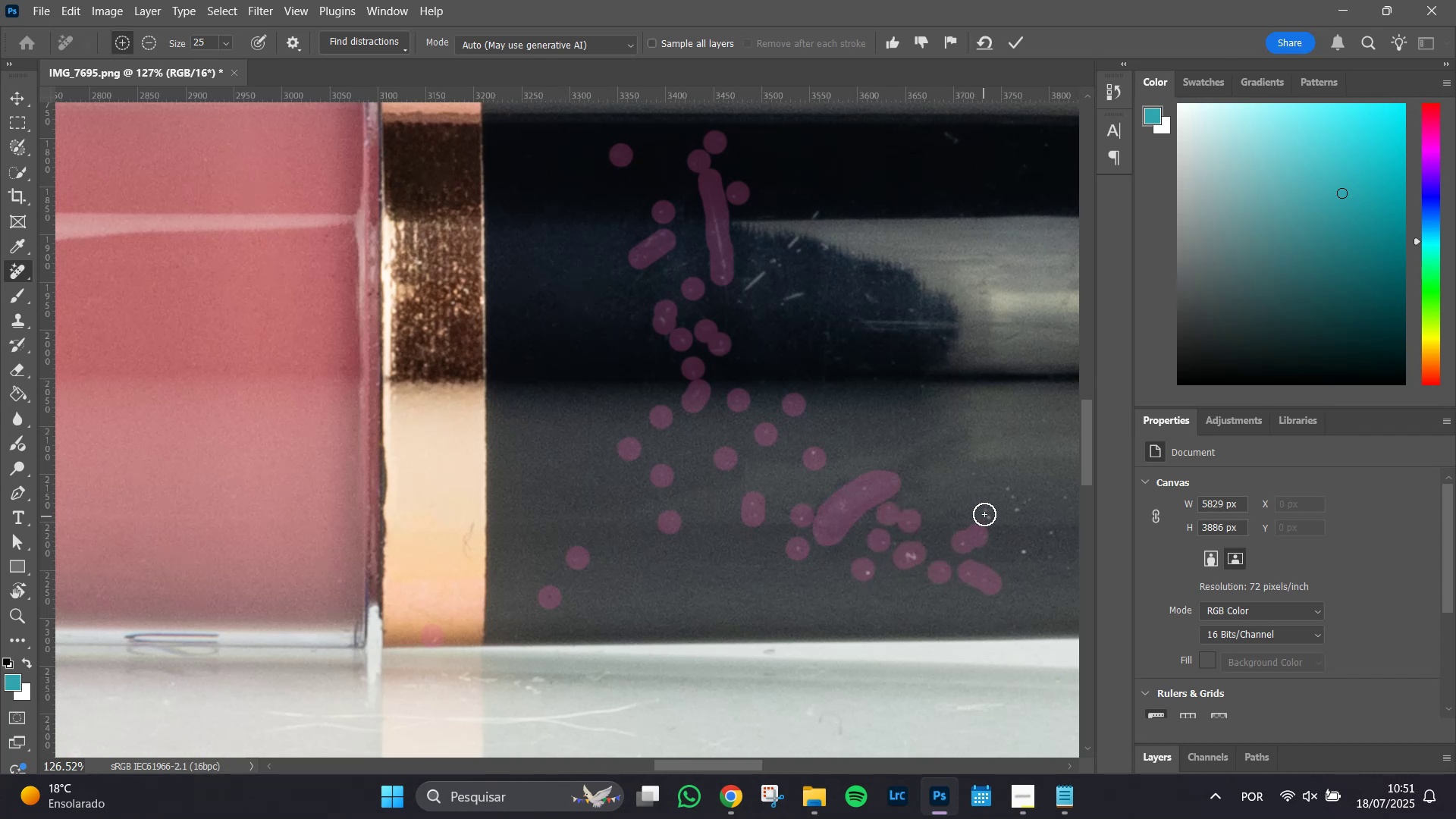 
triple_click([986, 513])
 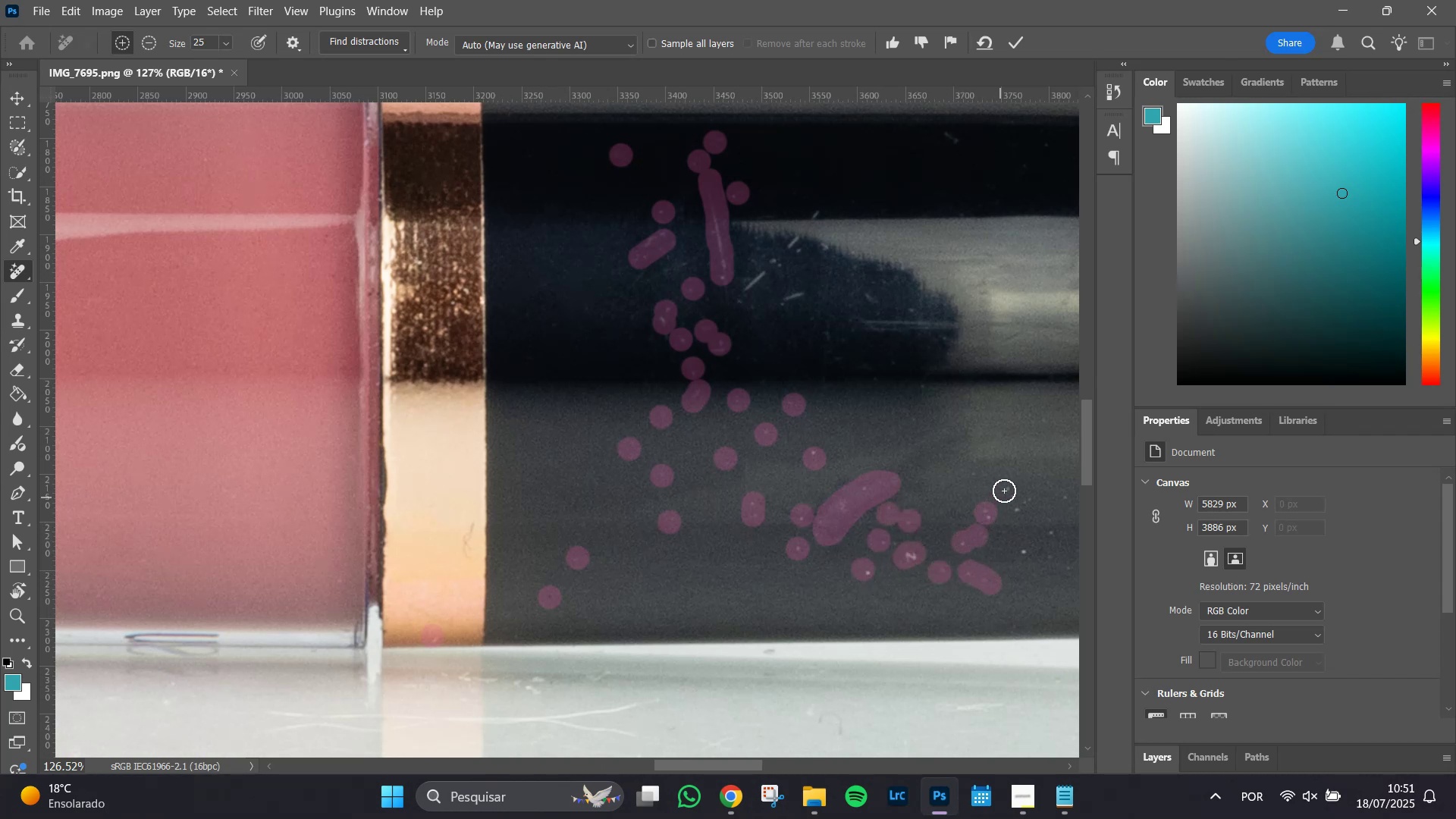 
left_click_drag(start_coordinate=[1005, 488], to_coordinate=[1018, 516])
 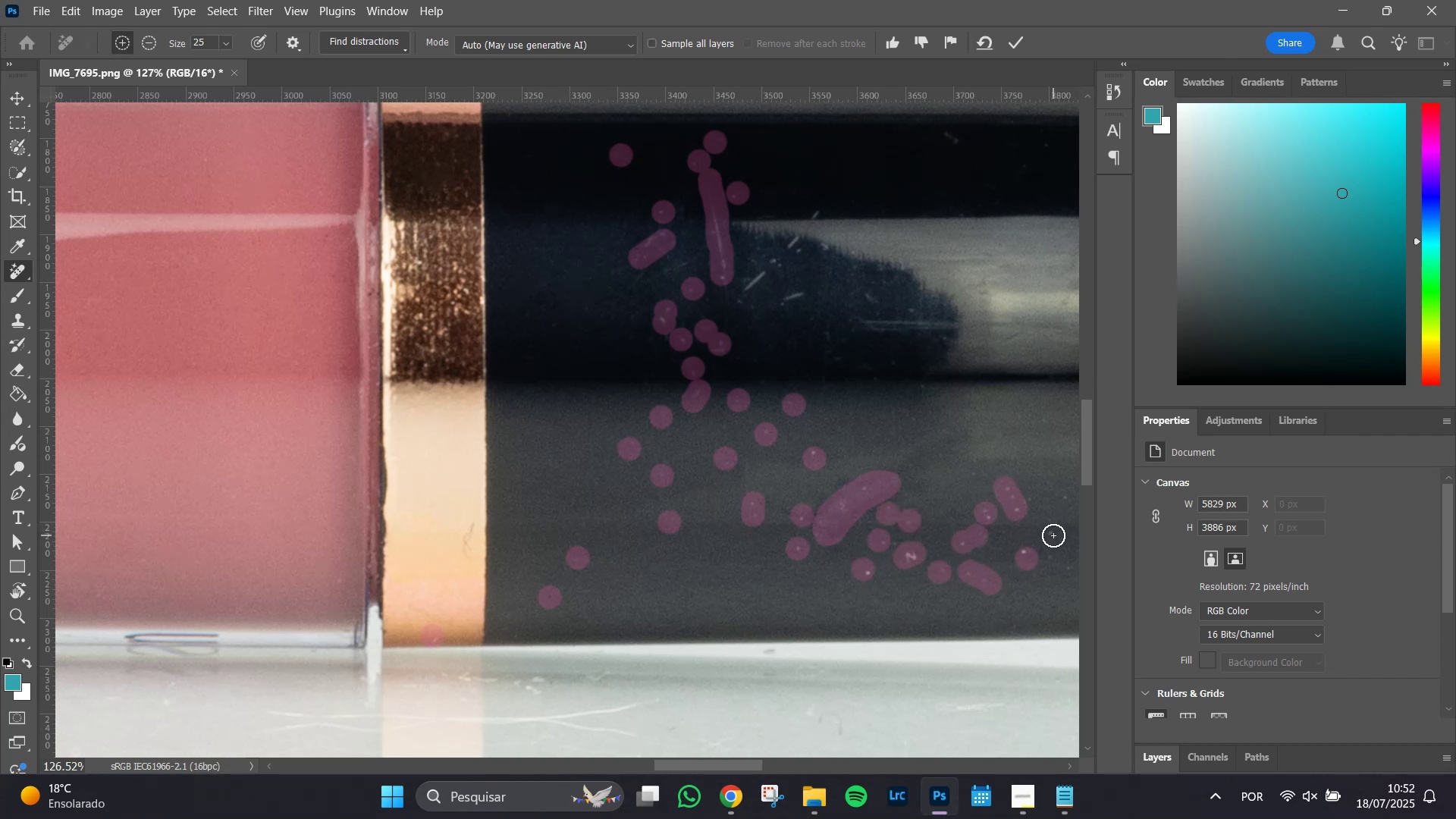 
double_click([1054, 561])
 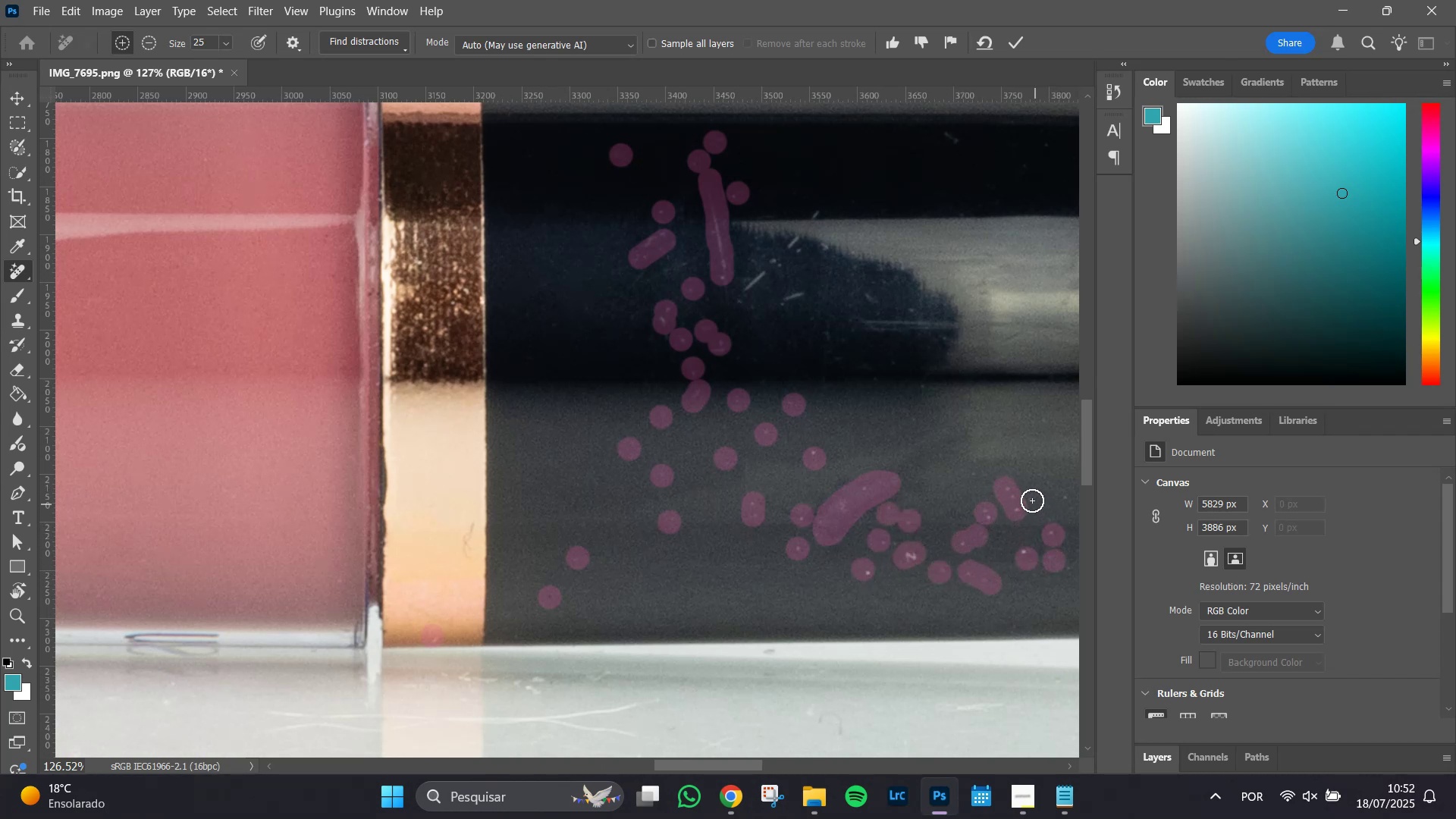 
left_click([1028, 494])
 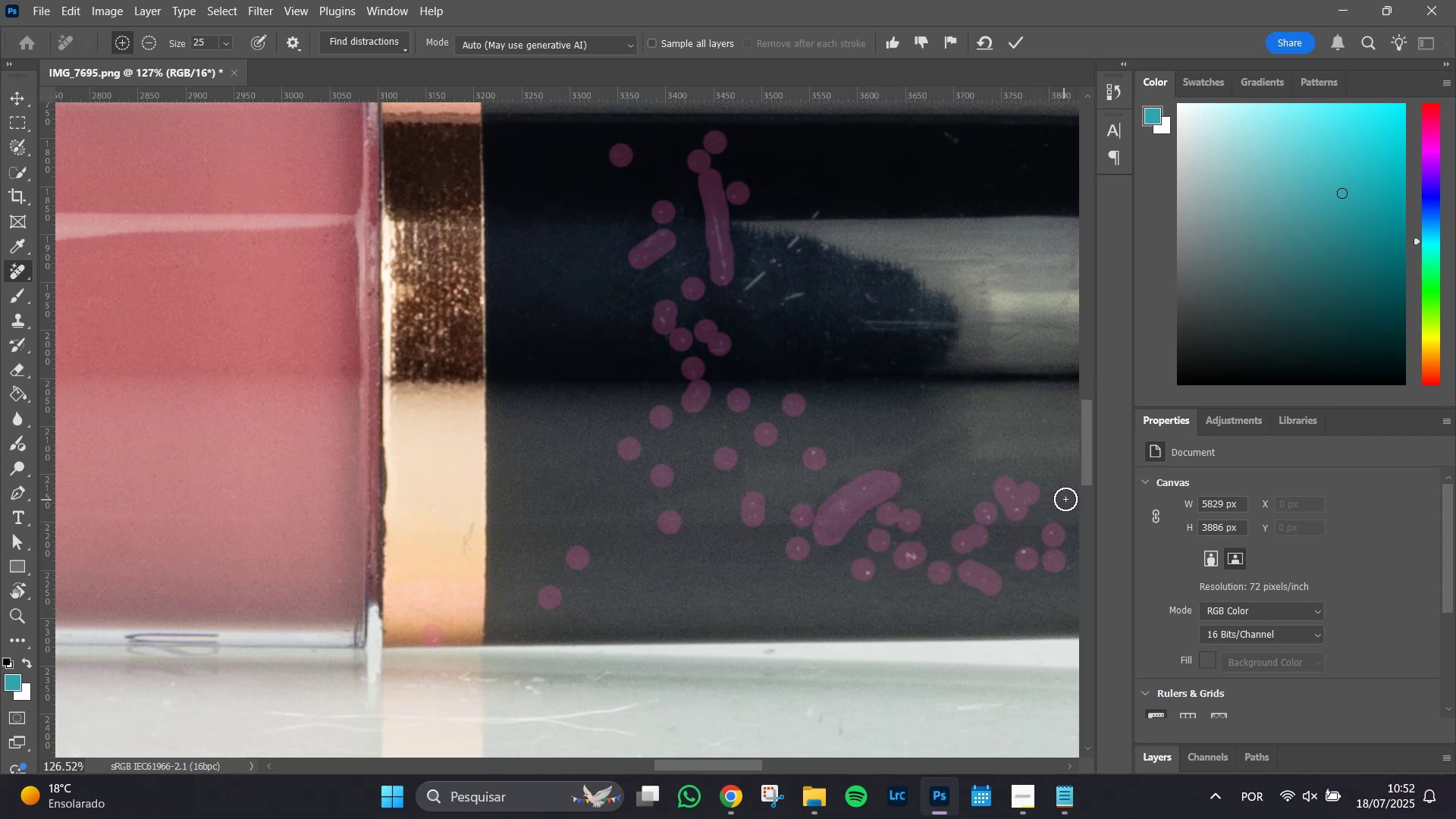 
left_click([1066, 499])
 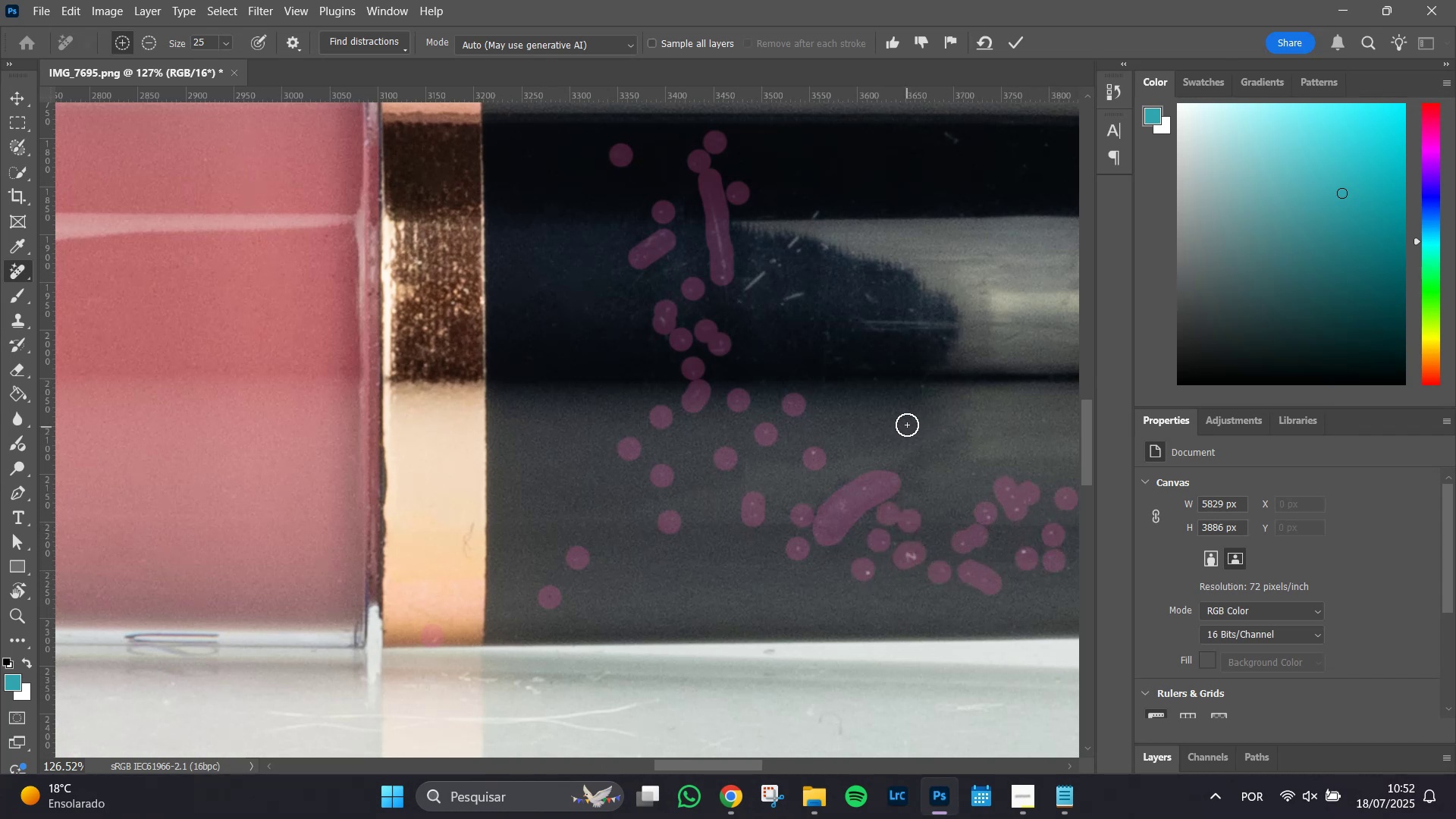 
left_click([910, 420])
 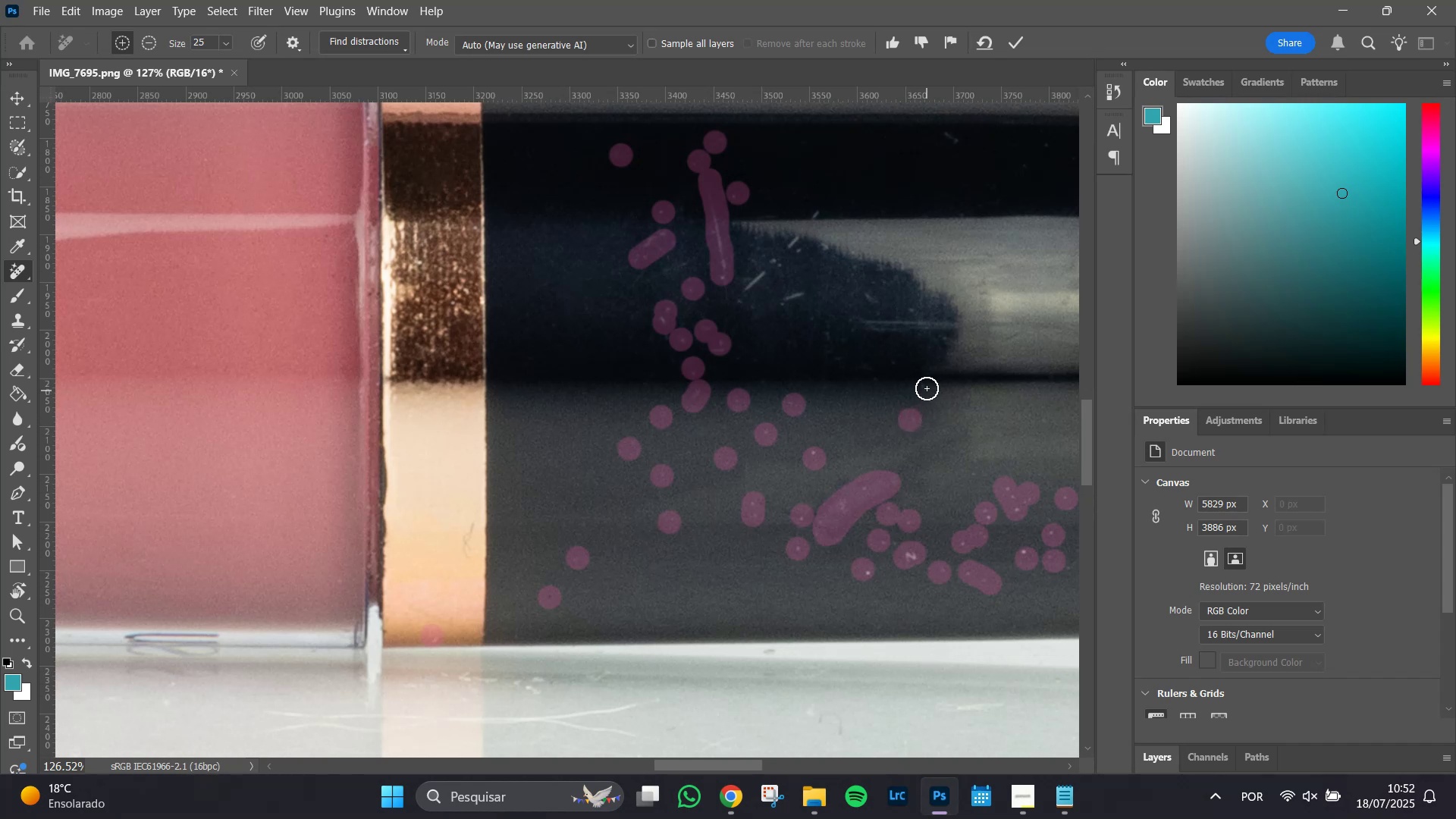 
left_click([926, 388])
 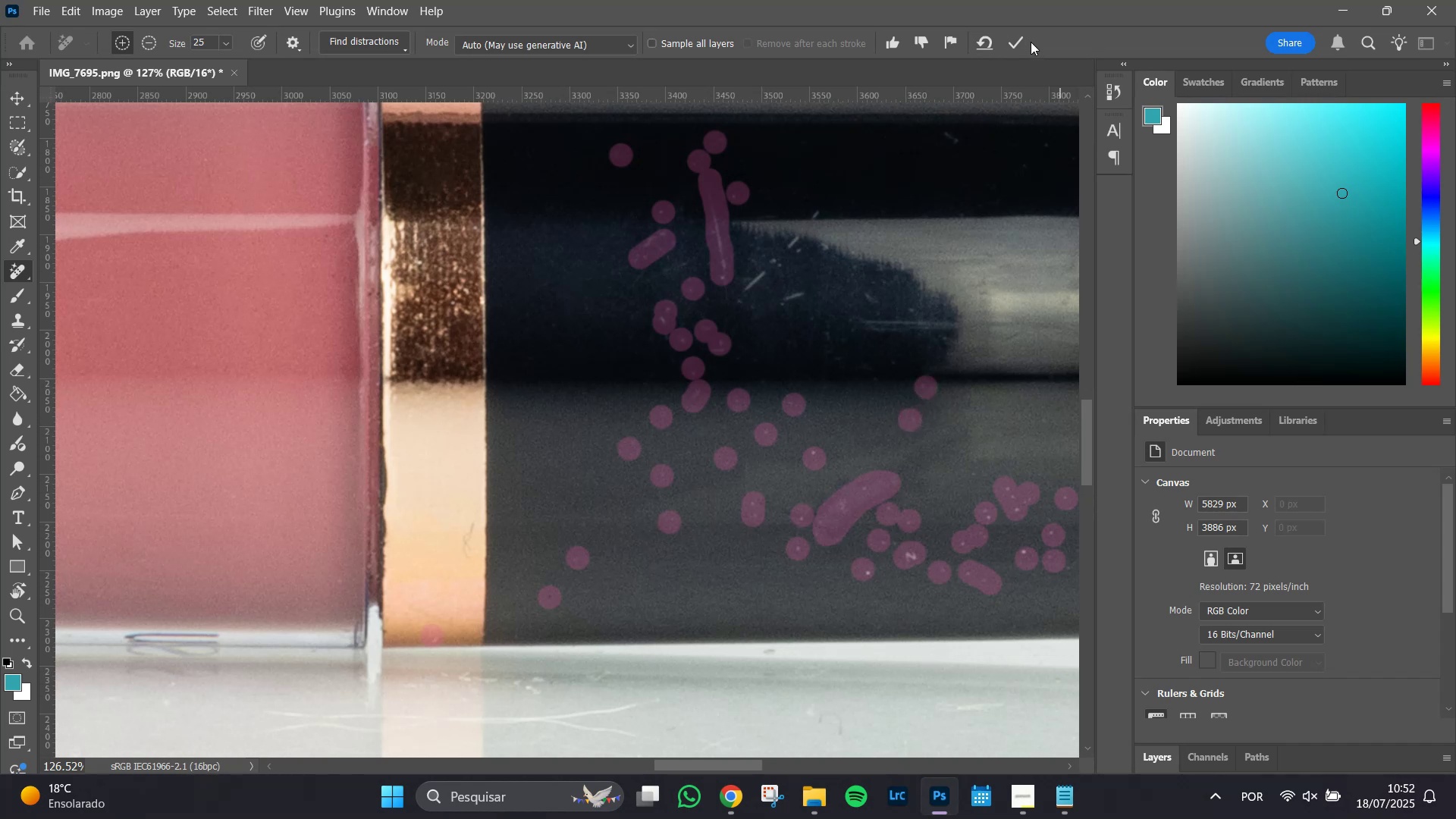 
left_click([1021, 37])
 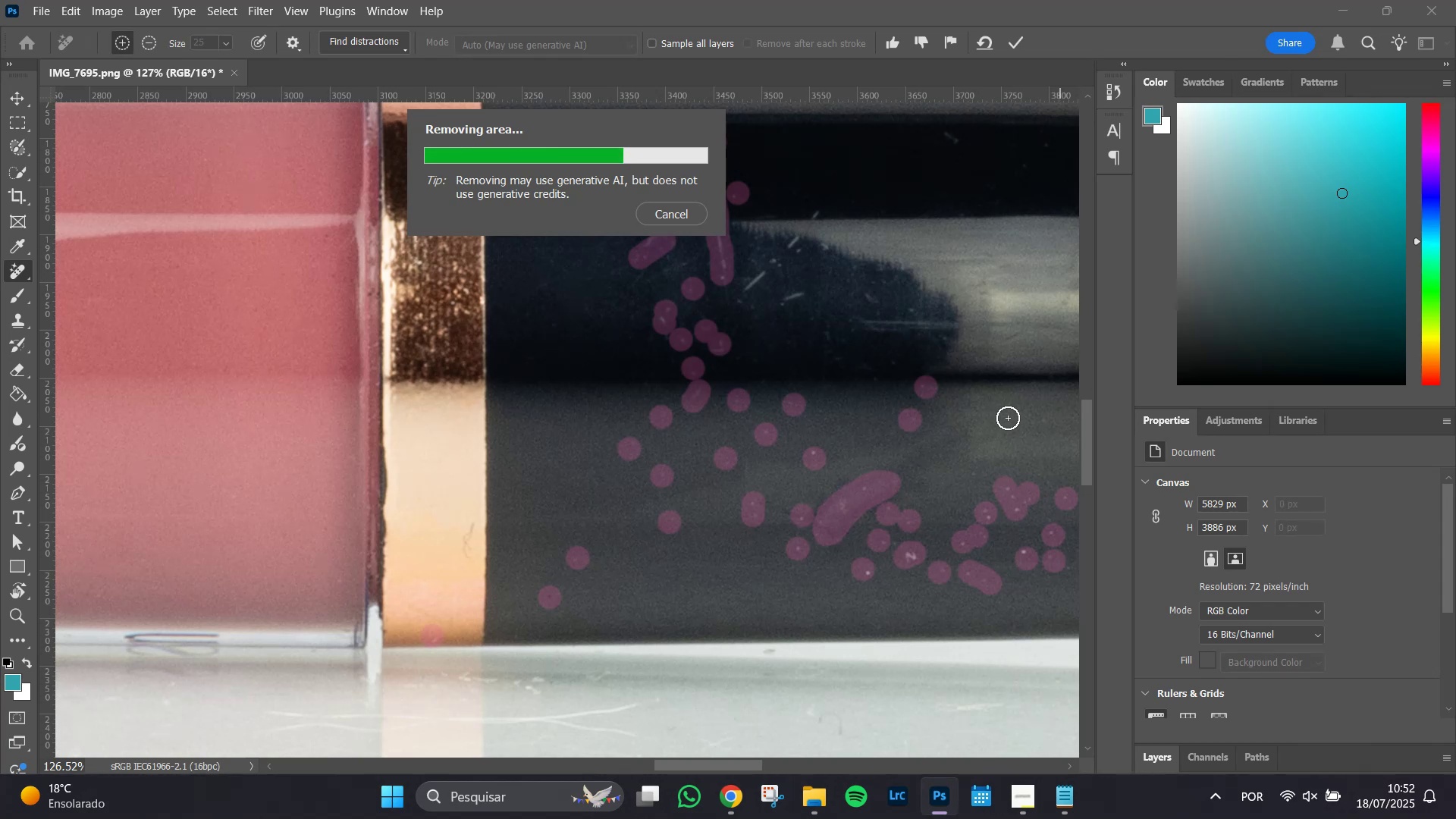 
wait(14.03)
 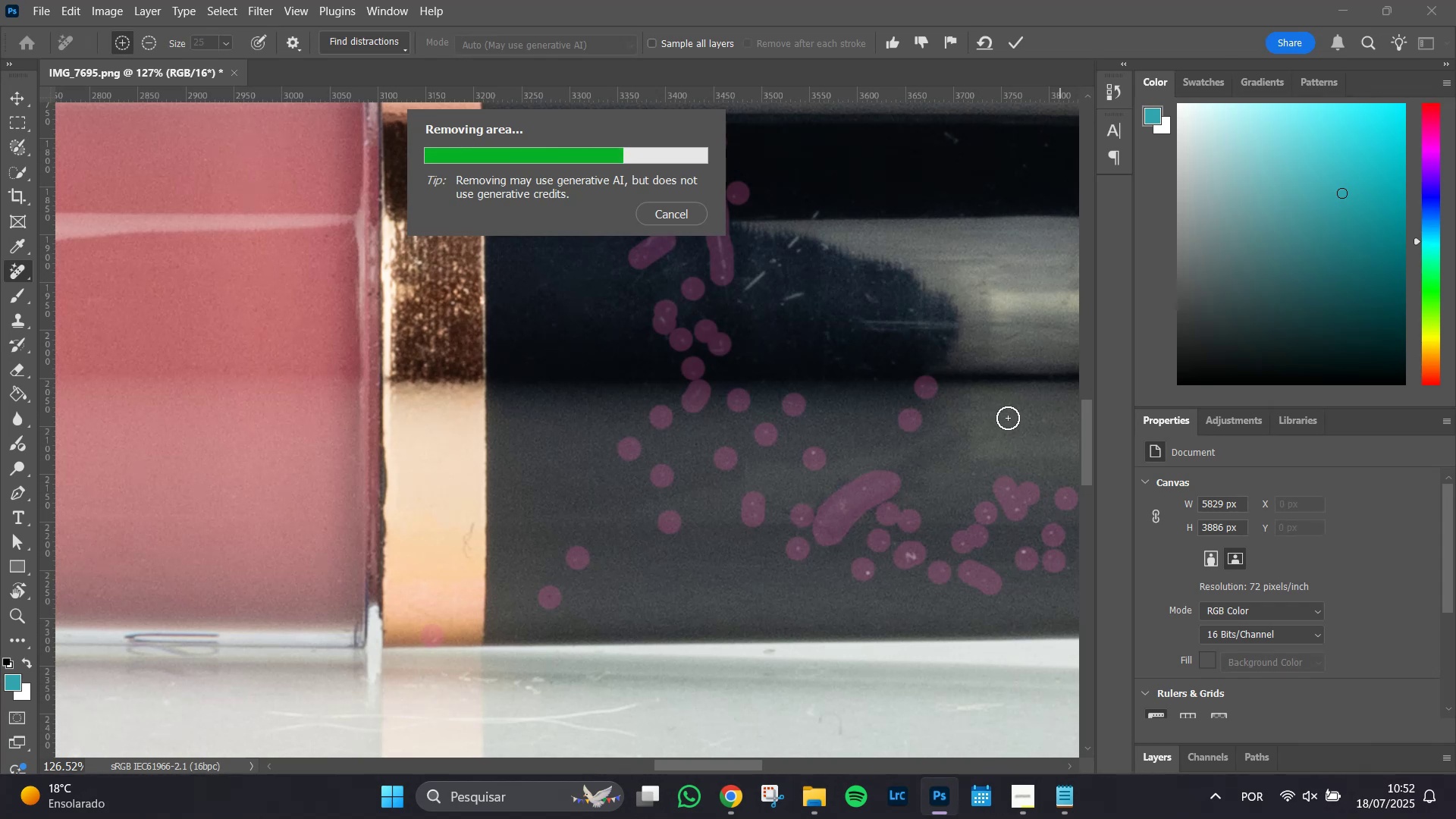 
left_click_drag(start_coordinate=[742, 298], to_coordinate=[814, 215])
 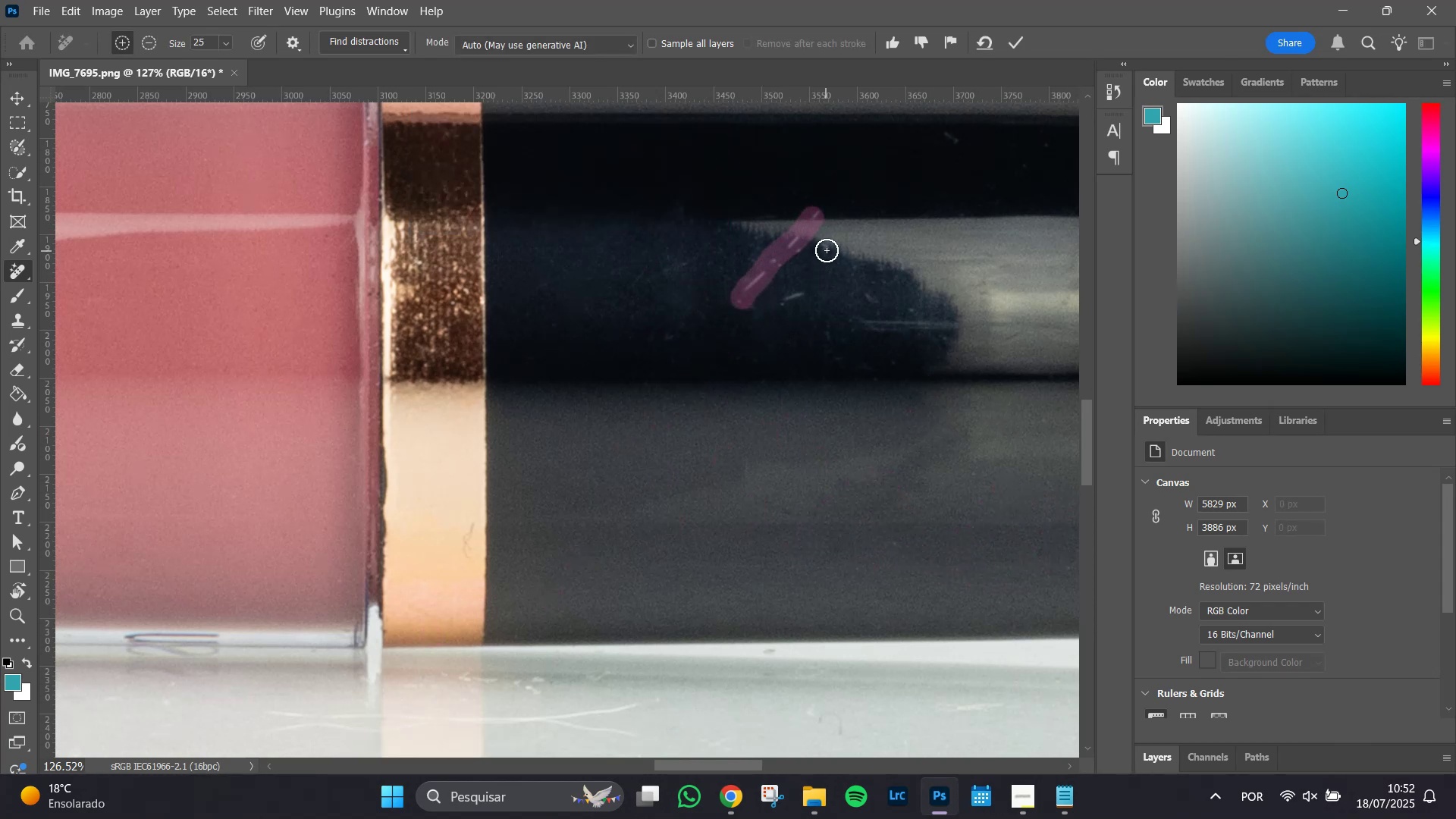 
left_click([827, 250])
 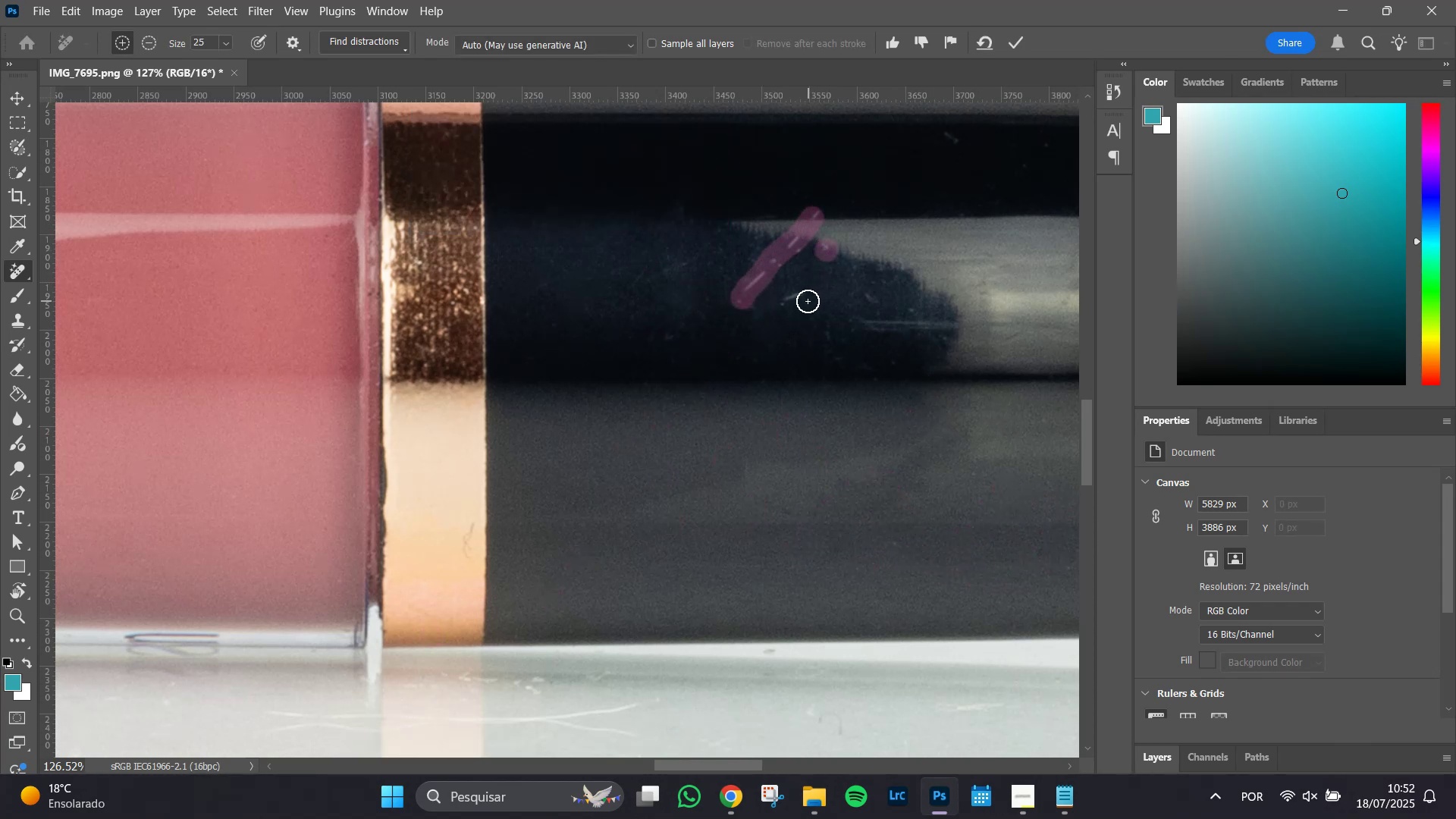 
left_click_drag(start_coordinate=[808, 290], to_coordinate=[778, 307])
 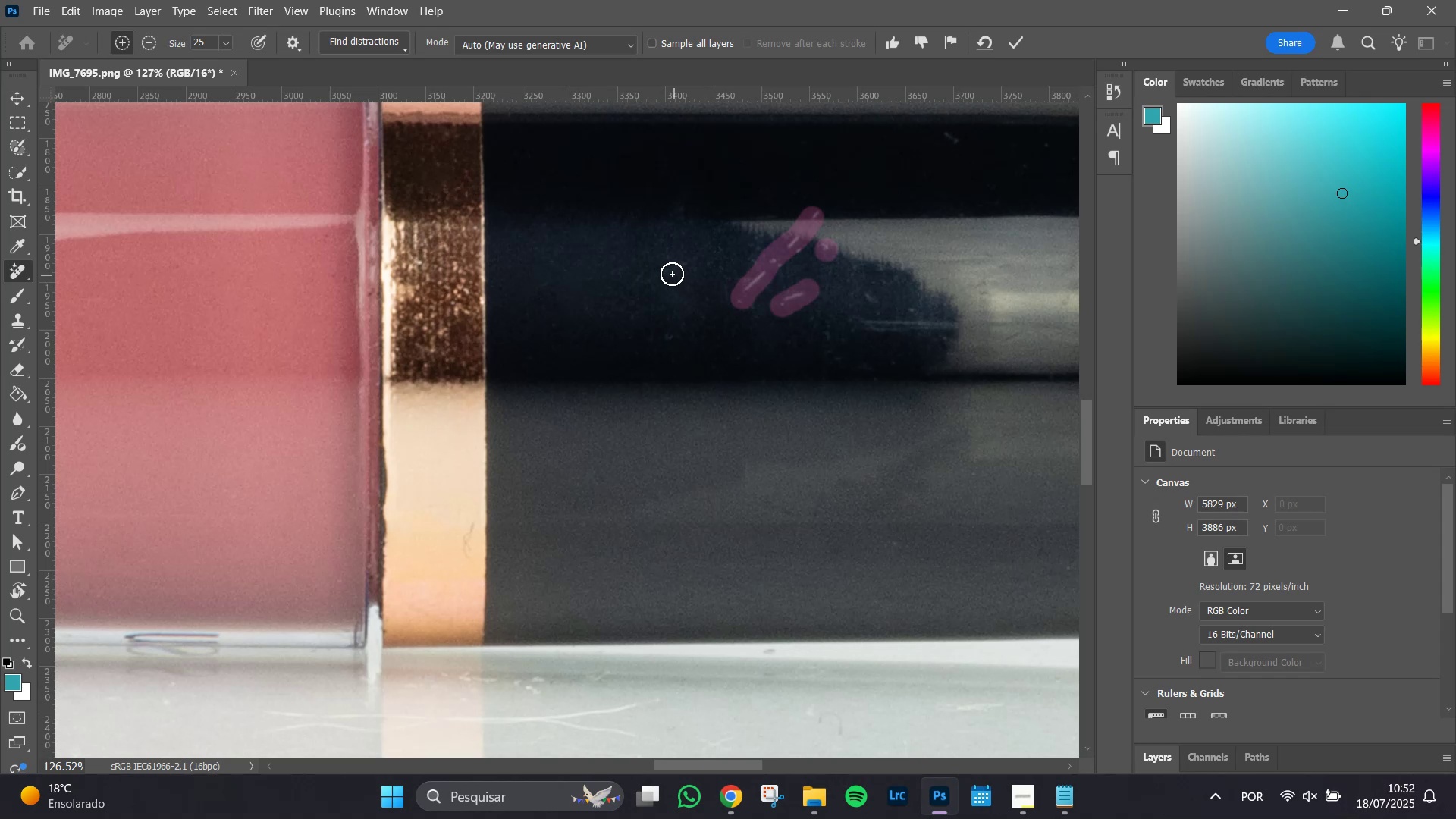 
left_click_drag(start_coordinate=[670, 271], to_coordinate=[695, 260])
 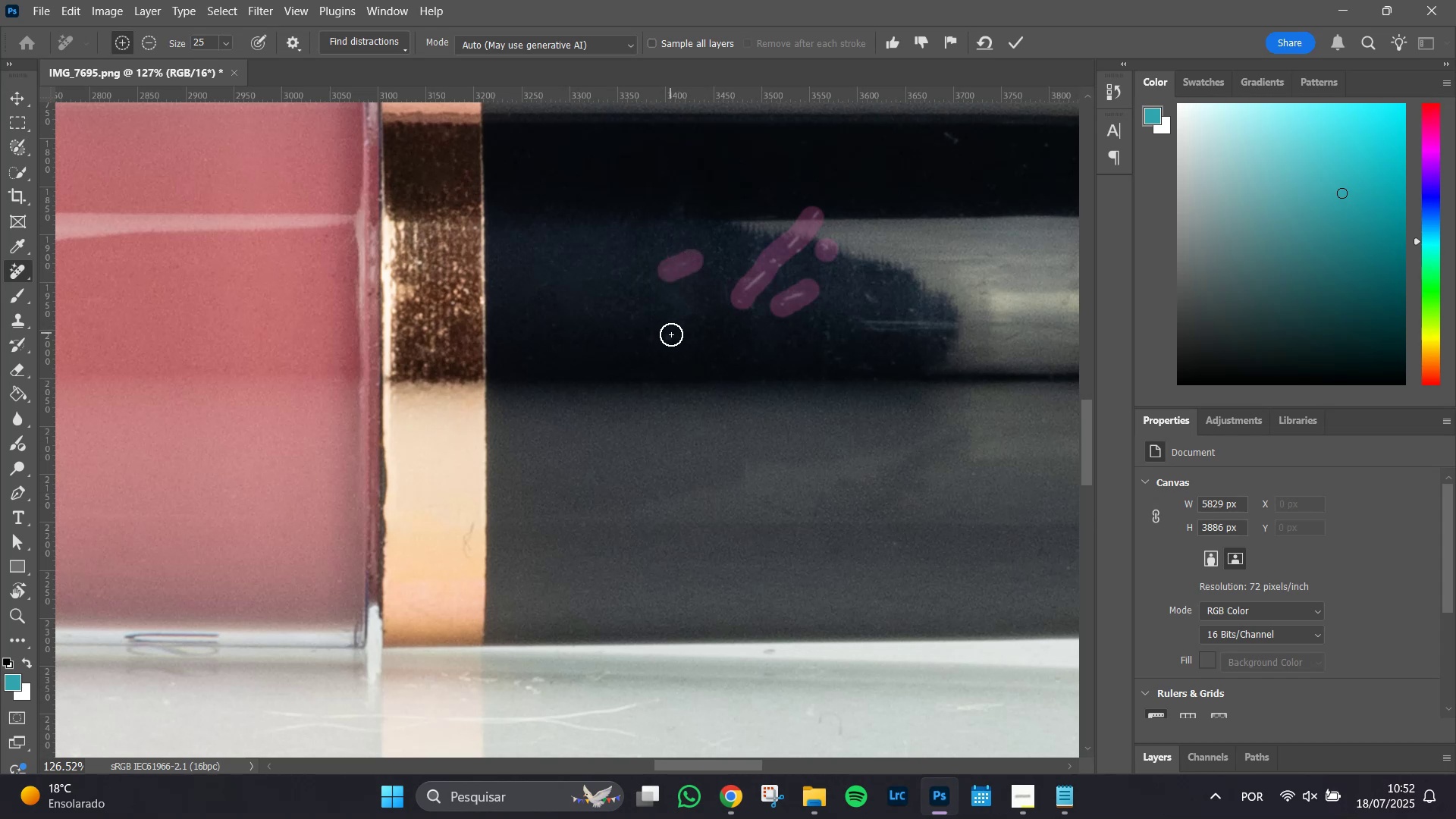 
left_click([671, 340])
 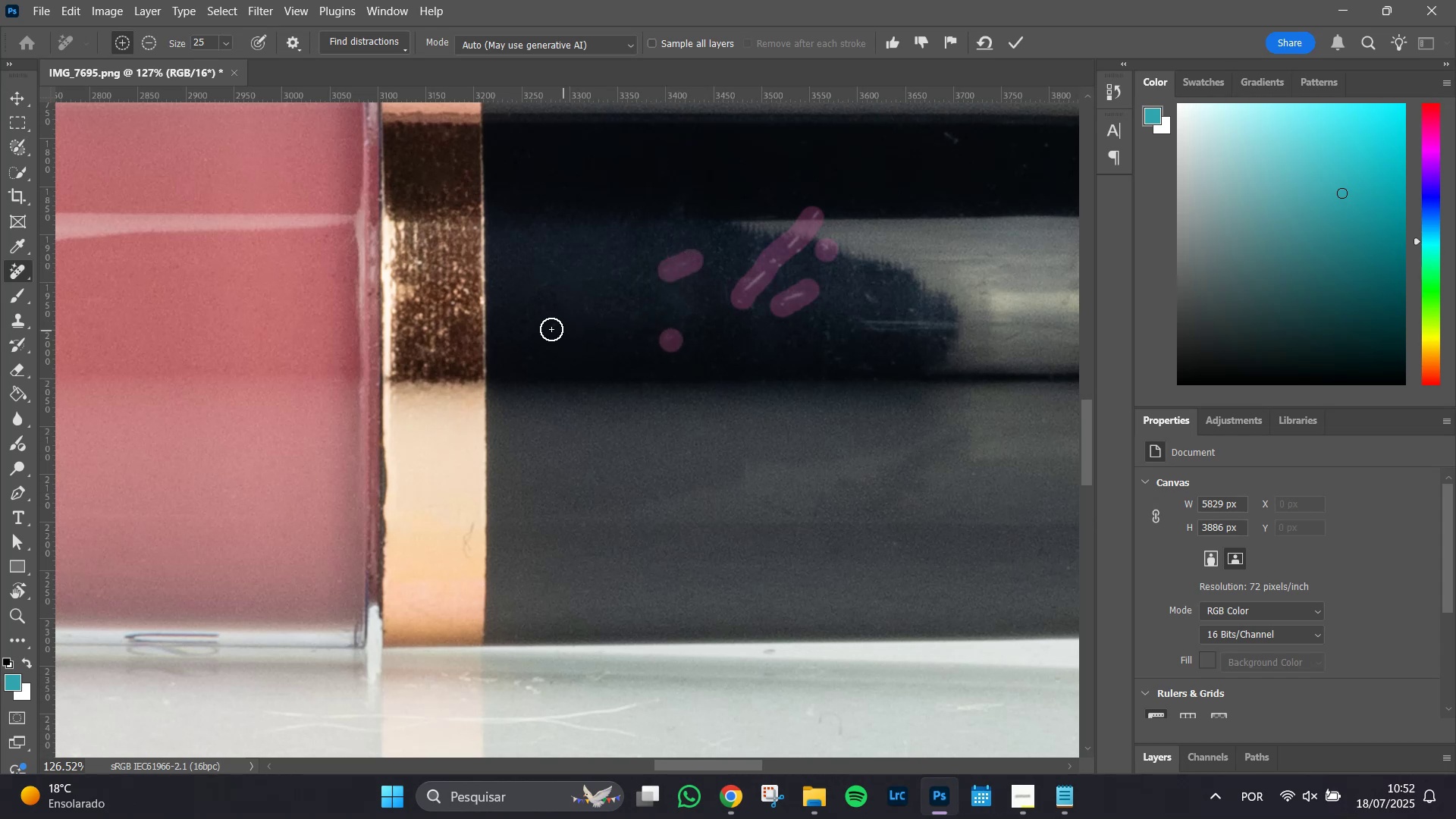 
left_click([551, 328])
 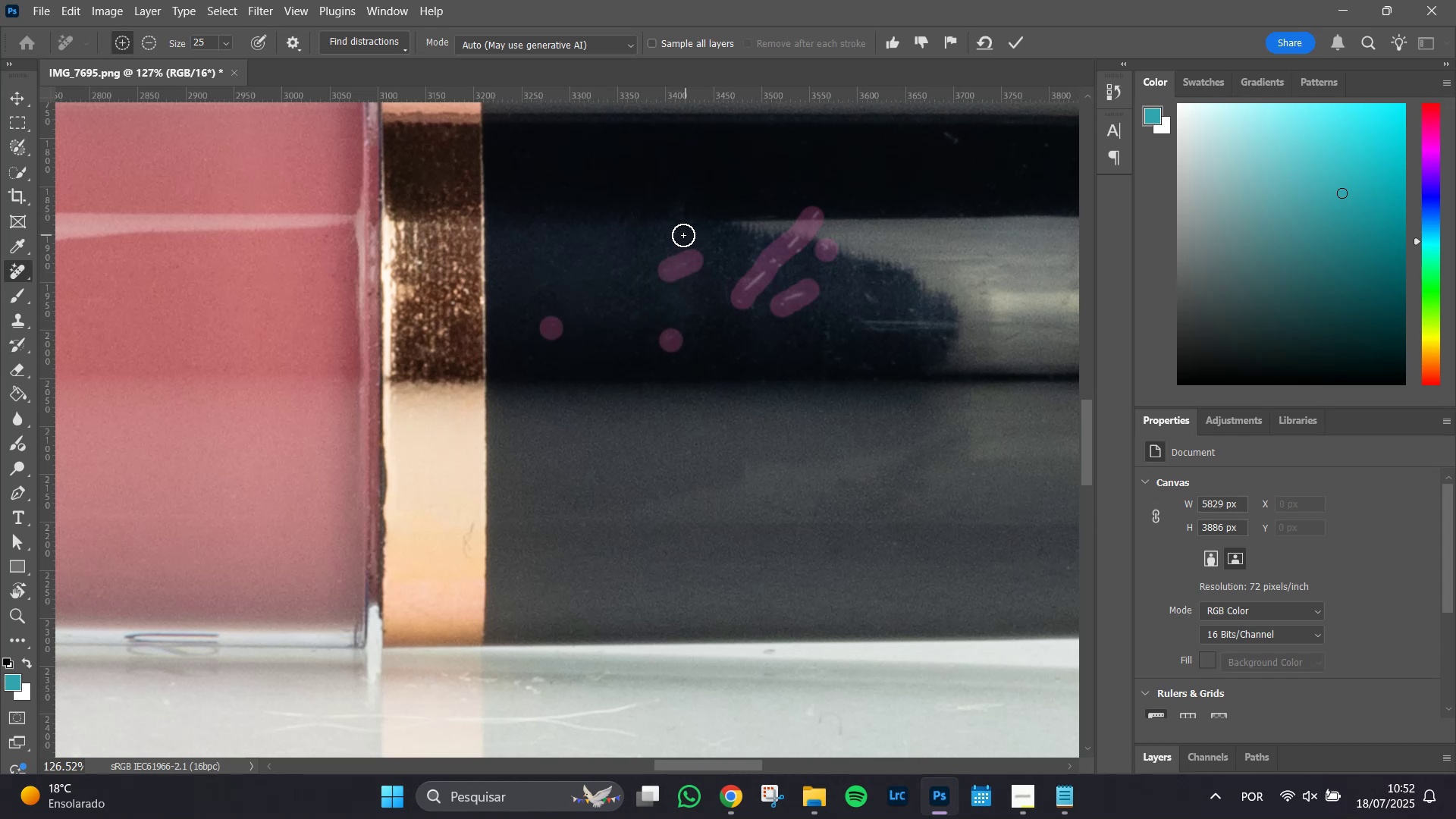 
left_click([682, 235])
 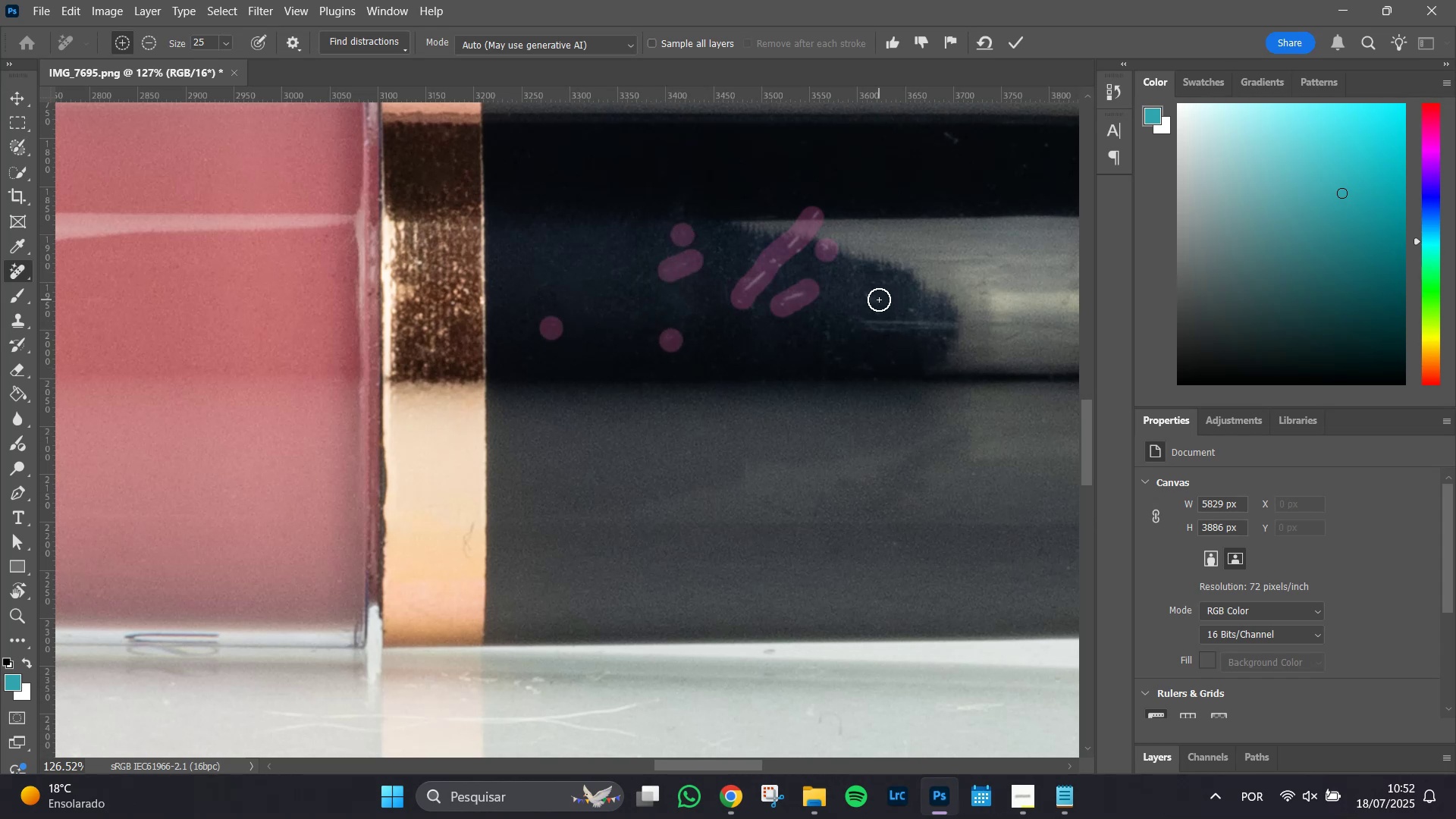 
left_click_drag(start_coordinate=[870, 293], to_coordinate=[882, 302])
 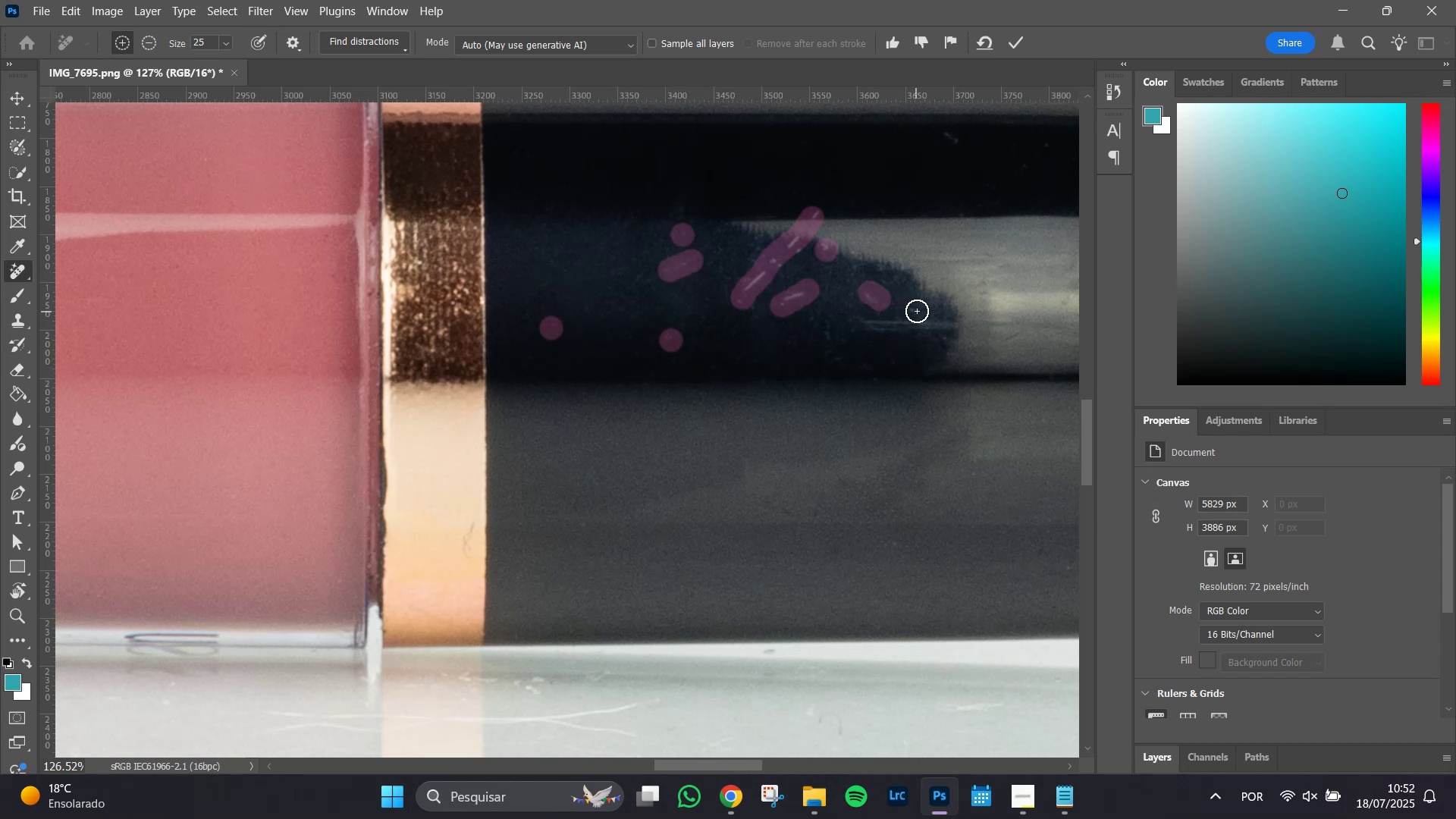 
left_click([917, 311])
 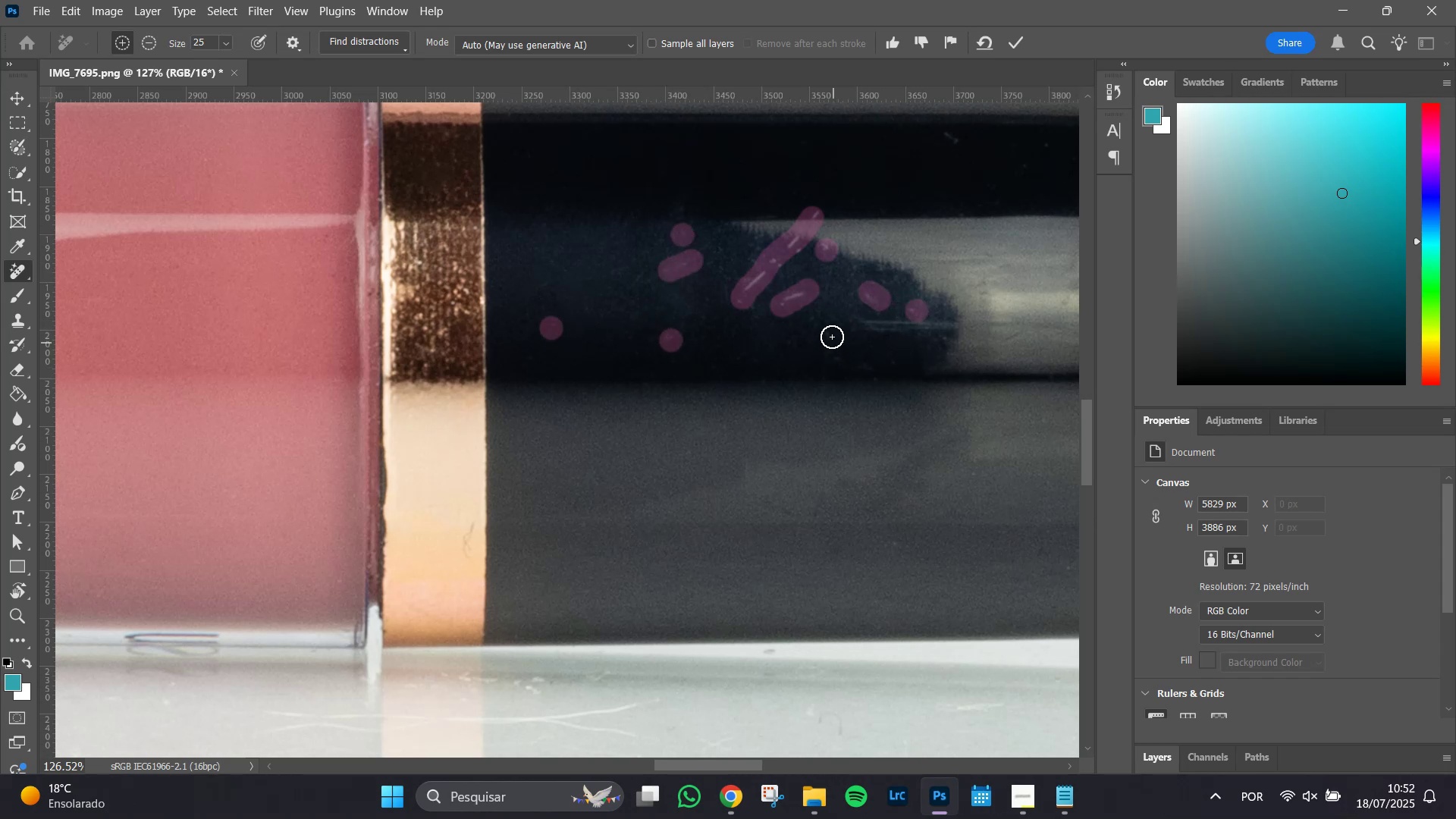 
left_click([826, 335])
 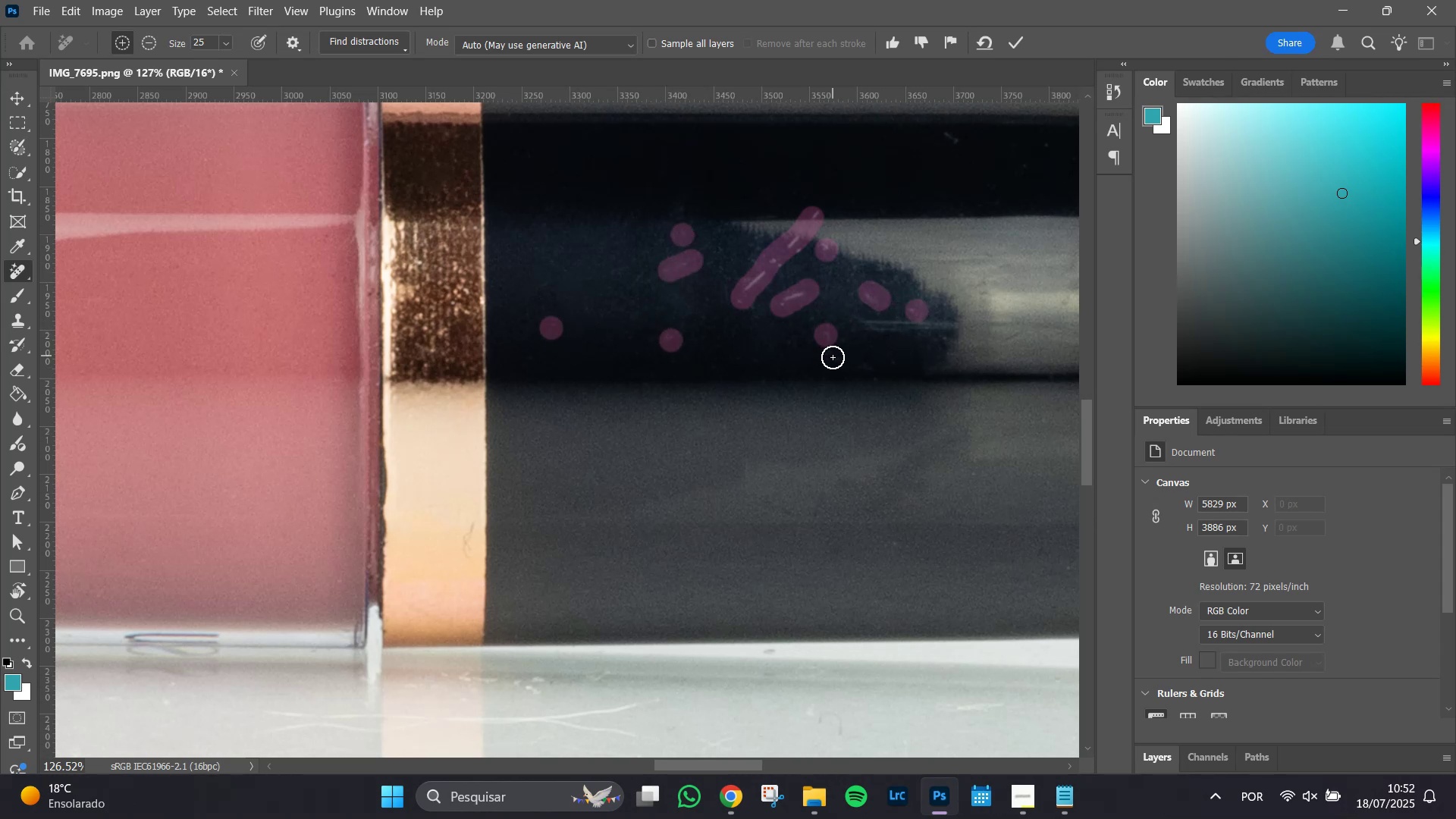 
left_click_drag(start_coordinate=[829, 360], to_coordinate=[829, 398])
 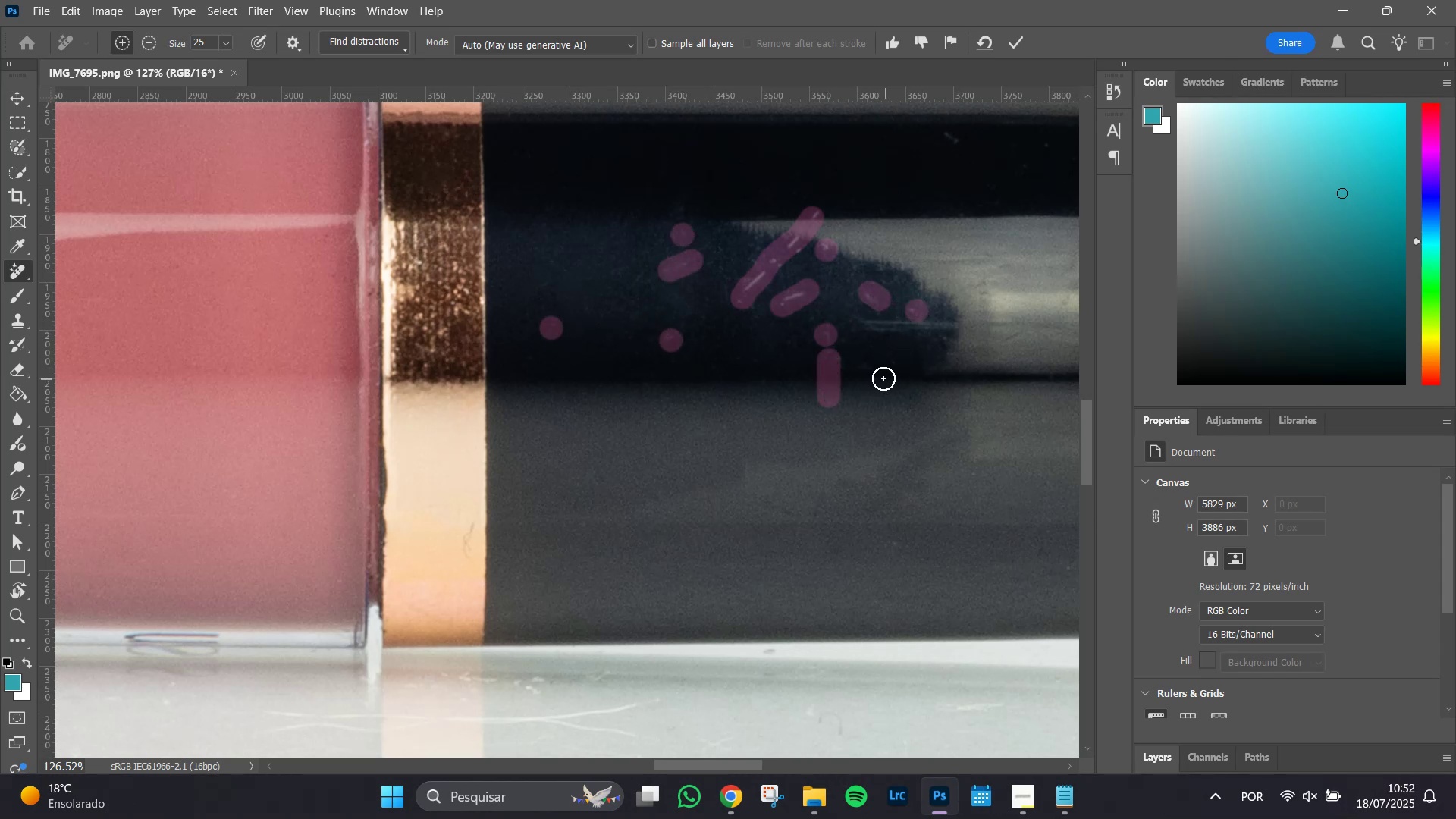 
left_click([883, 378])
 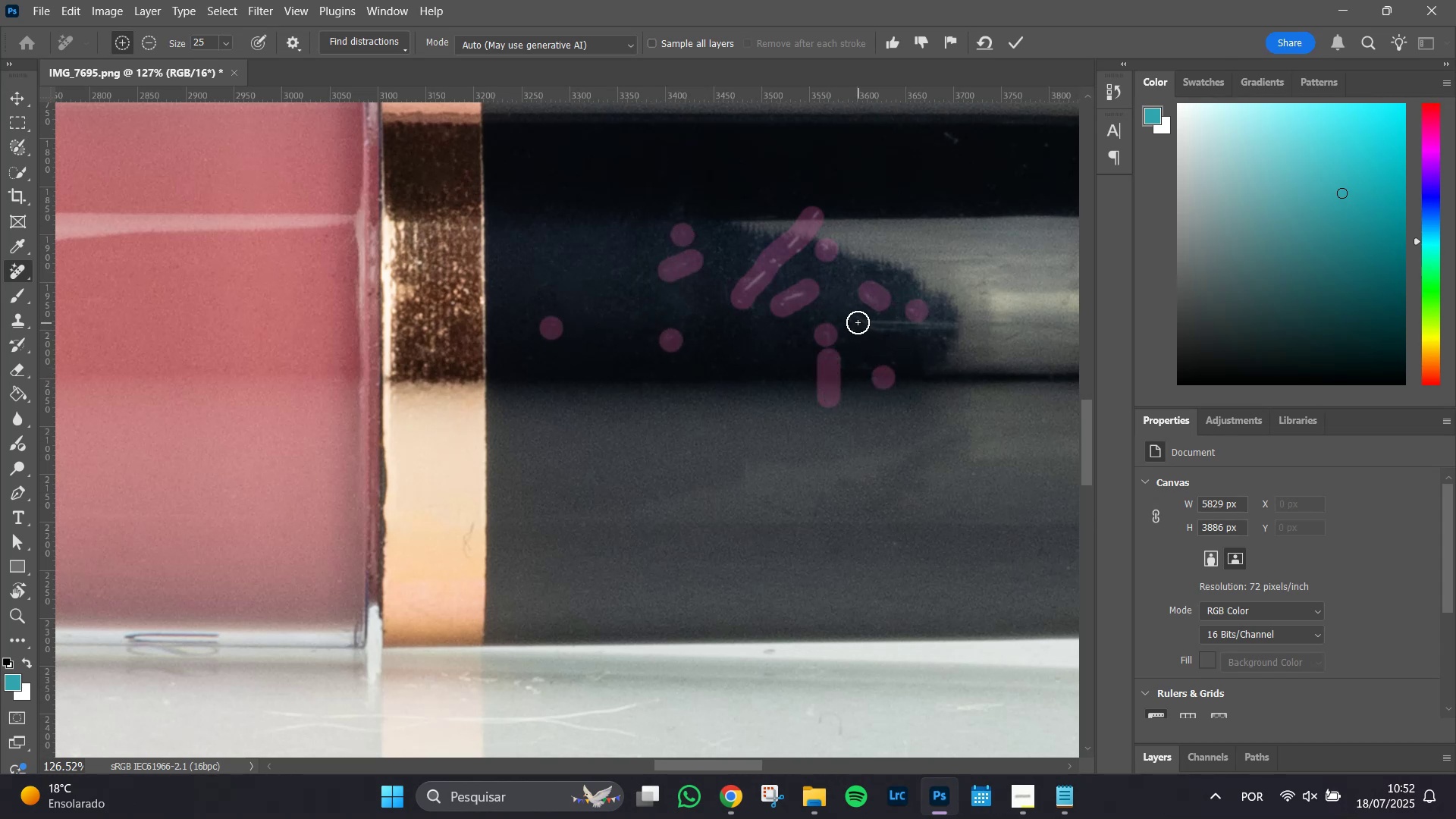 
left_click_drag(start_coordinate=[858, 322], to_coordinate=[1007, 321])
 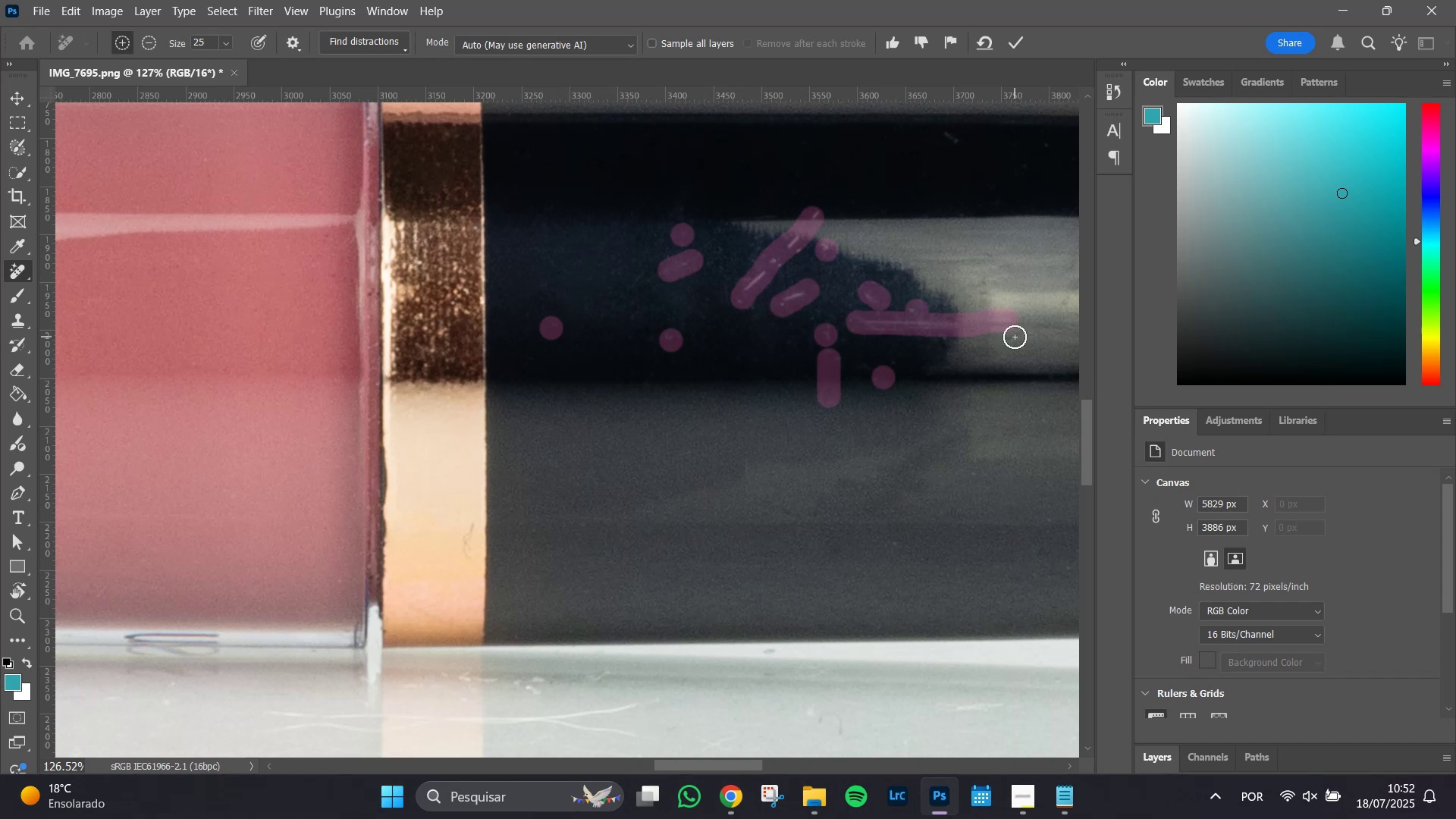 
left_click_drag(start_coordinate=[1018, 337], to_coordinate=[1008, 340])
 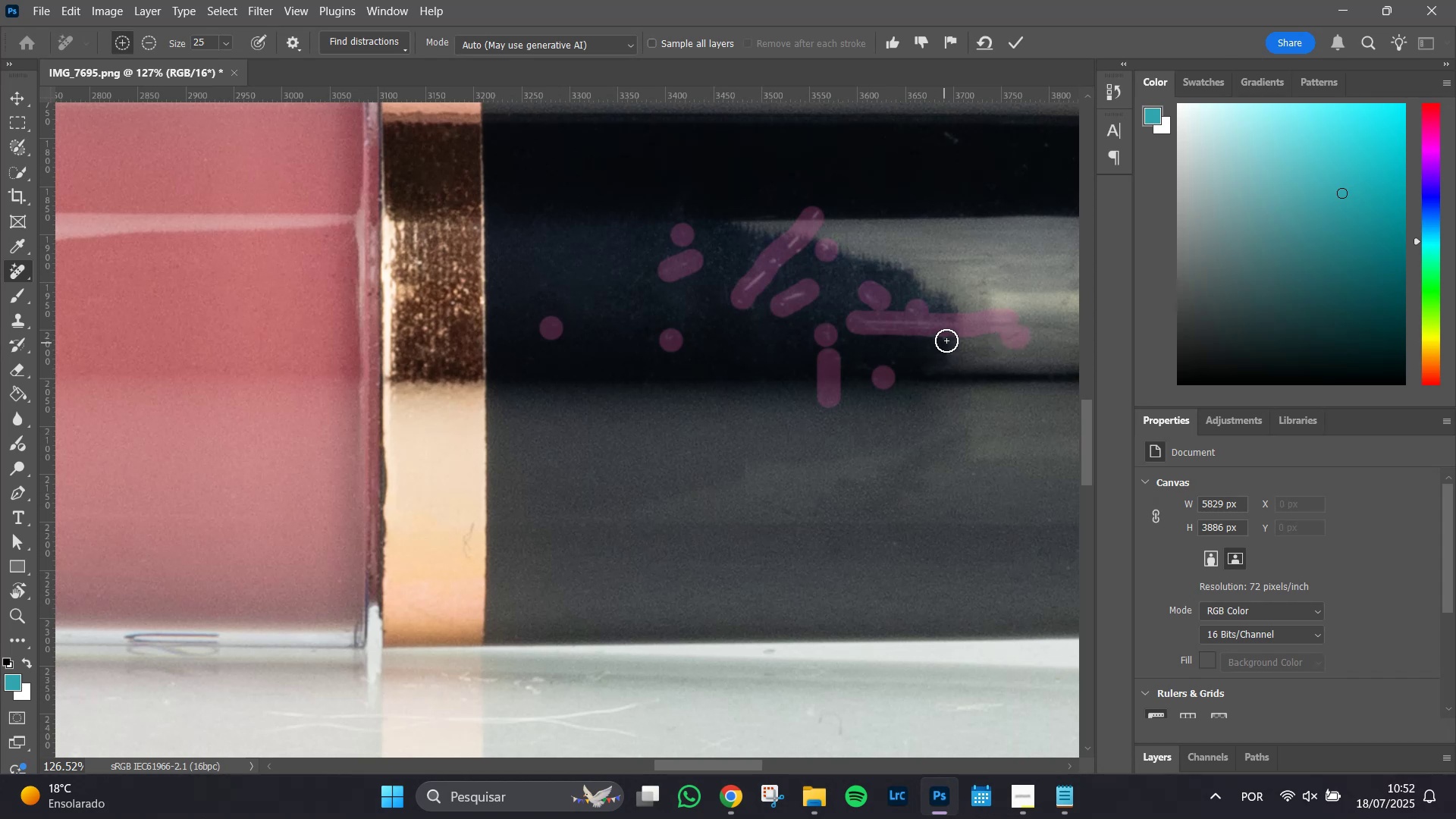 
left_click([946, 340])
 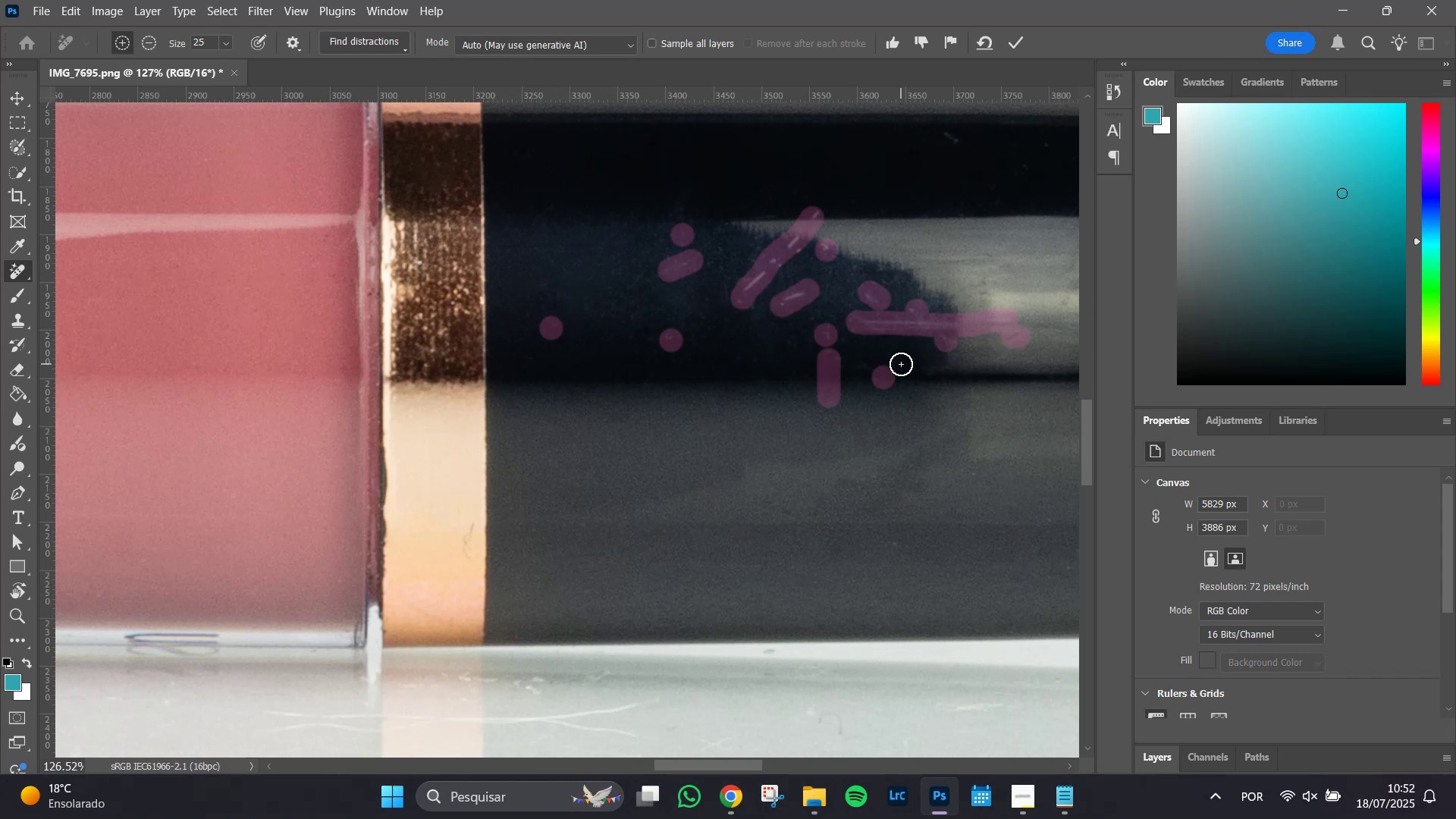 
left_click([900, 362])
 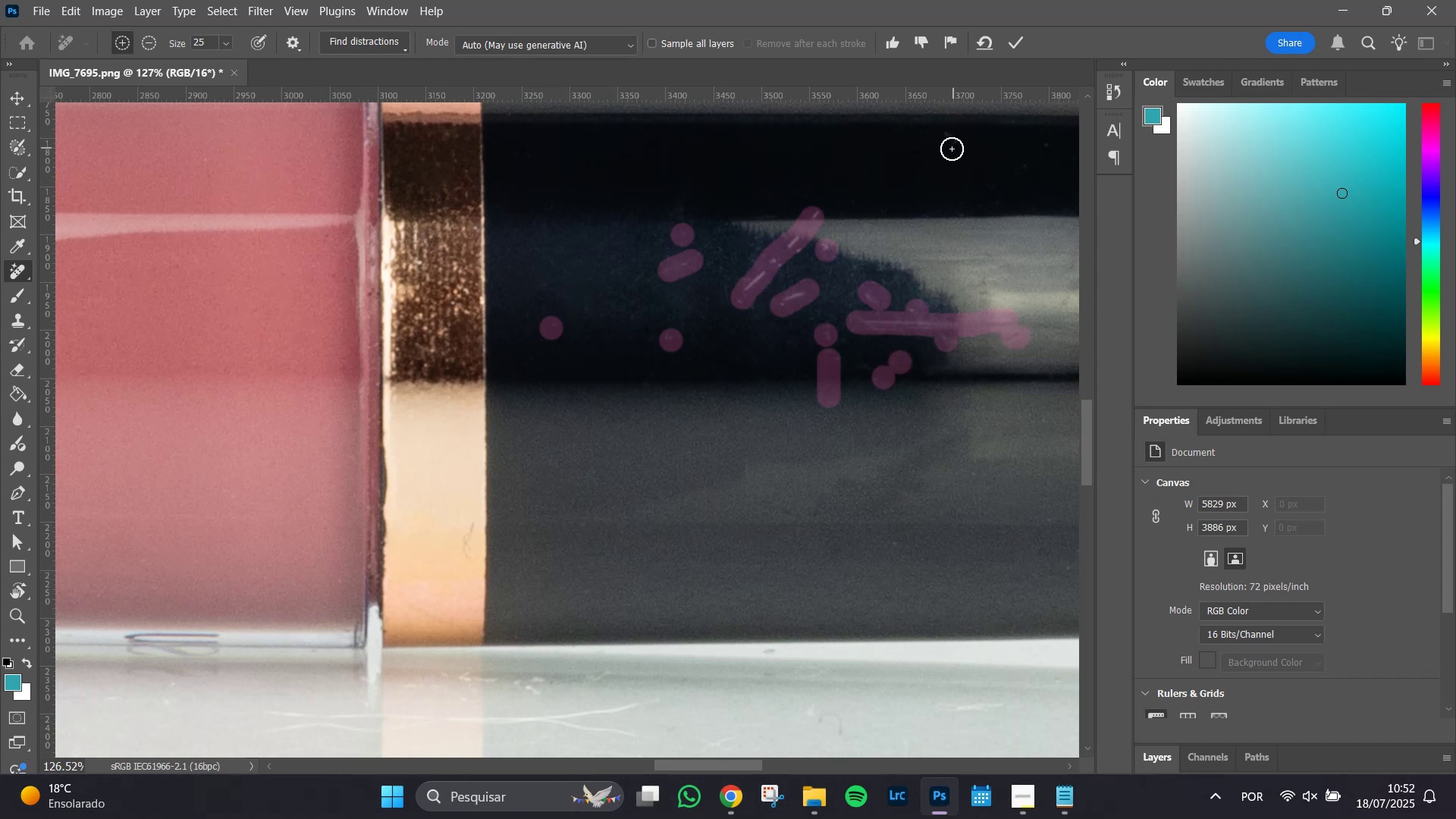 
left_click_drag(start_coordinate=[950, 146], to_coordinate=[952, 140])
 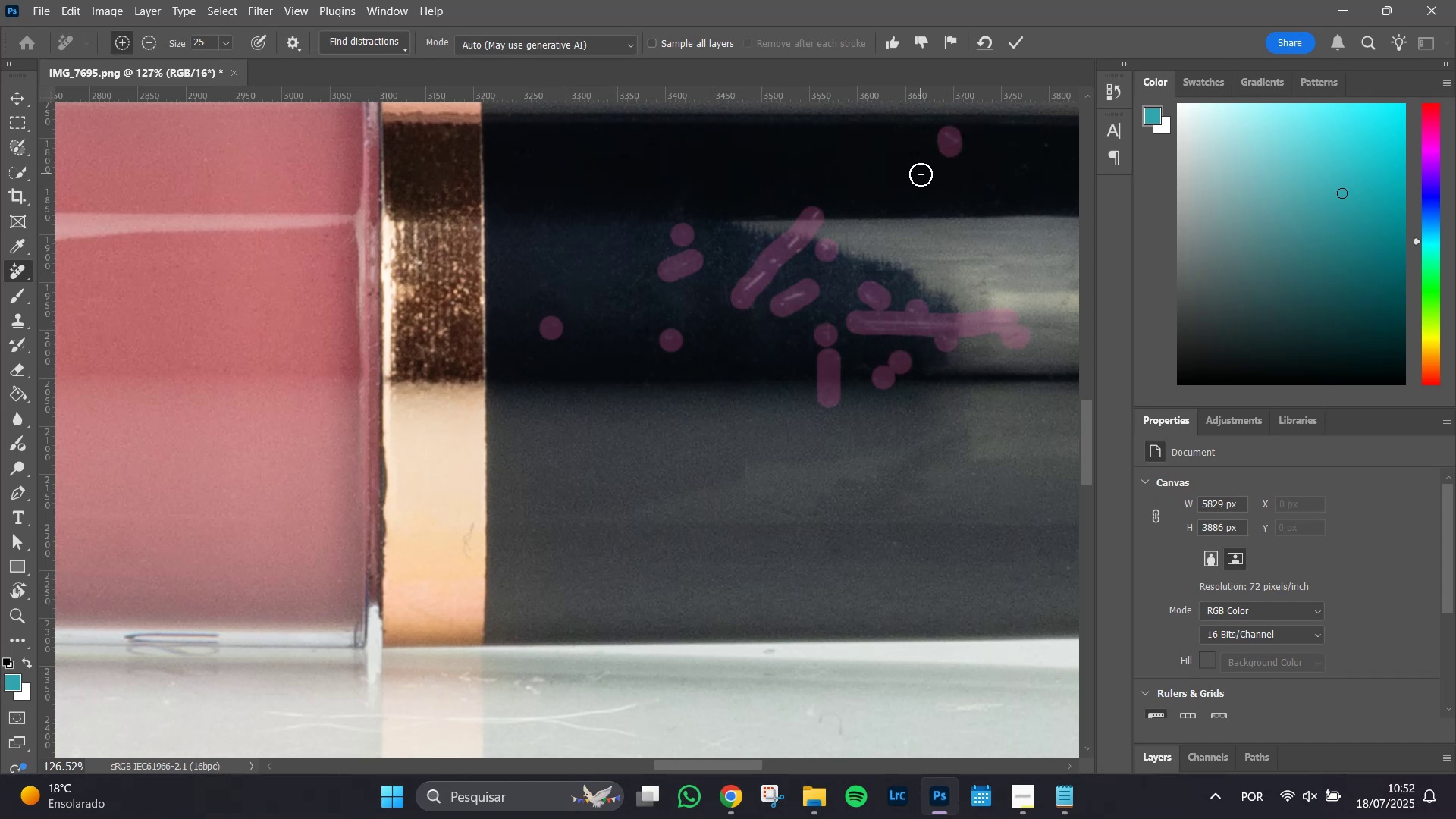 
left_click([921, 174])
 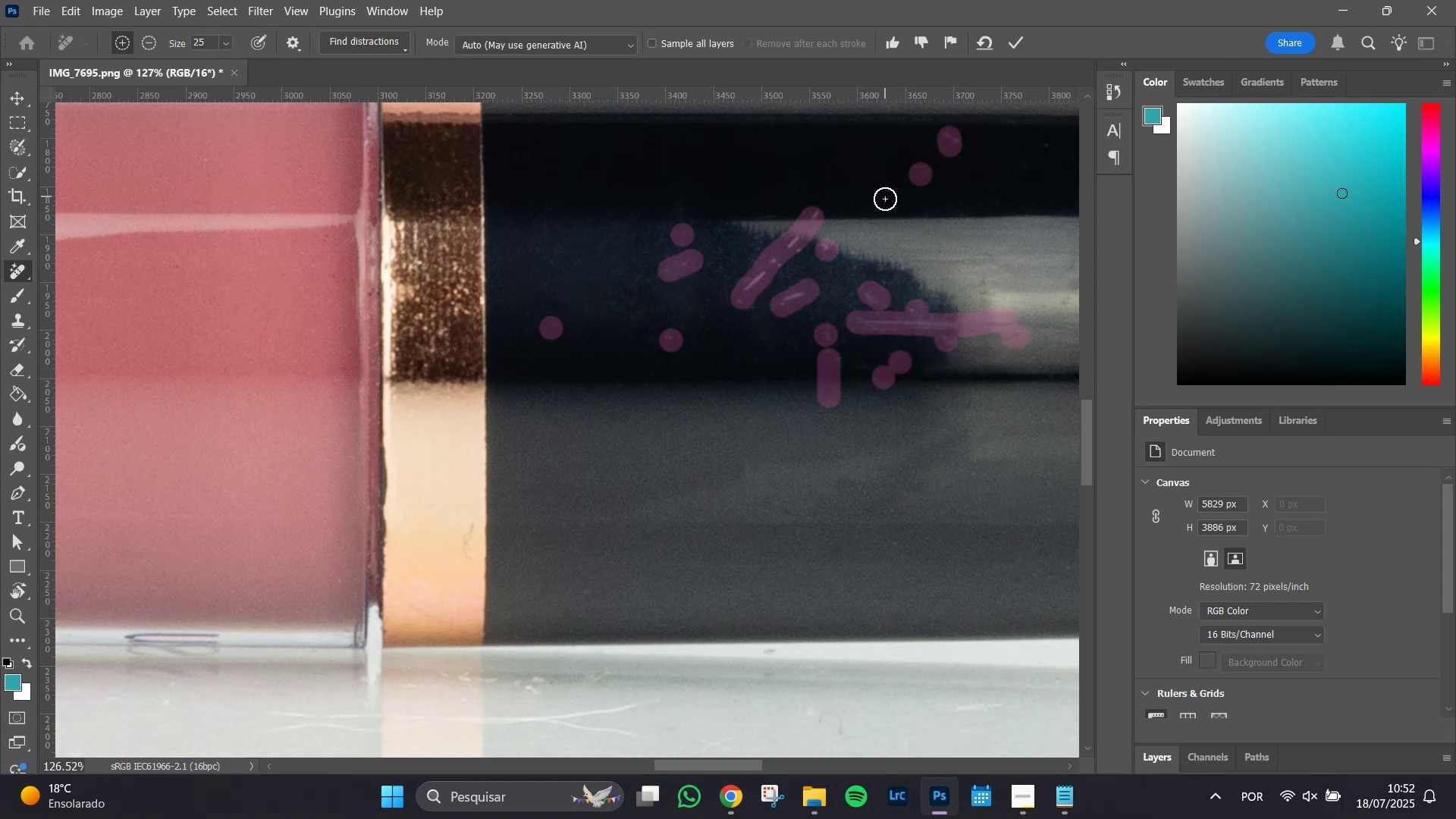 
left_click([889, 206])
 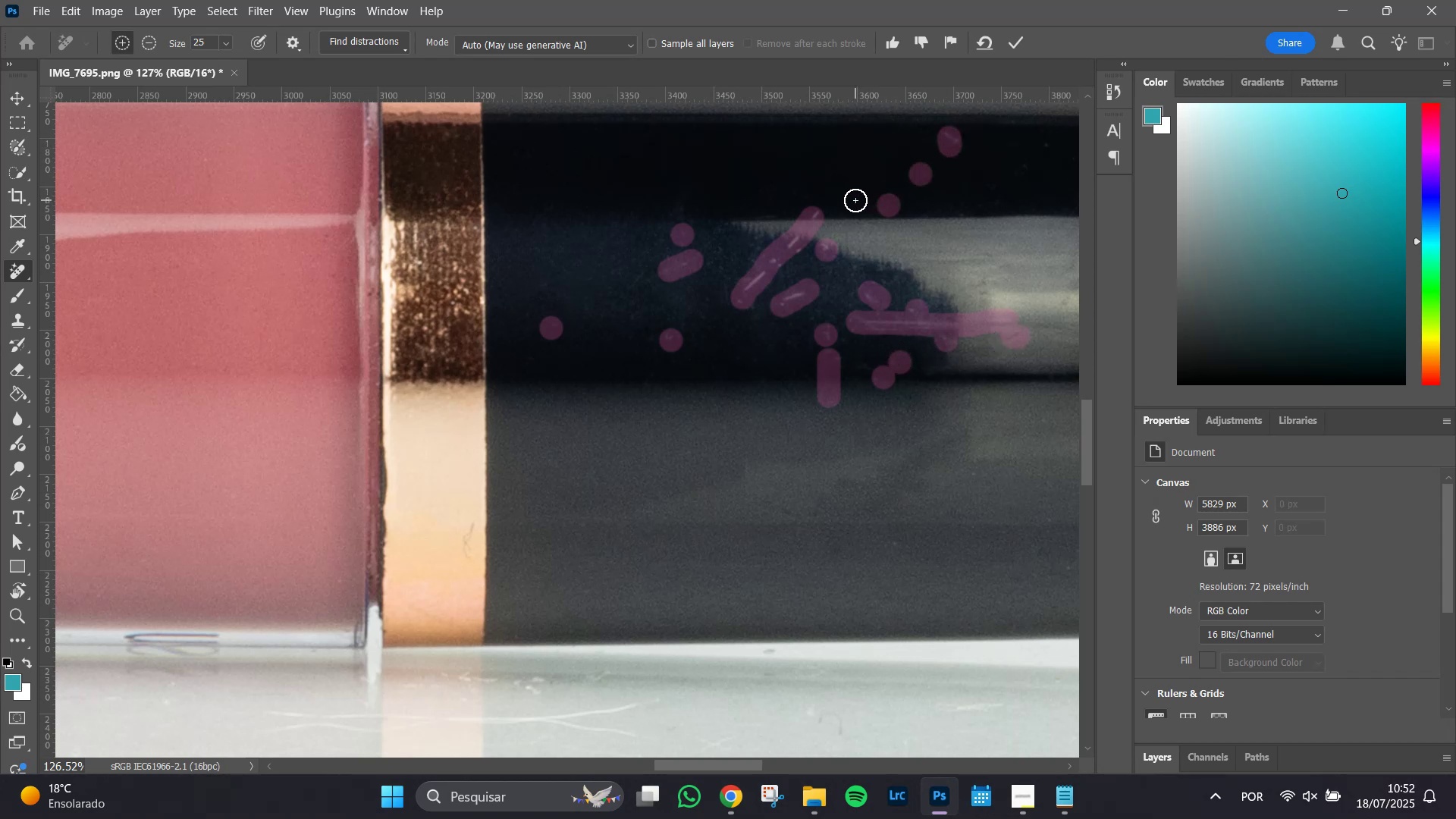 
left_click([855, 200])
 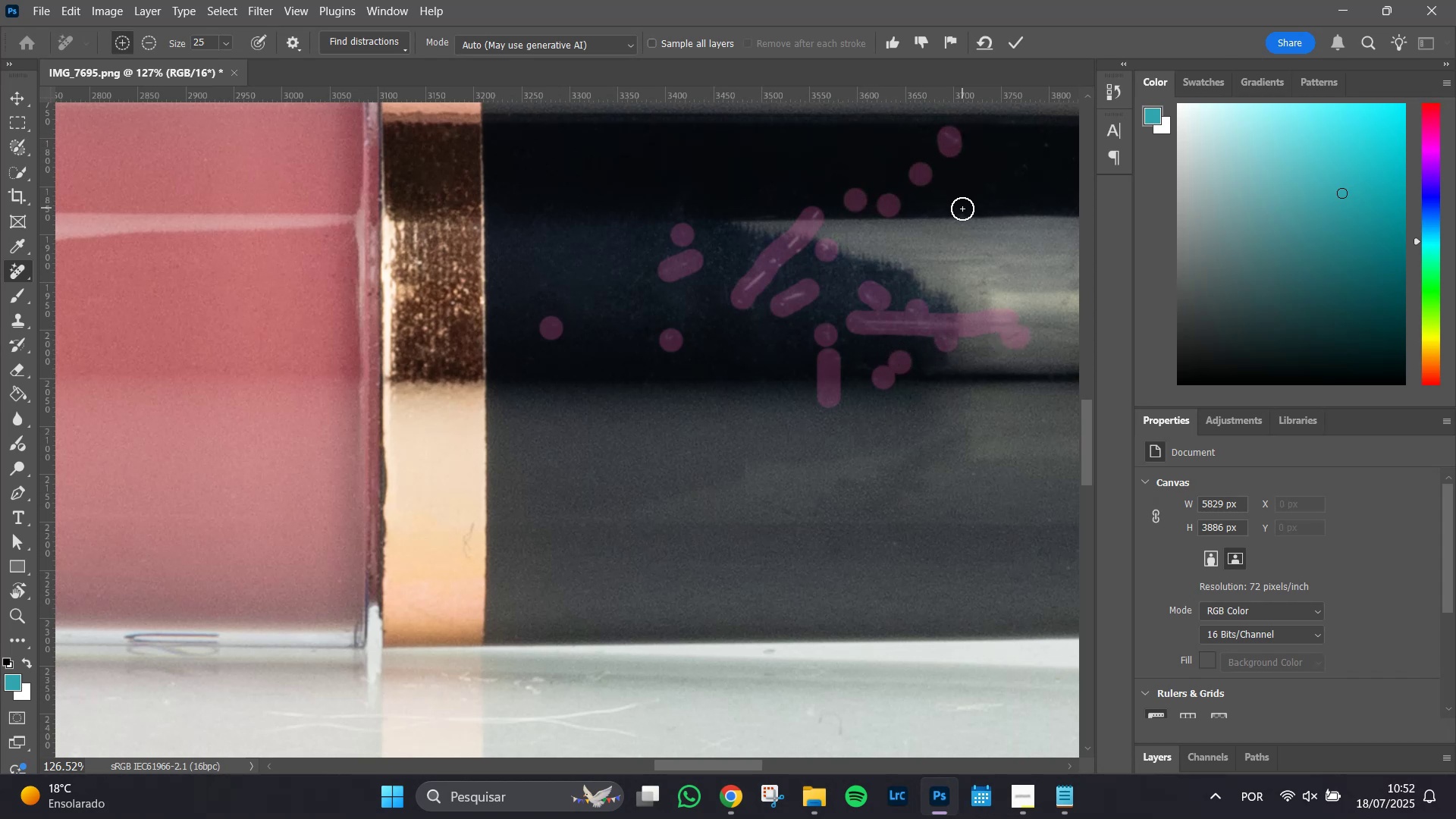 
left_click([962, 210])
 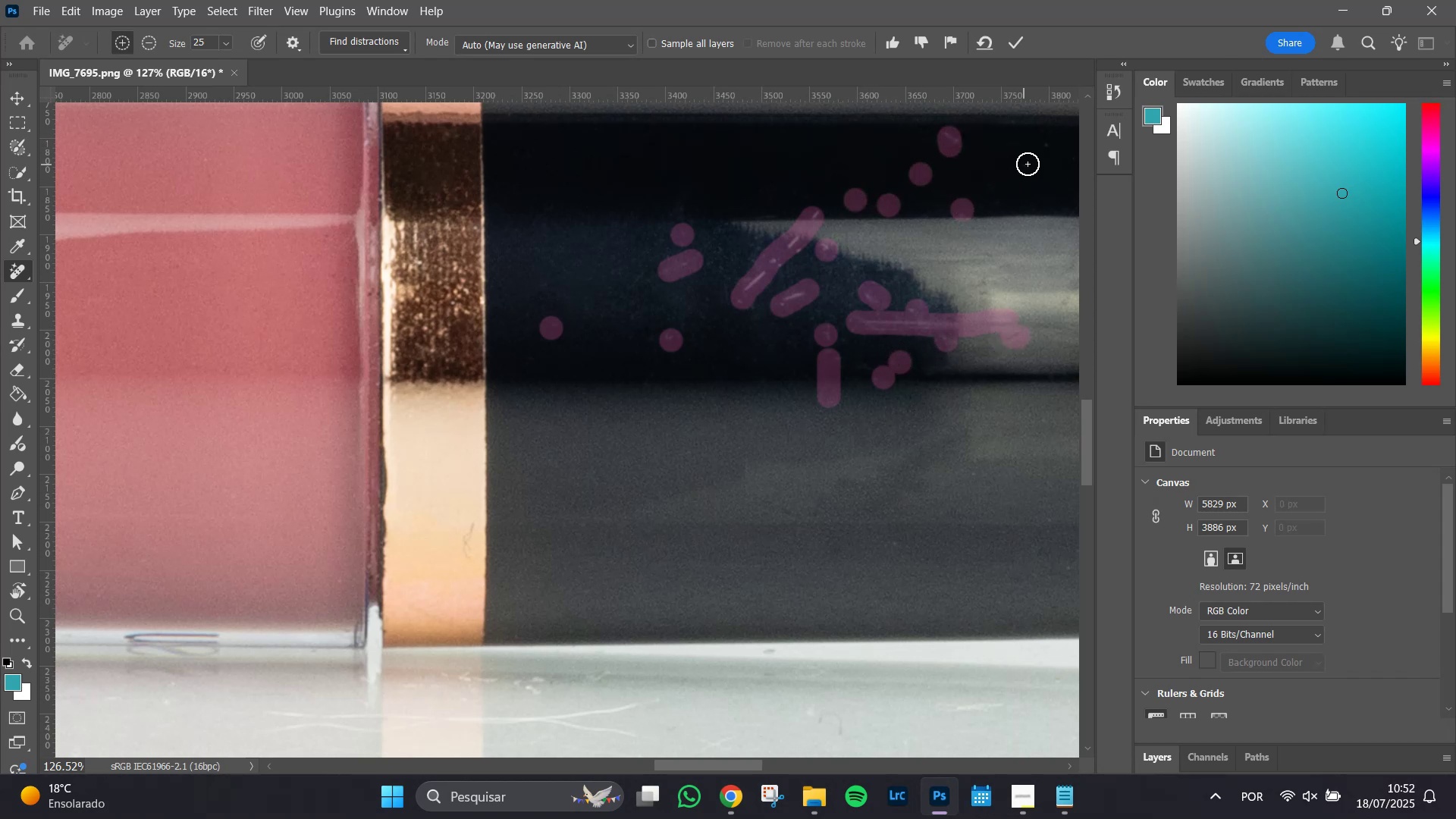 
left_click([1028, 164])
 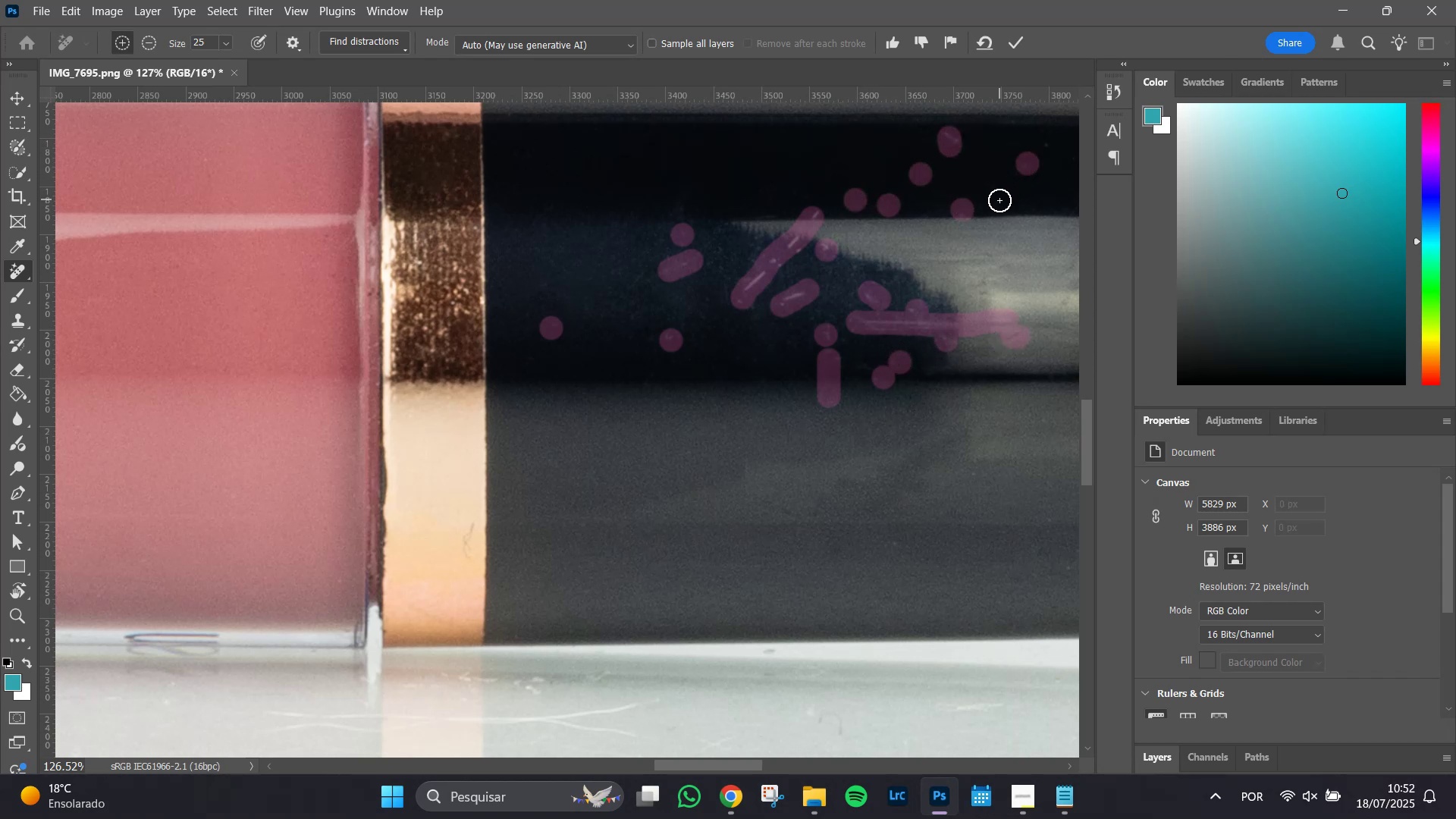 
left_click([999, 200])
 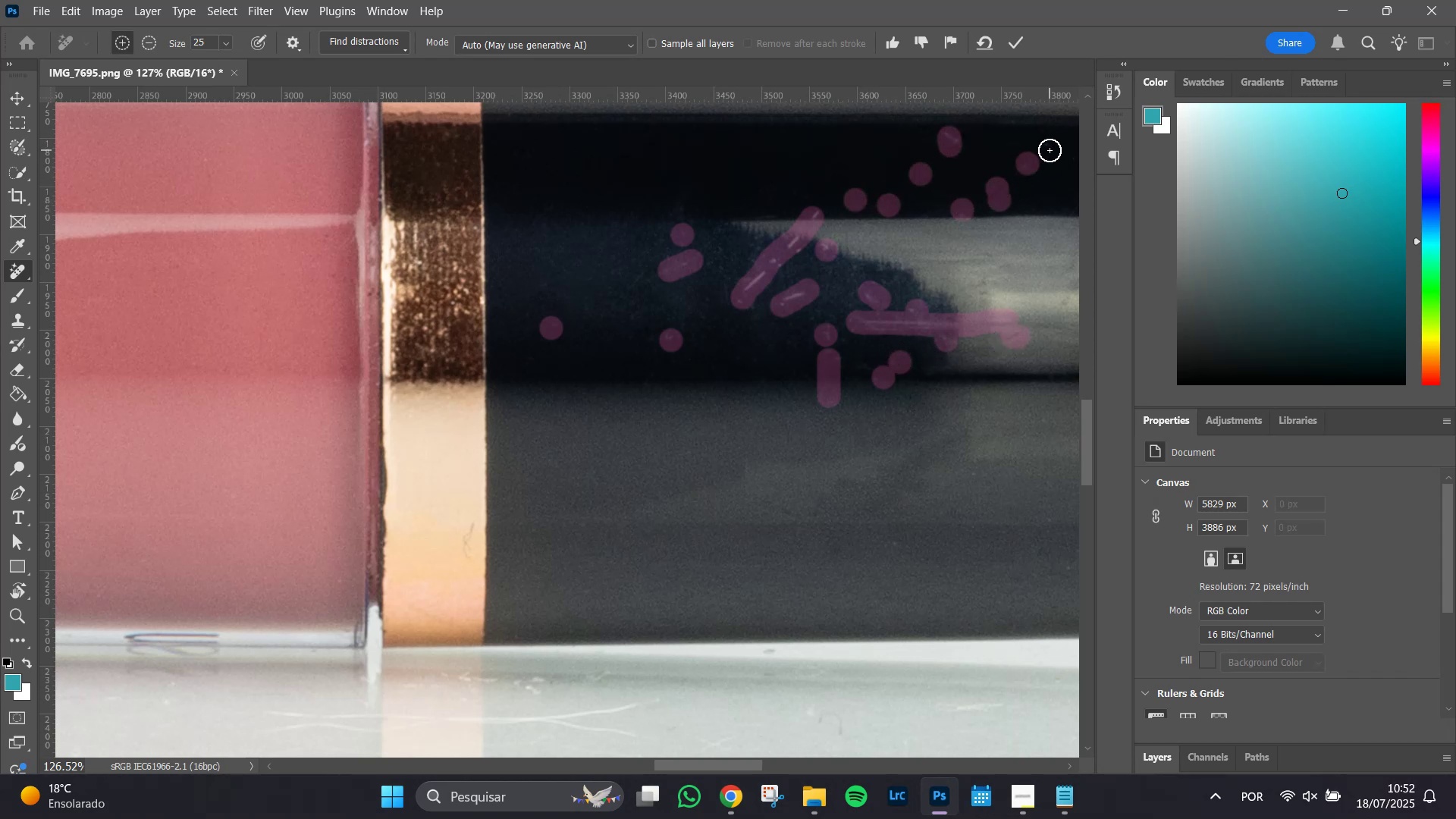 
left_click([1050, 148])
 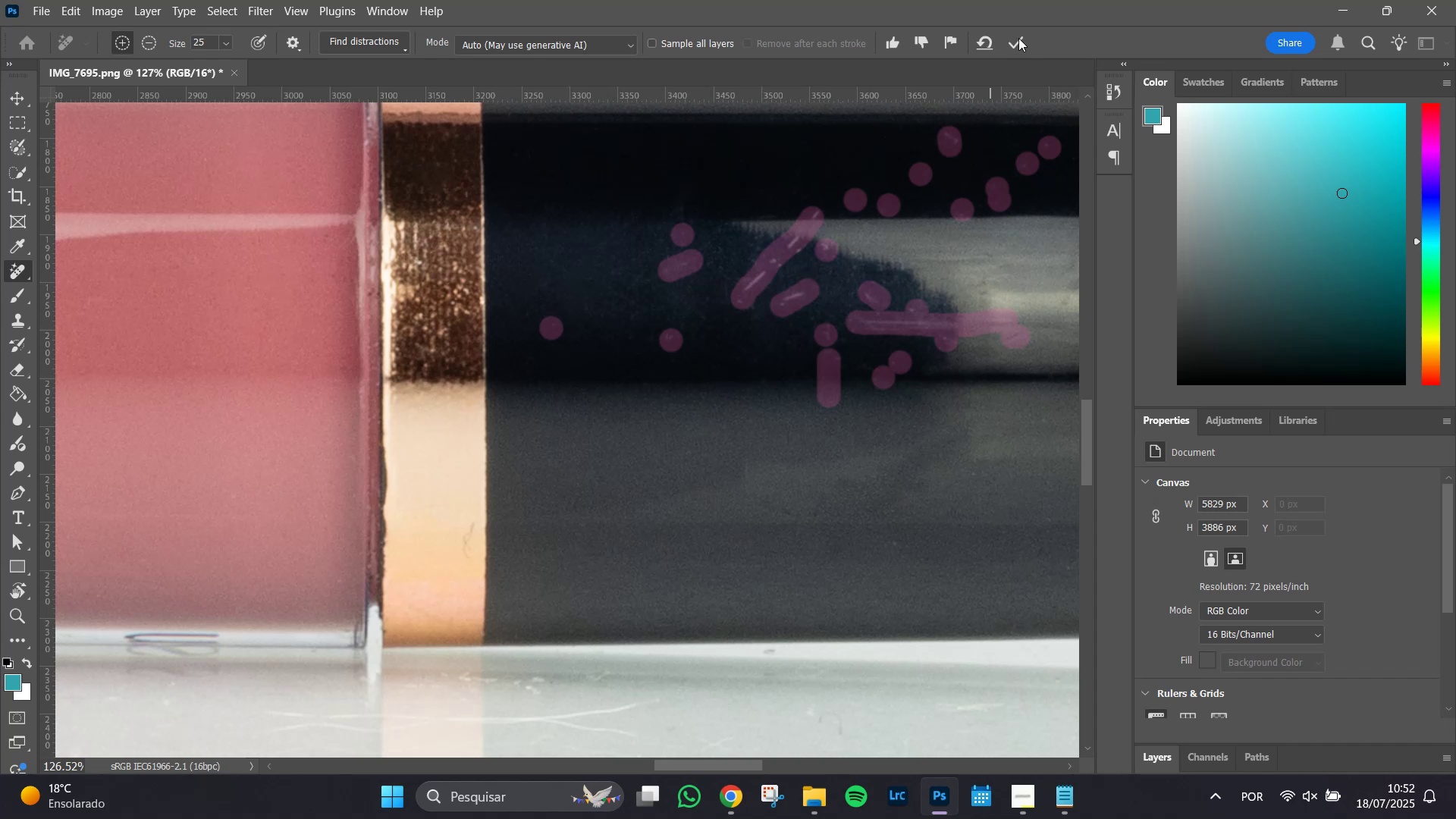 
left_click([1012, 39])
 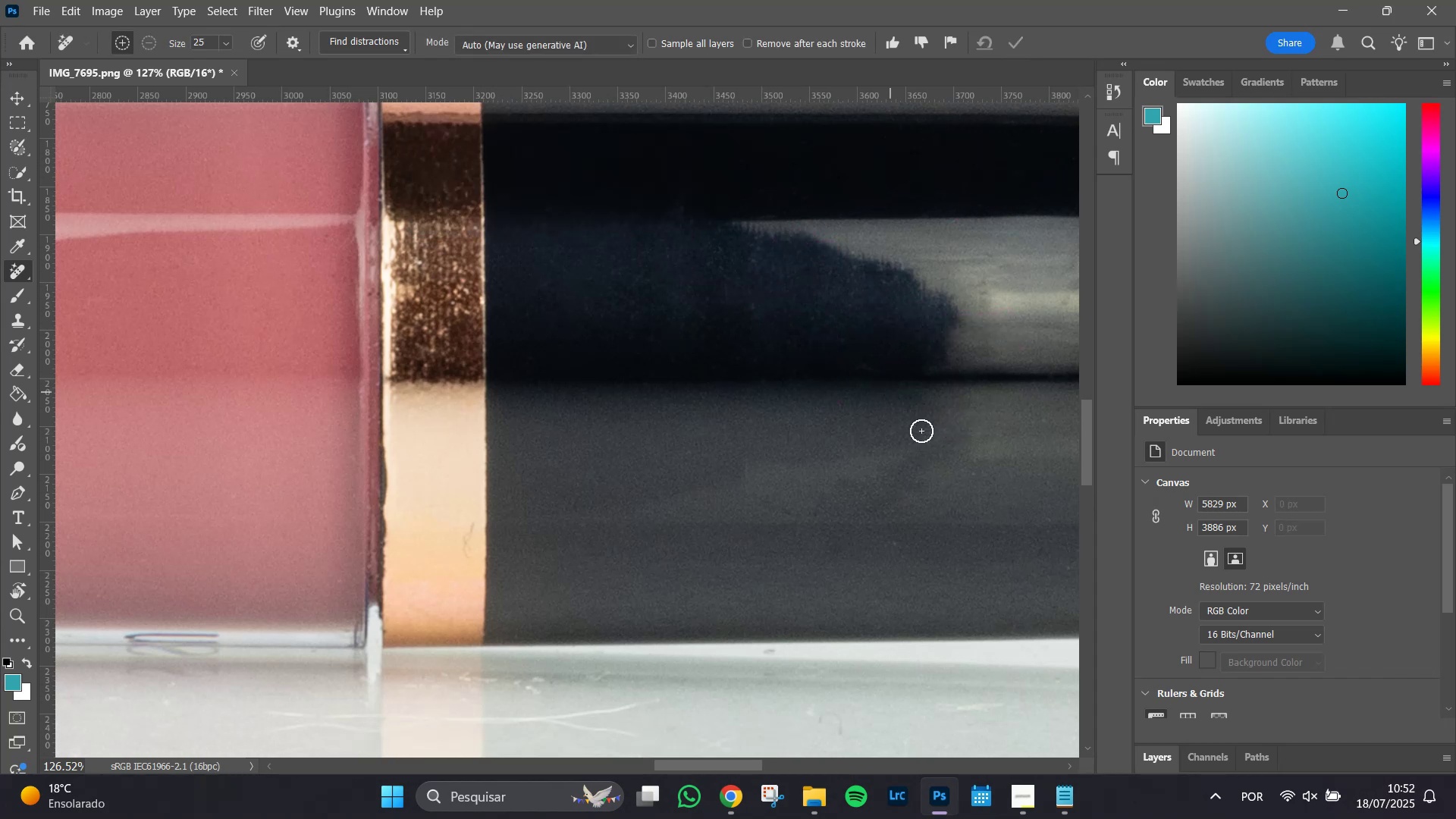 
wait(6.39)
 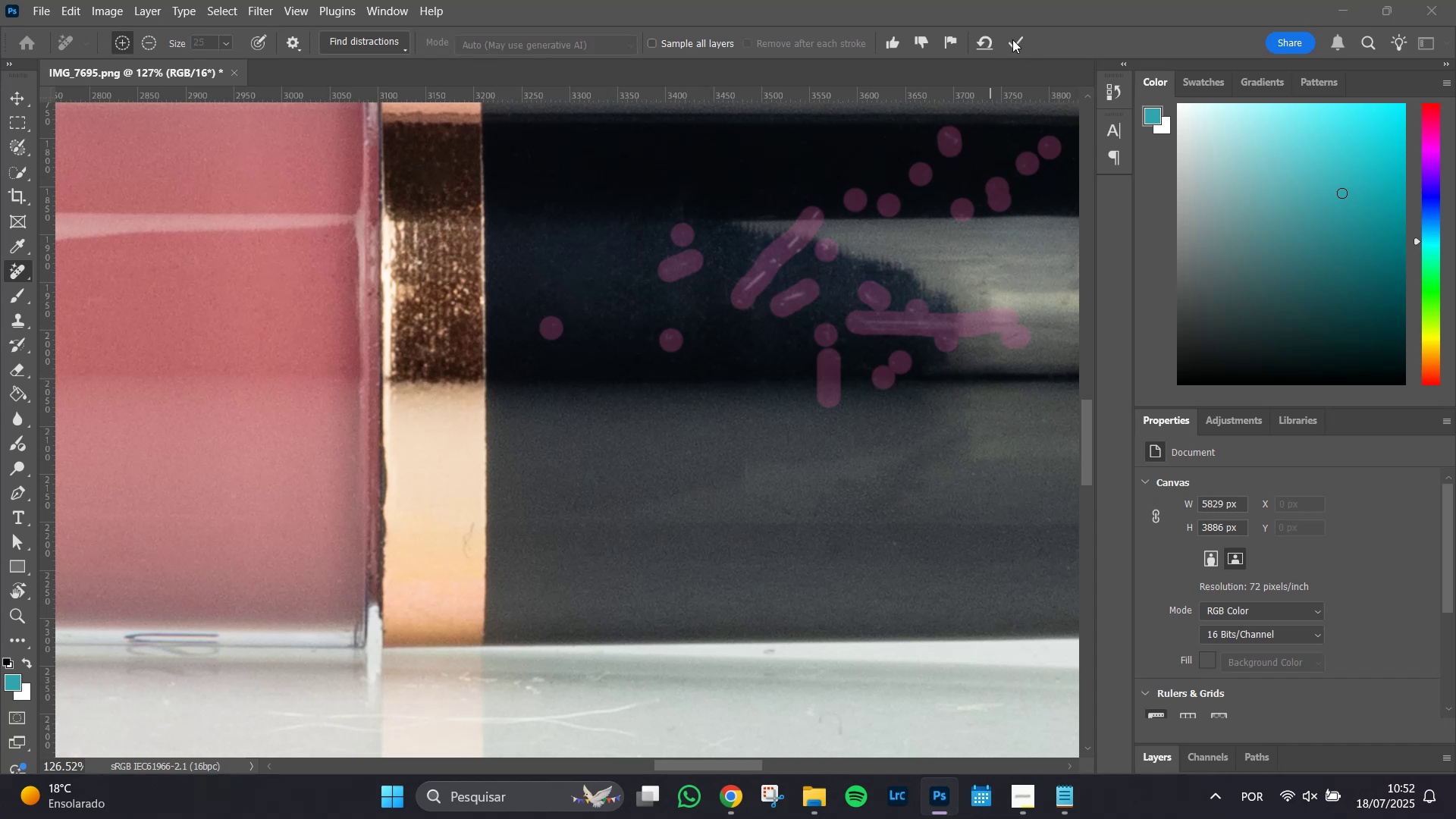 
hold_key(key=Space, duration=1.51)
 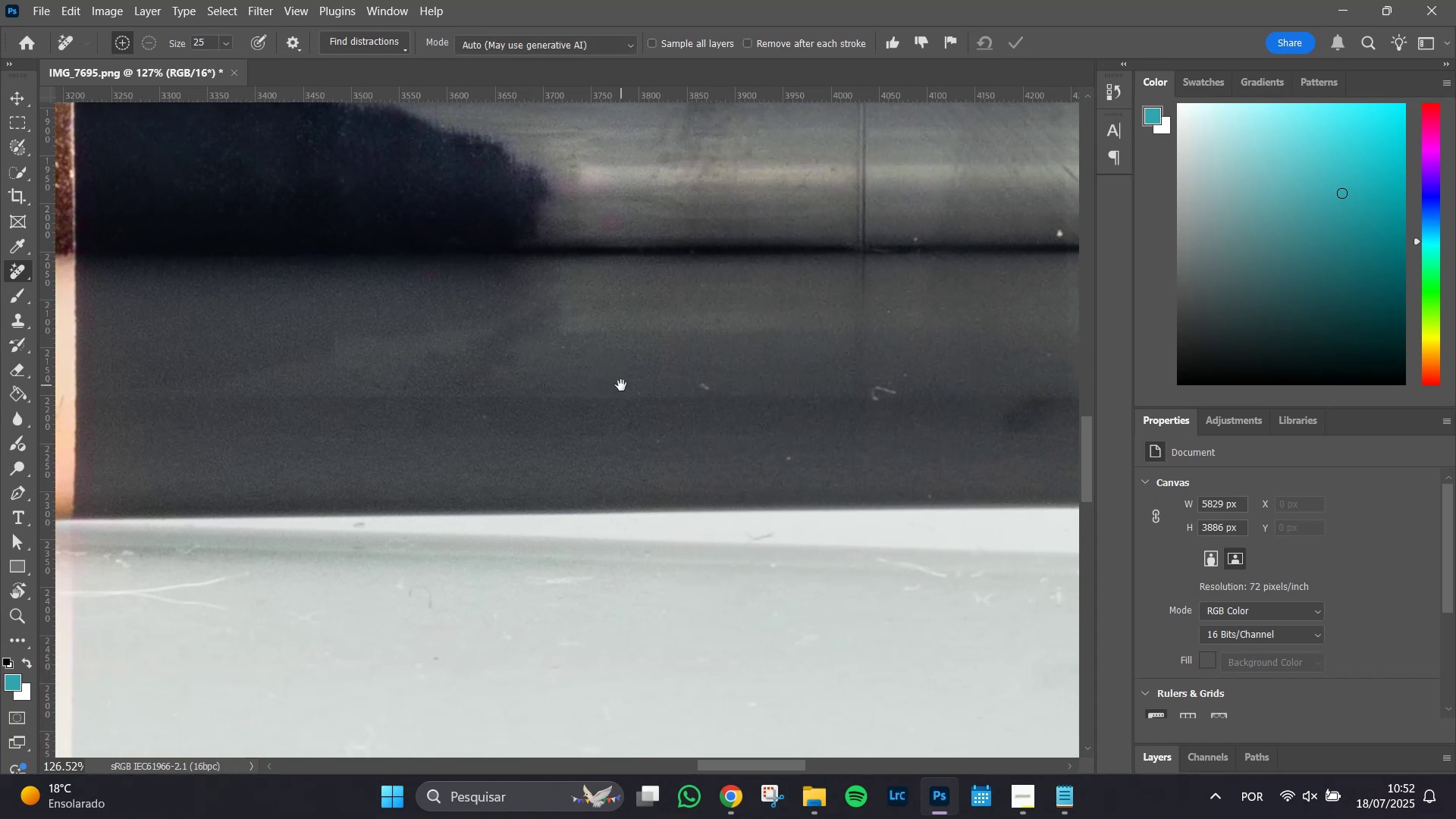 
left_click_drag(start_coordinate=[1031, 511], to_coordinate=[620, 384])
 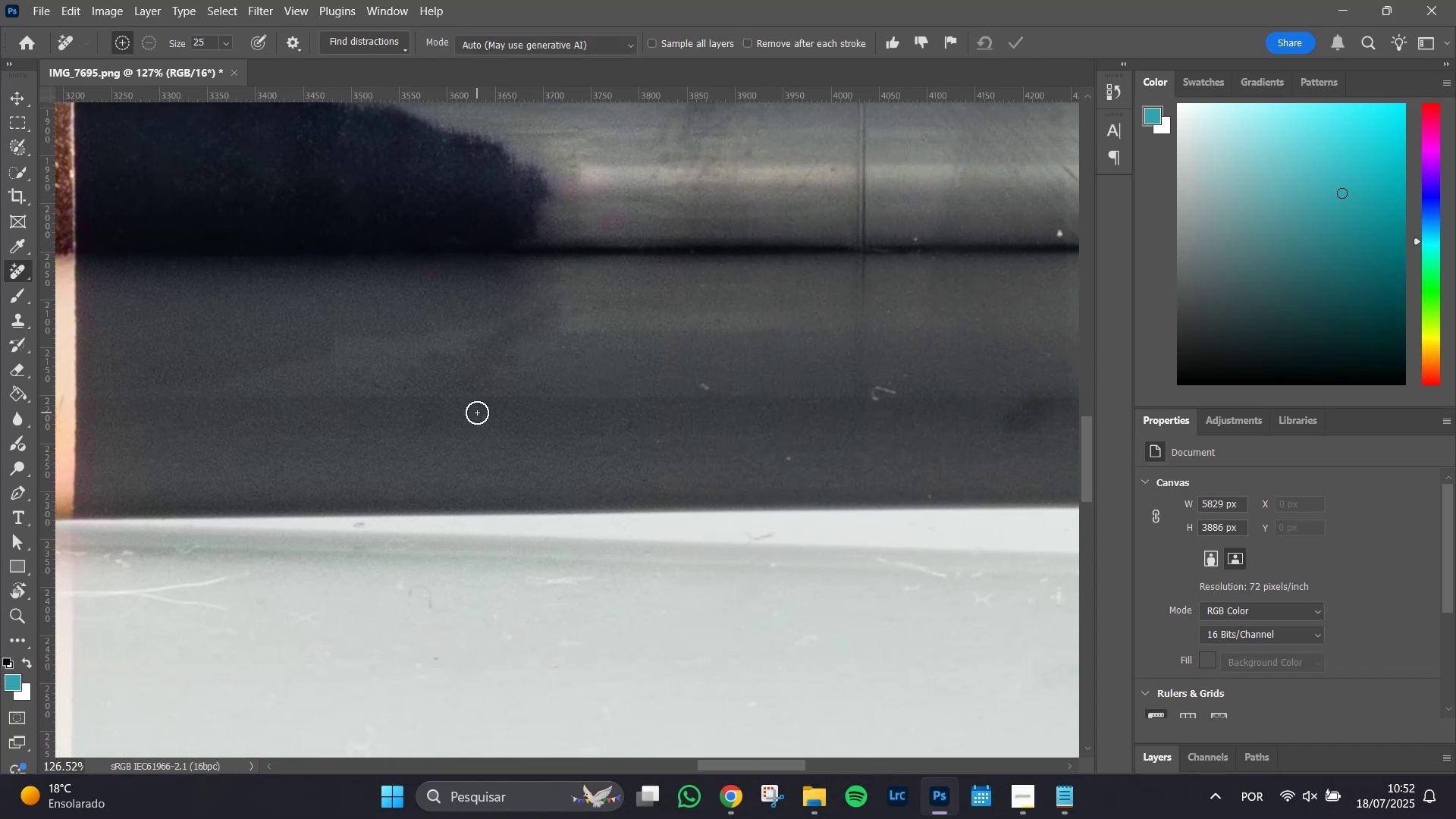 
hold_key(key=Space, duration=0.53)
 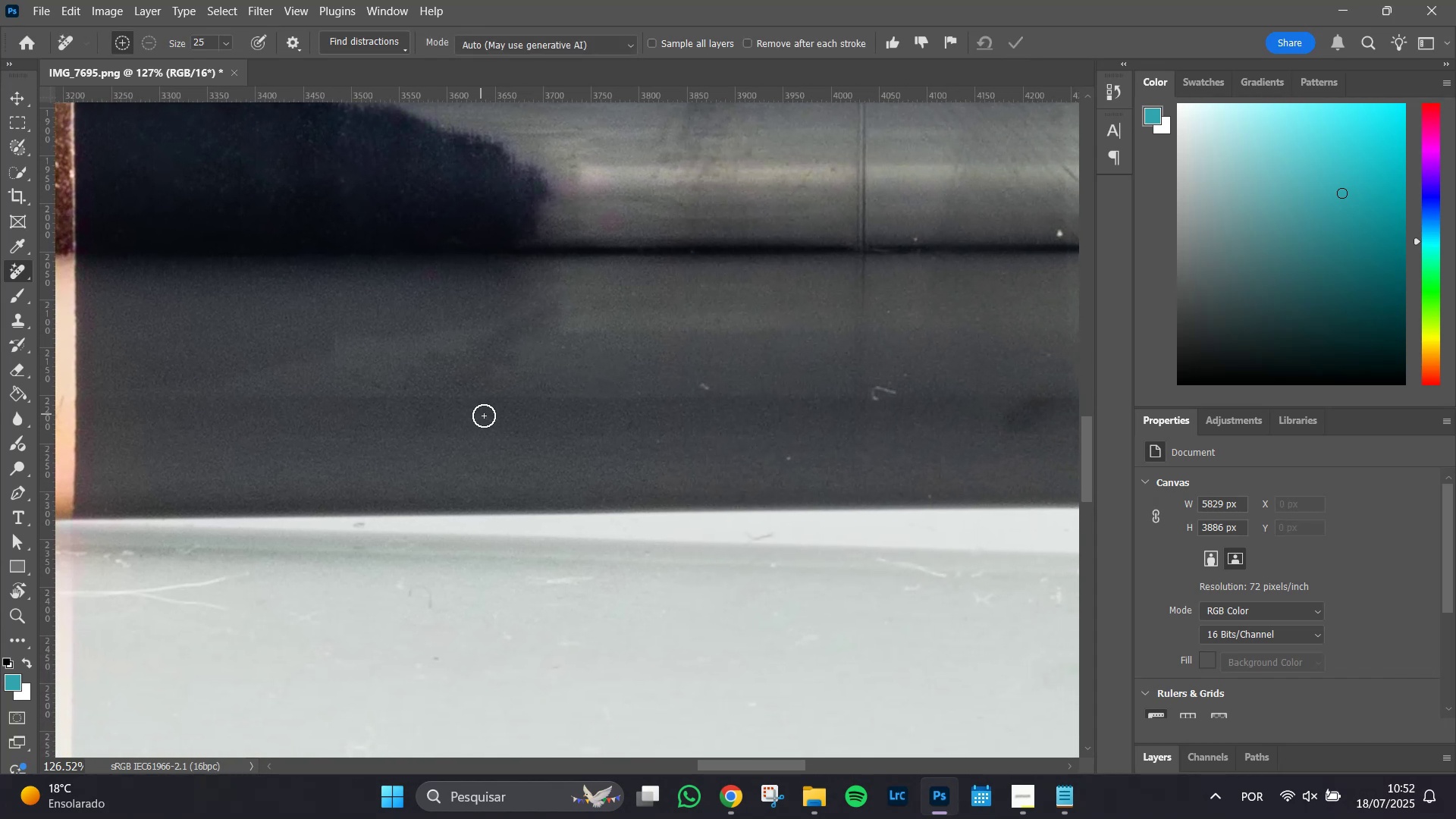 
left_click([487, 418])
 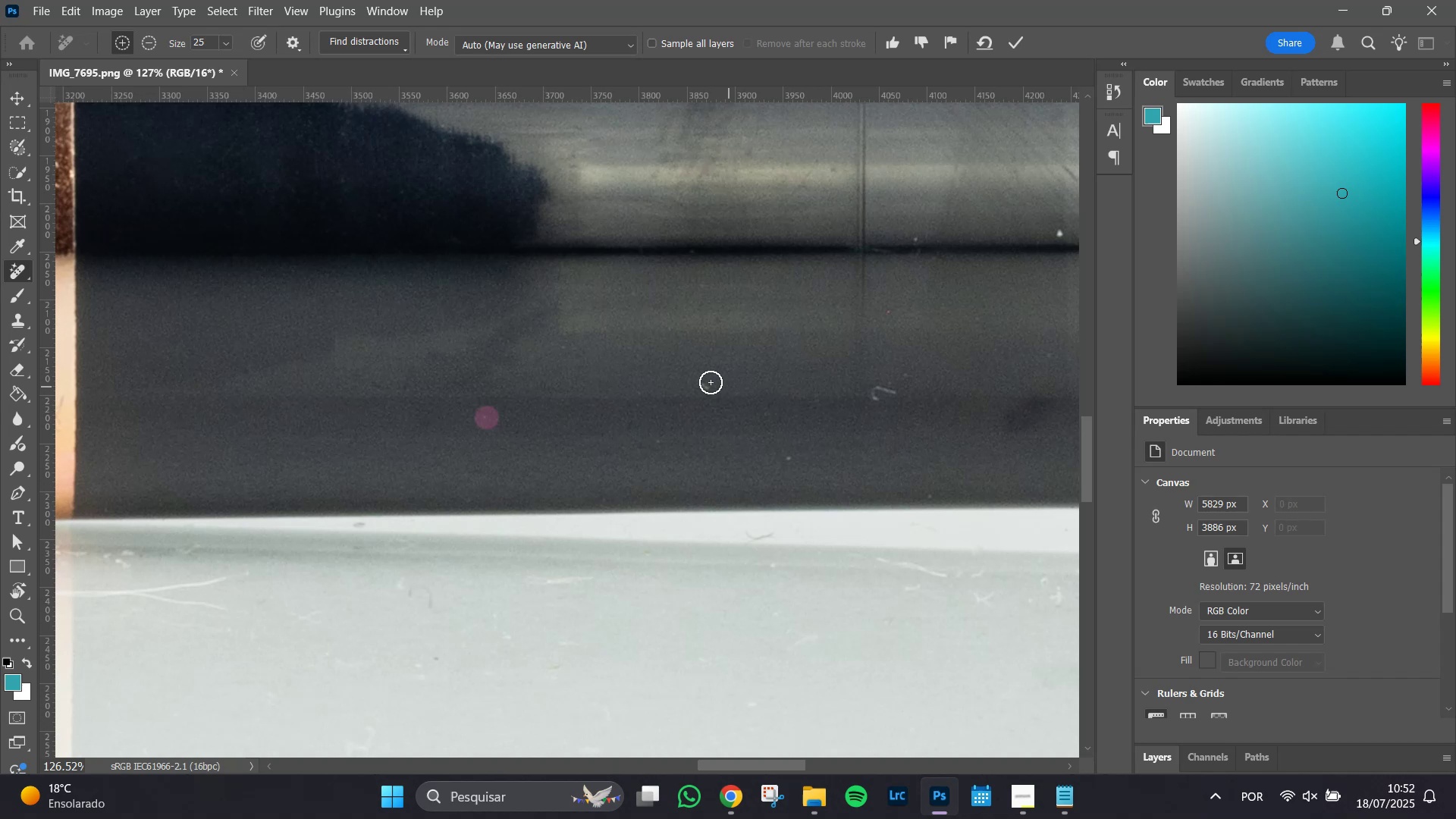 
left_click_drag(start_coordinate=[698, 381], to_coordinate=[711, 388])
 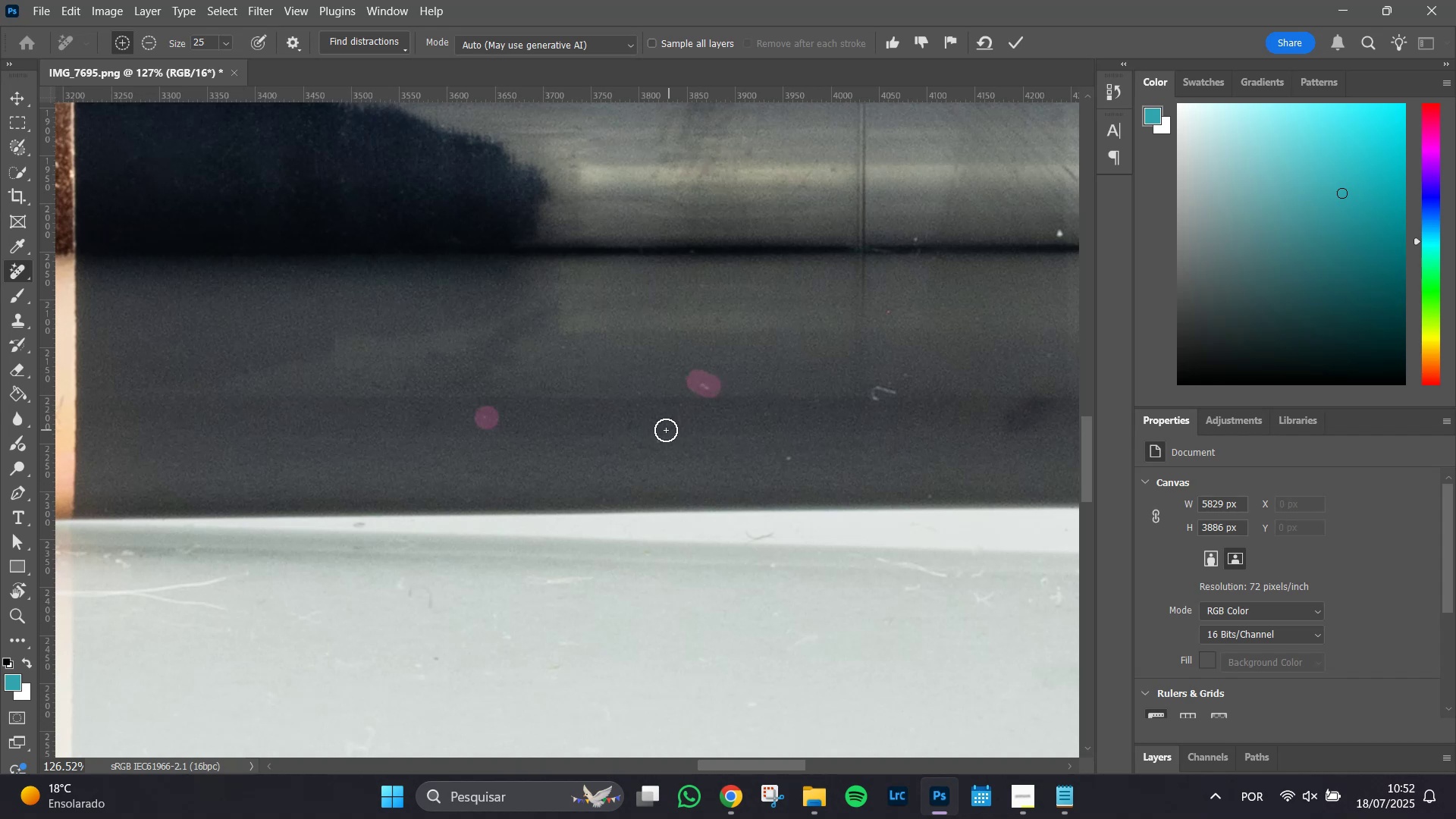 
left_click_drag(start_coordinate=[648, 435], to_coordinate=[664, 447])
 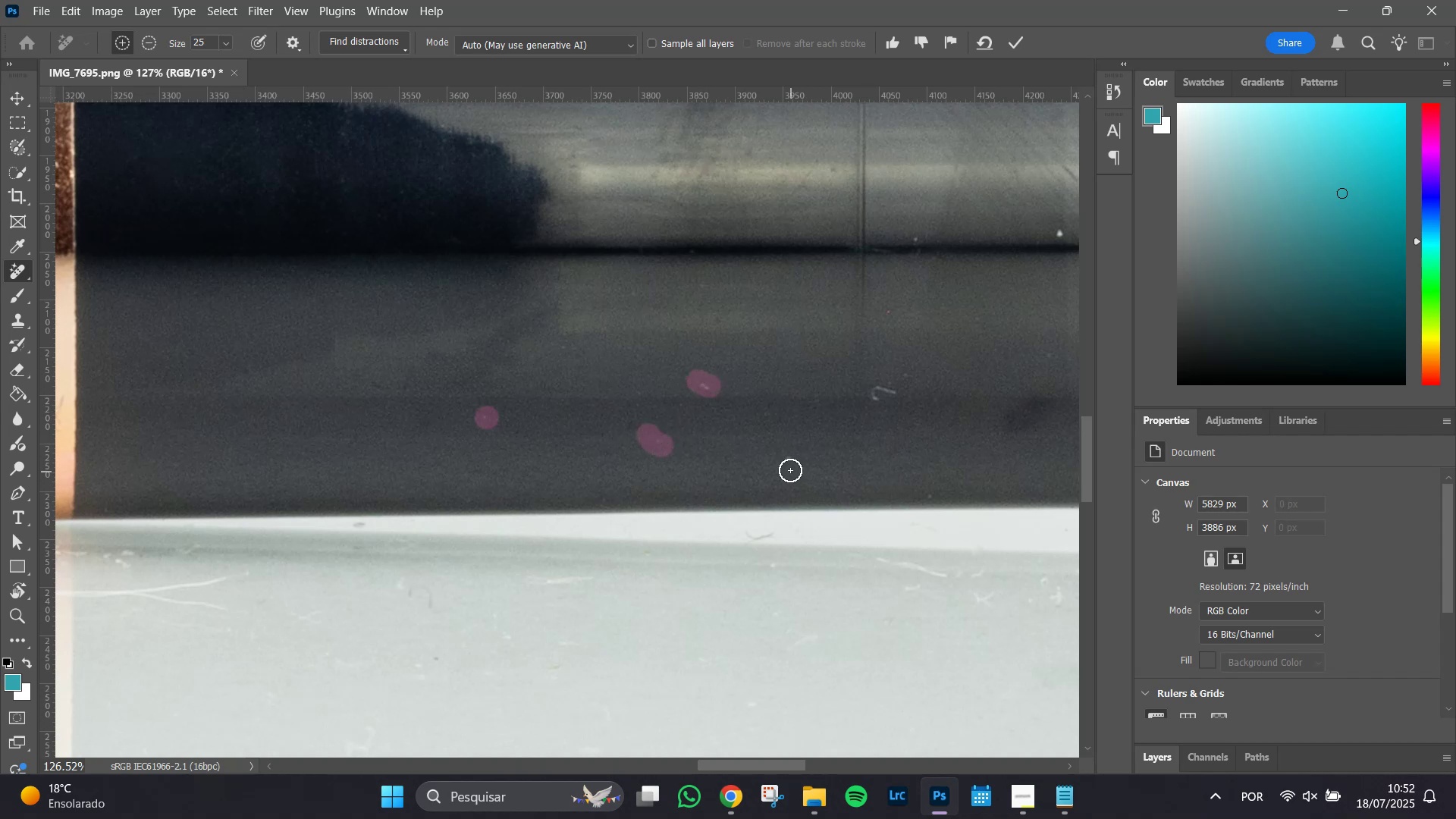 
left_click_drag(start_coordinate=[782, 459], to_coordinate=[788, 456])
 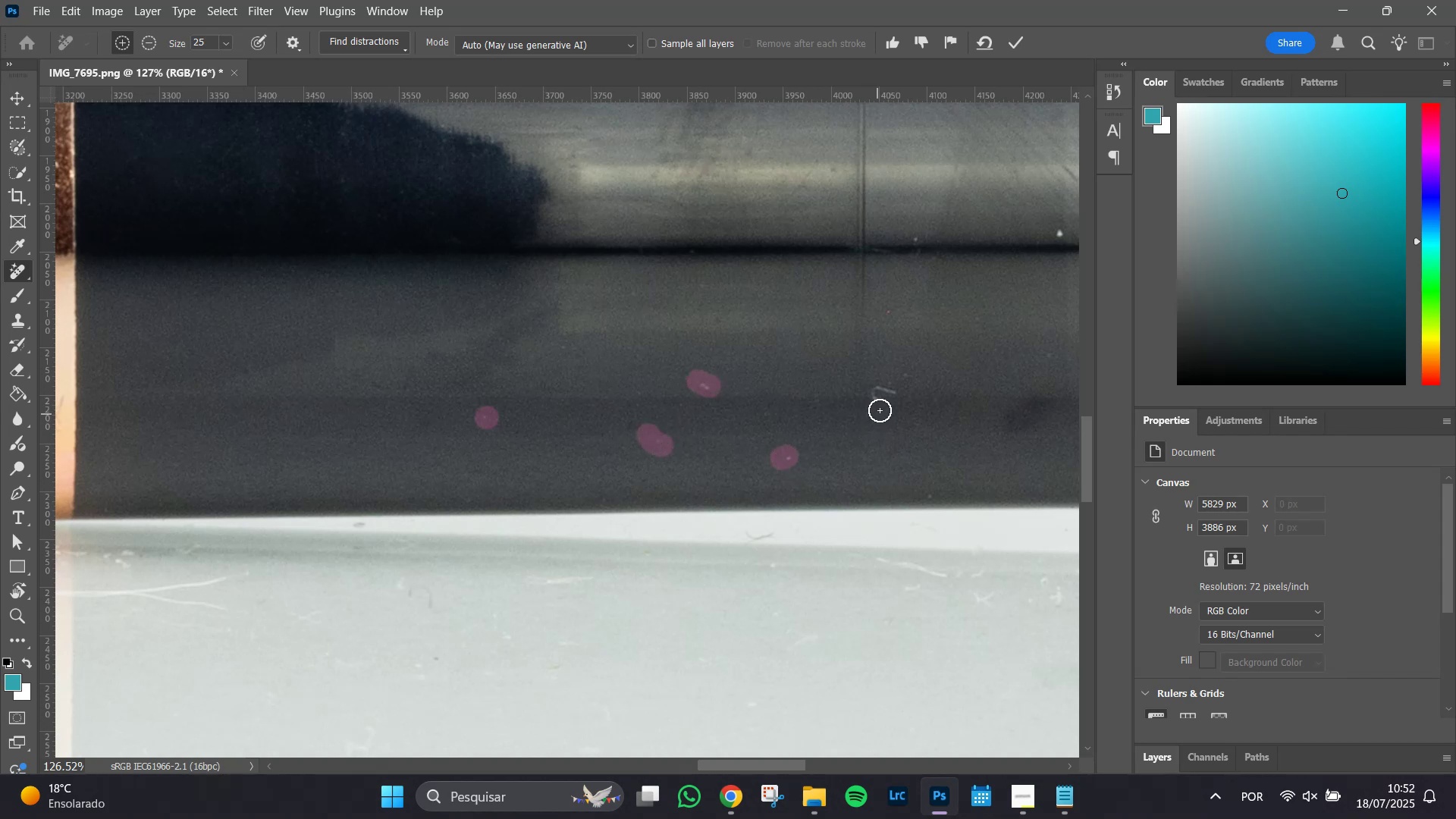 
left_click_drag(start_coordinate=[878, 403], to_coordinate=[893, 388])
 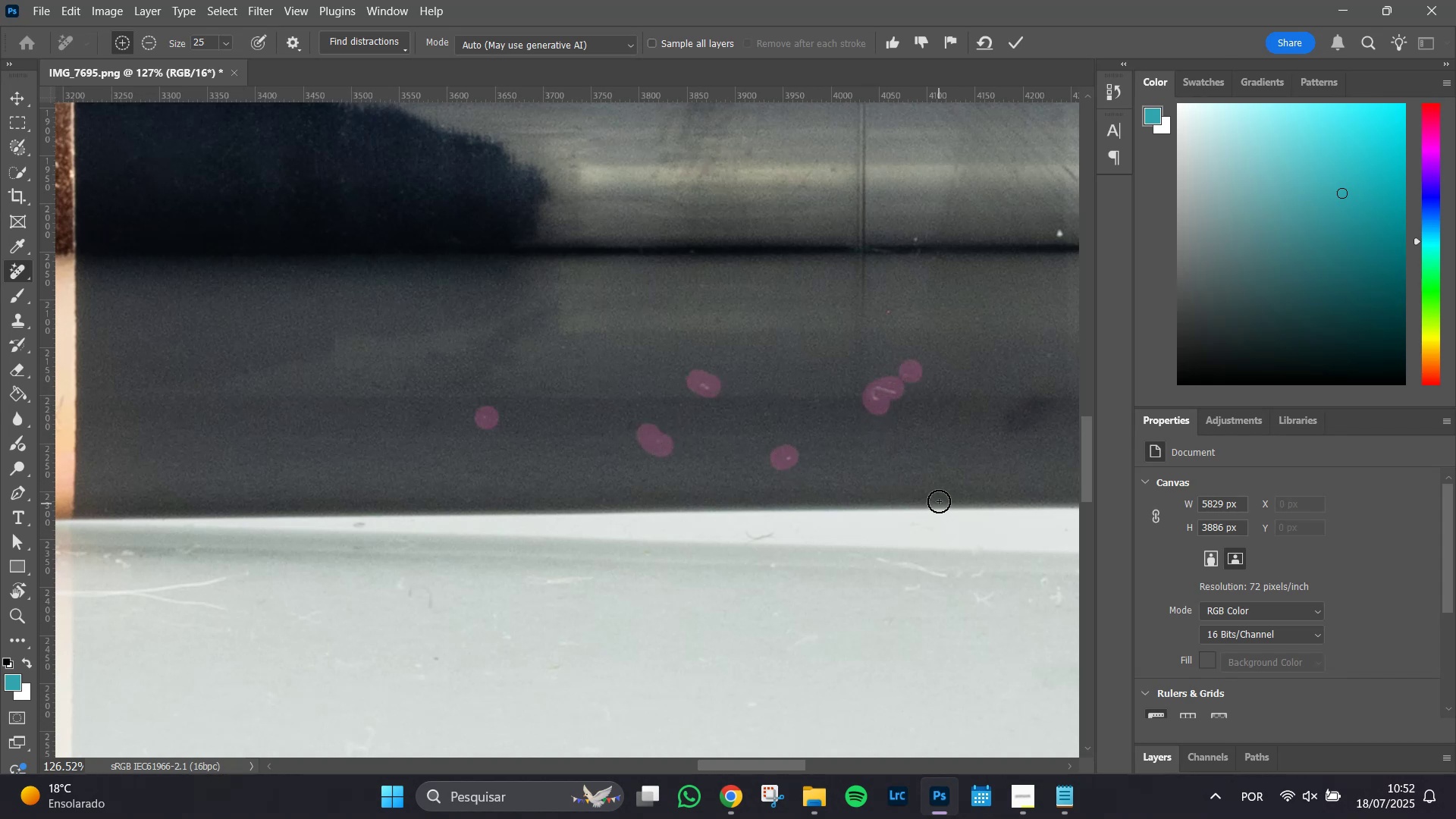 
left_click([933, 494])
 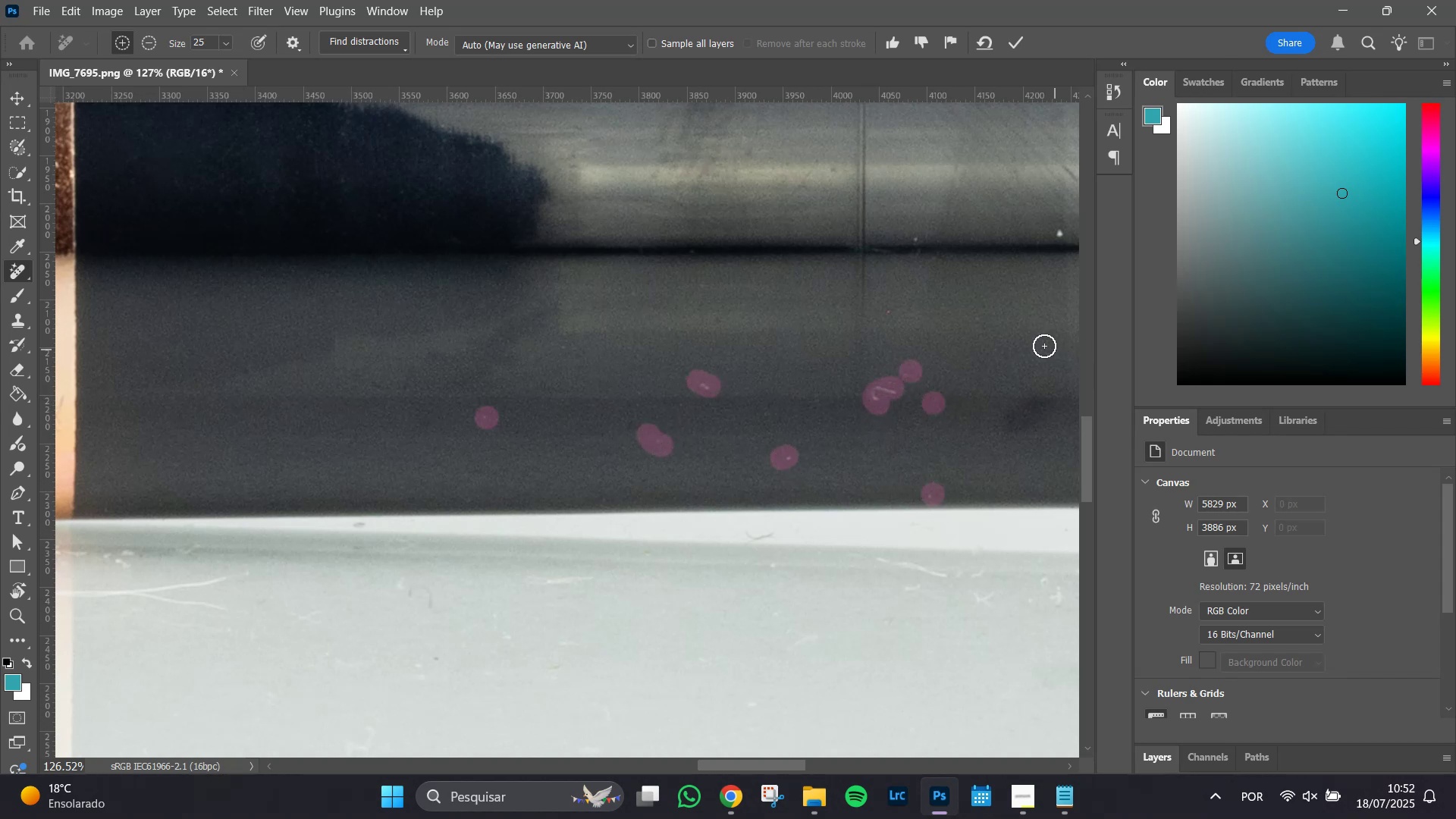 
left_click([1054, 354])
 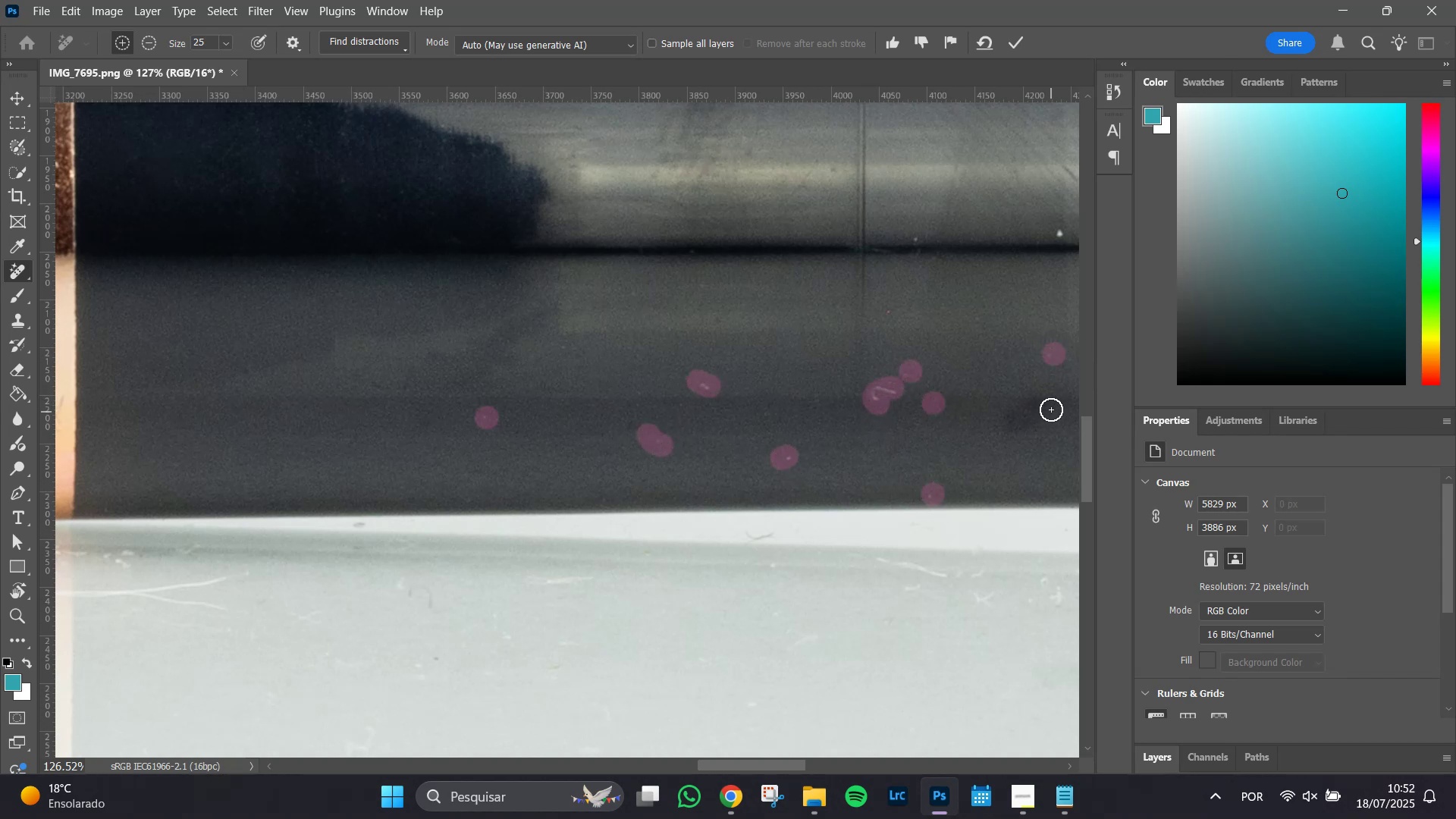 
left_click_drag(start_coordinate=[1049, 401], to_coordinate=[1054, 399])
 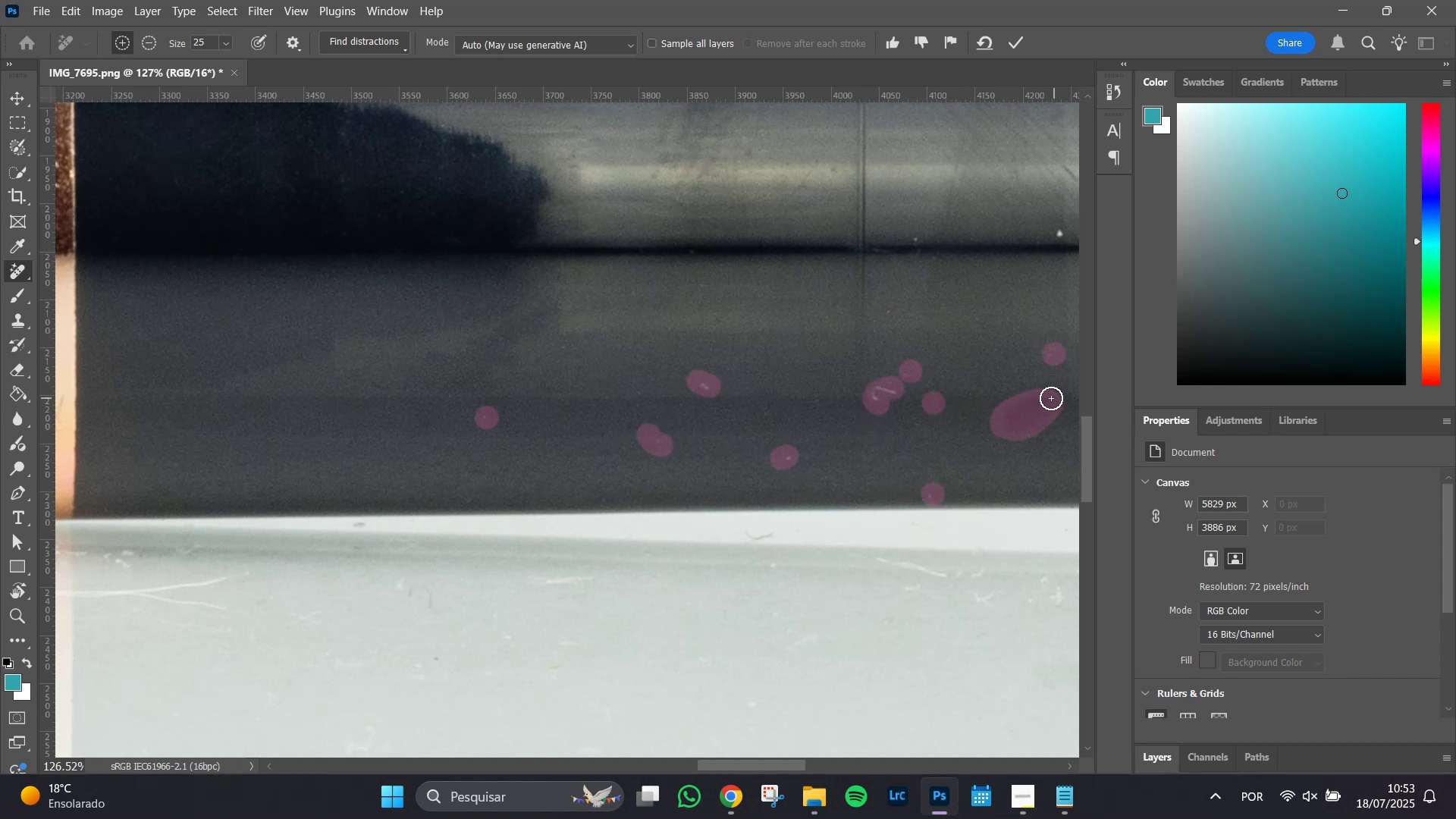 
hold_key(key=Space, duration=1.35)
 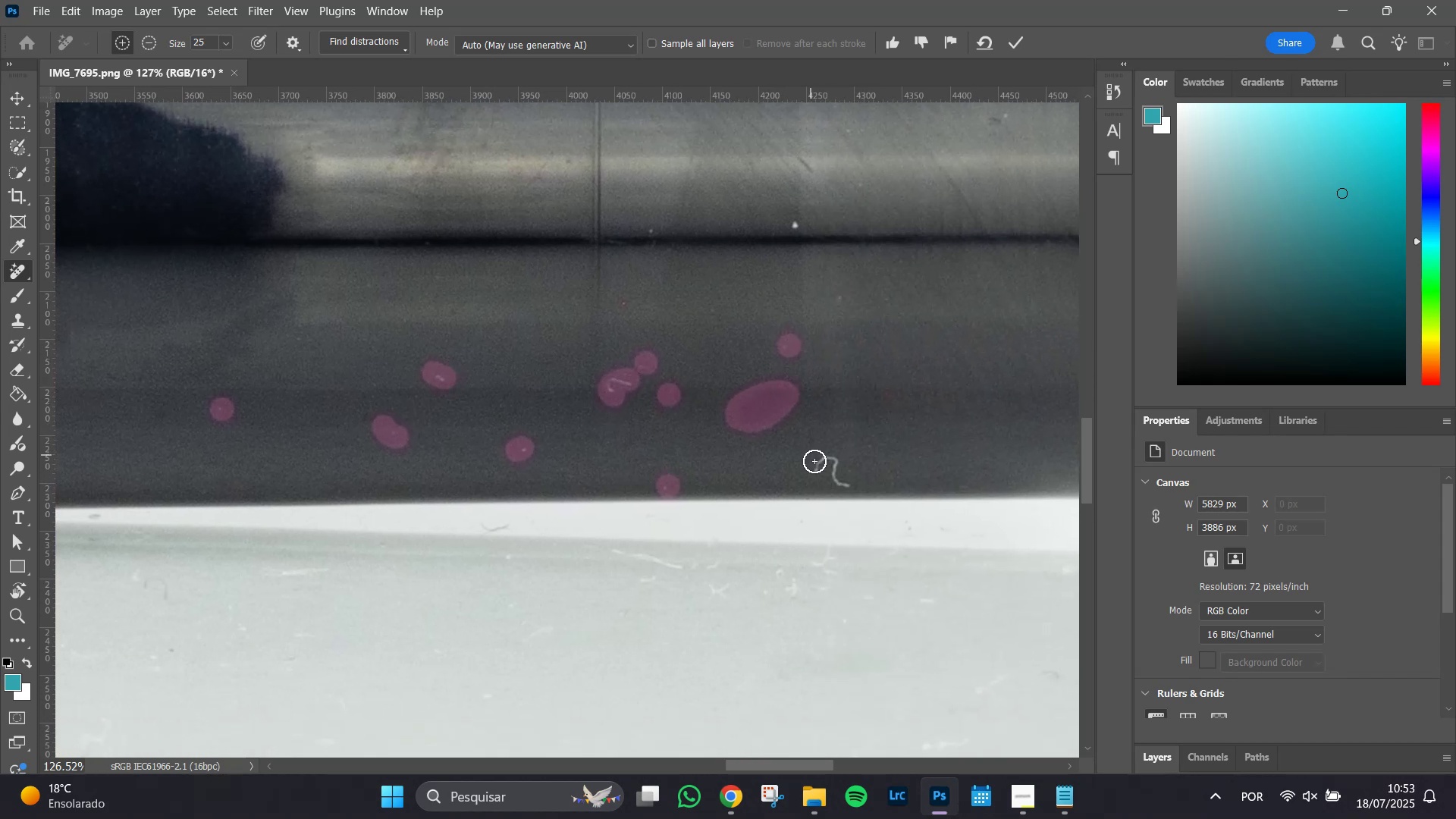 
left_click_drag(start_coordinate=[986, 269], to_coordinate=[721, 261])
 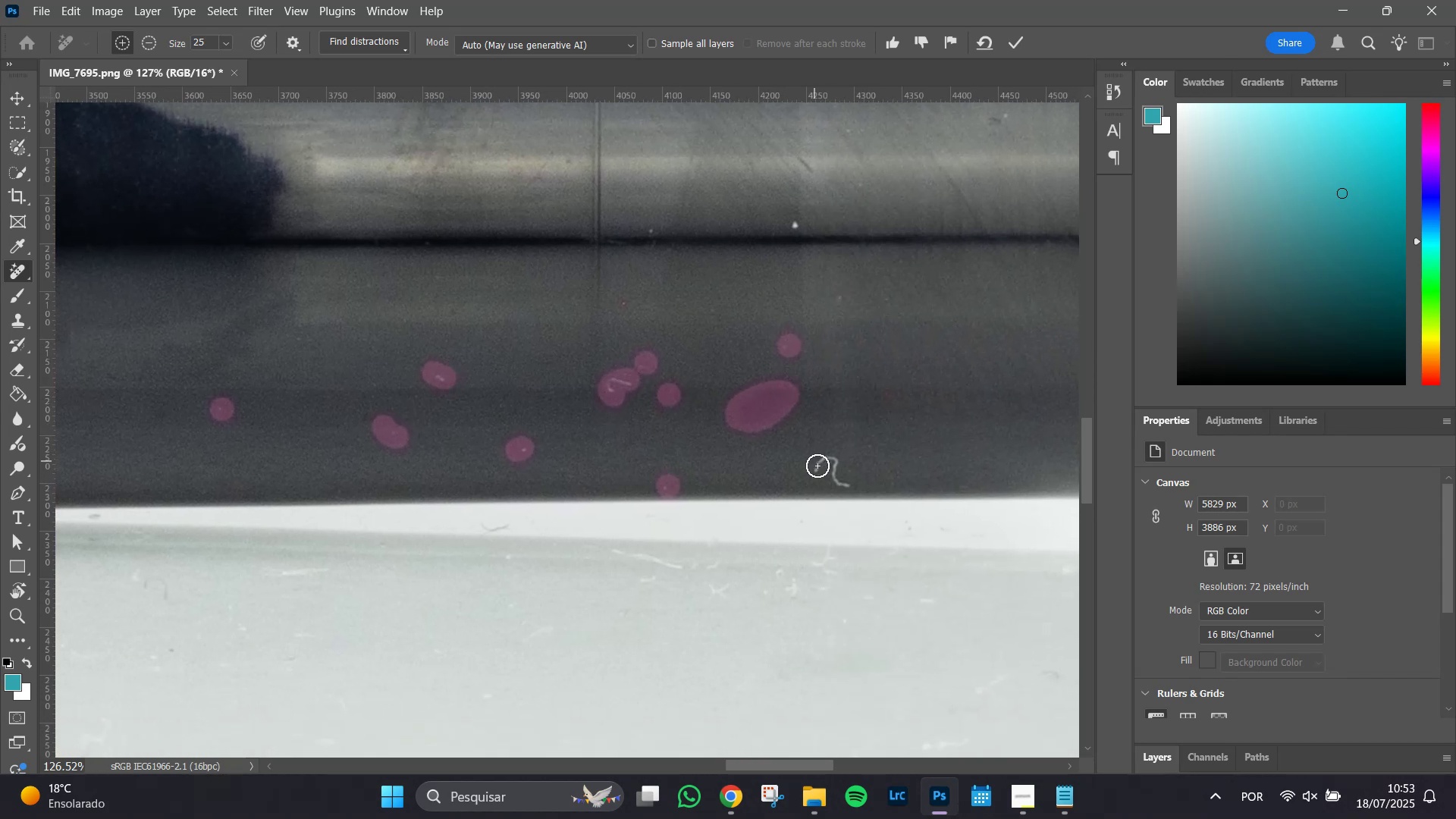 
left_click_drag(start_coordinate=[818, 472], to_coordinate=[849, 480])
 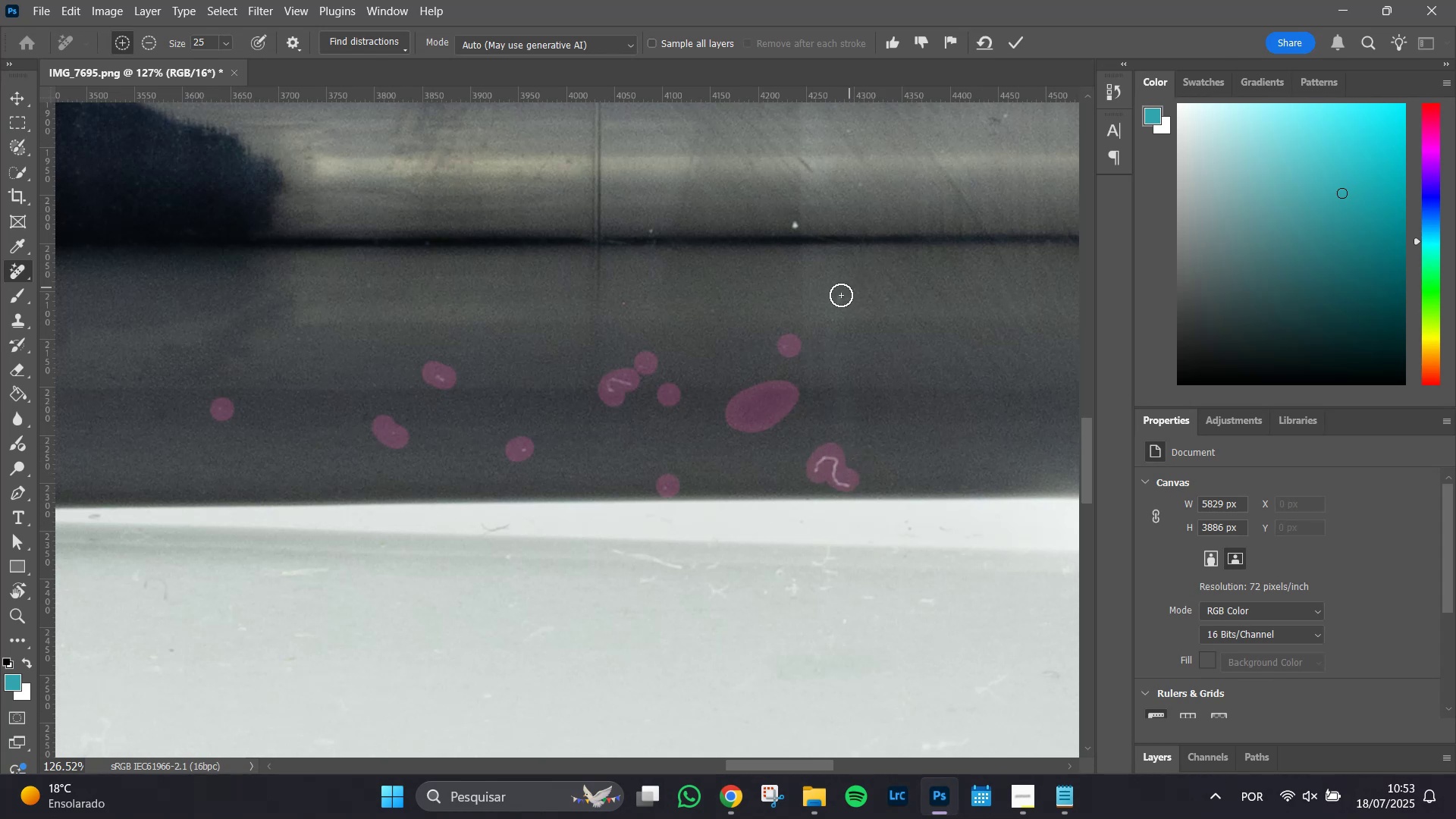 
left_click([833, 299])
 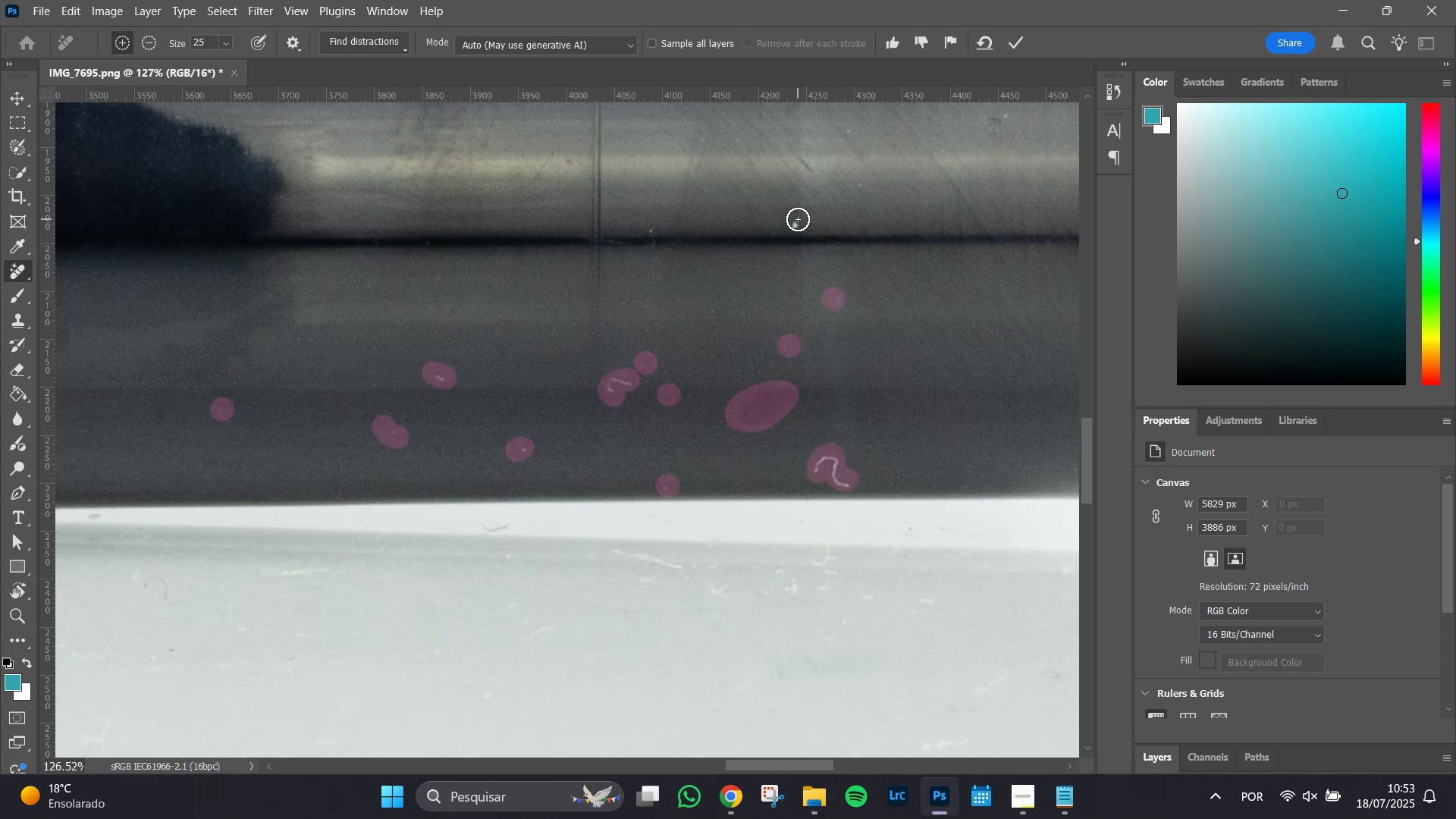 
left_click([796, 223])
 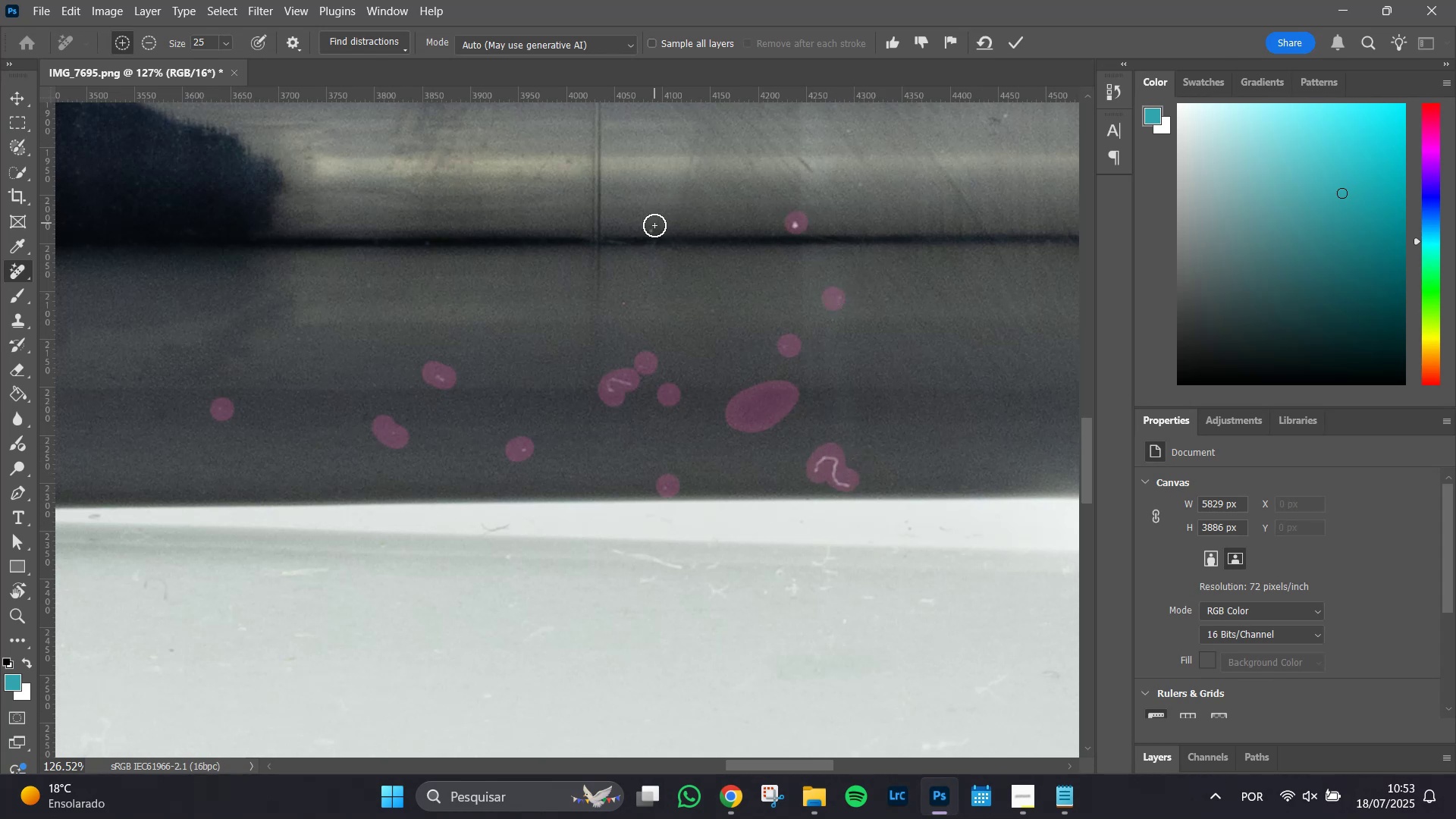 
left_click([653, 226])
 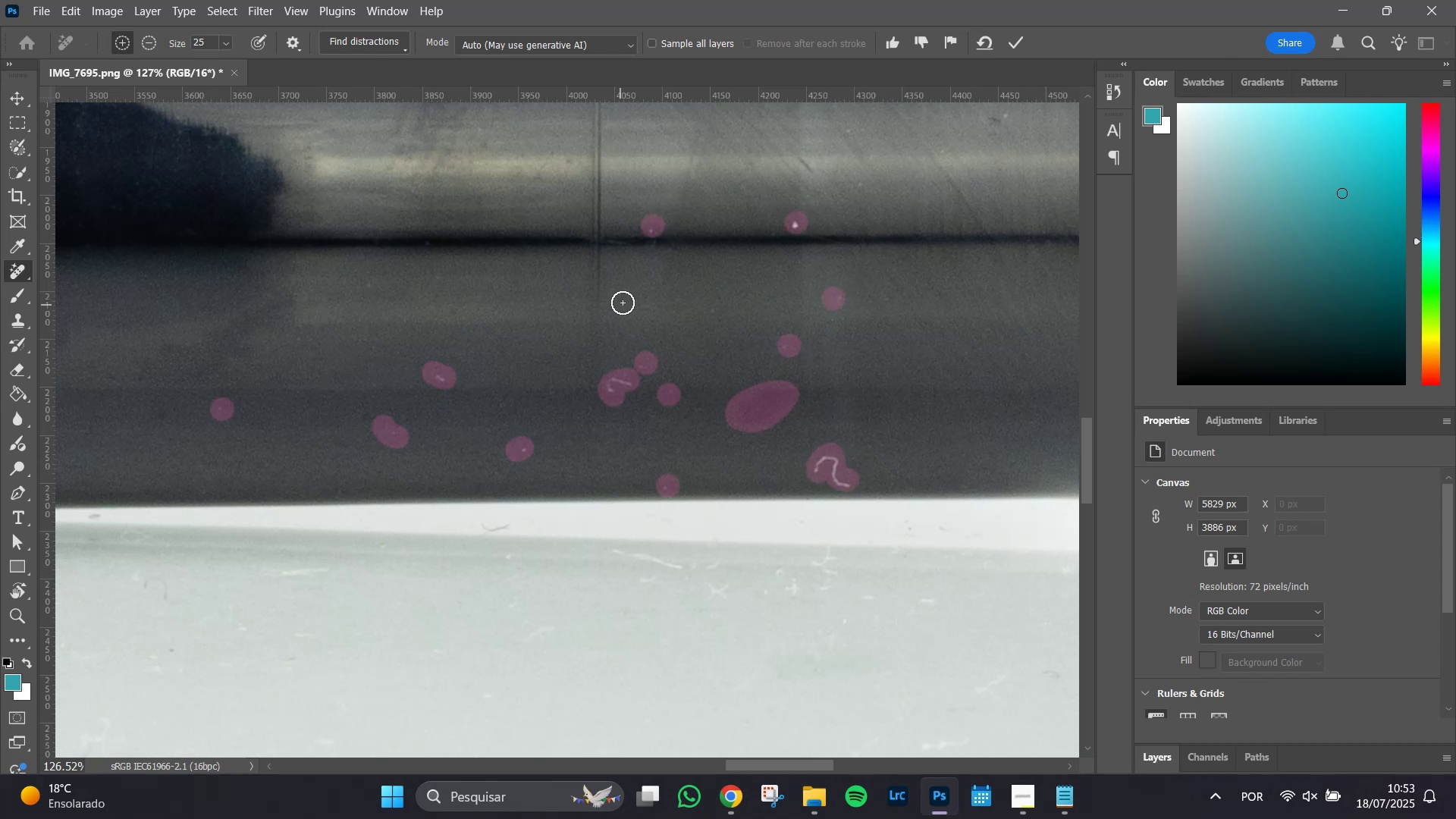 
left_click([624, 302])
 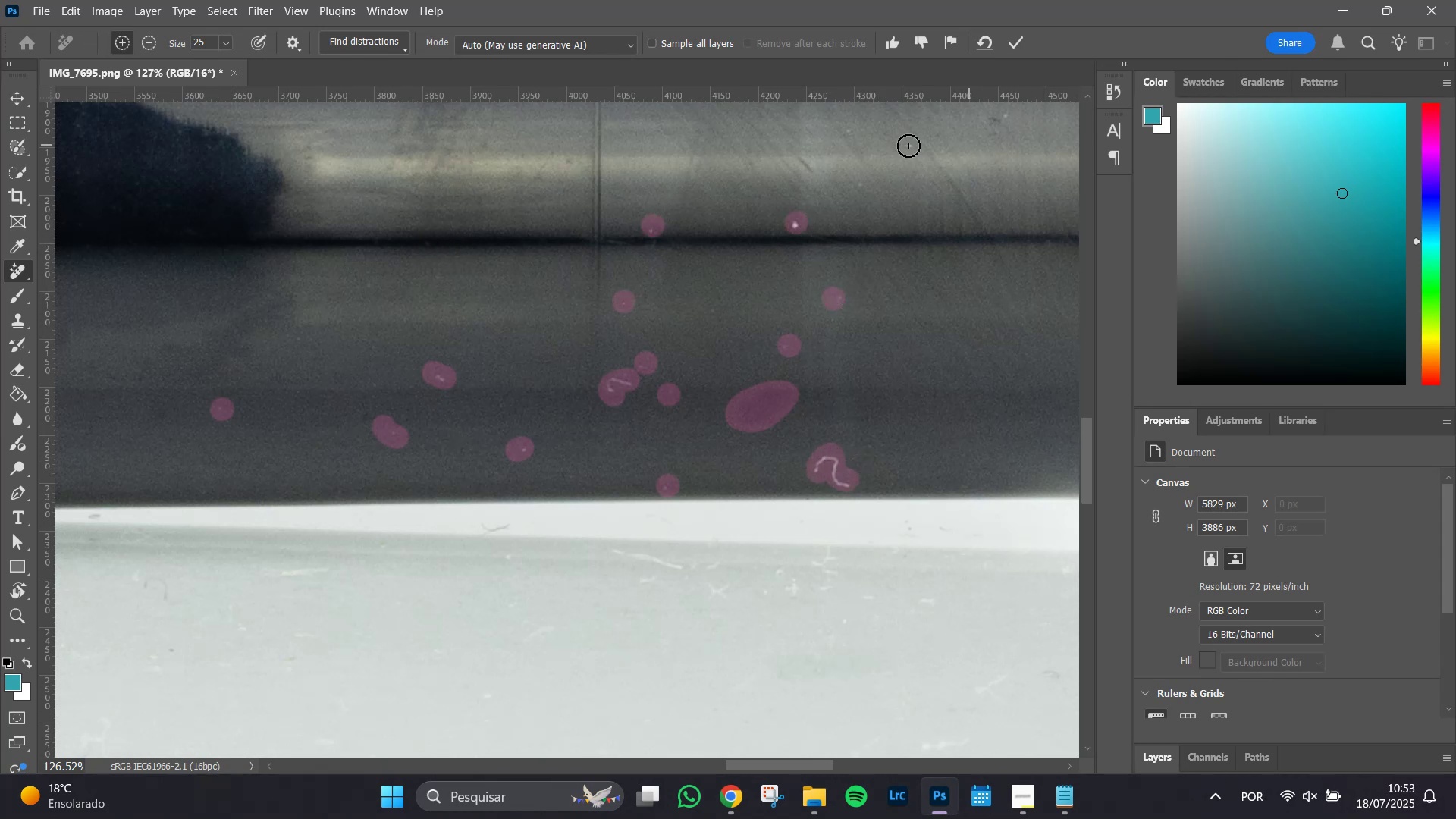 
left_click([860, 185])
 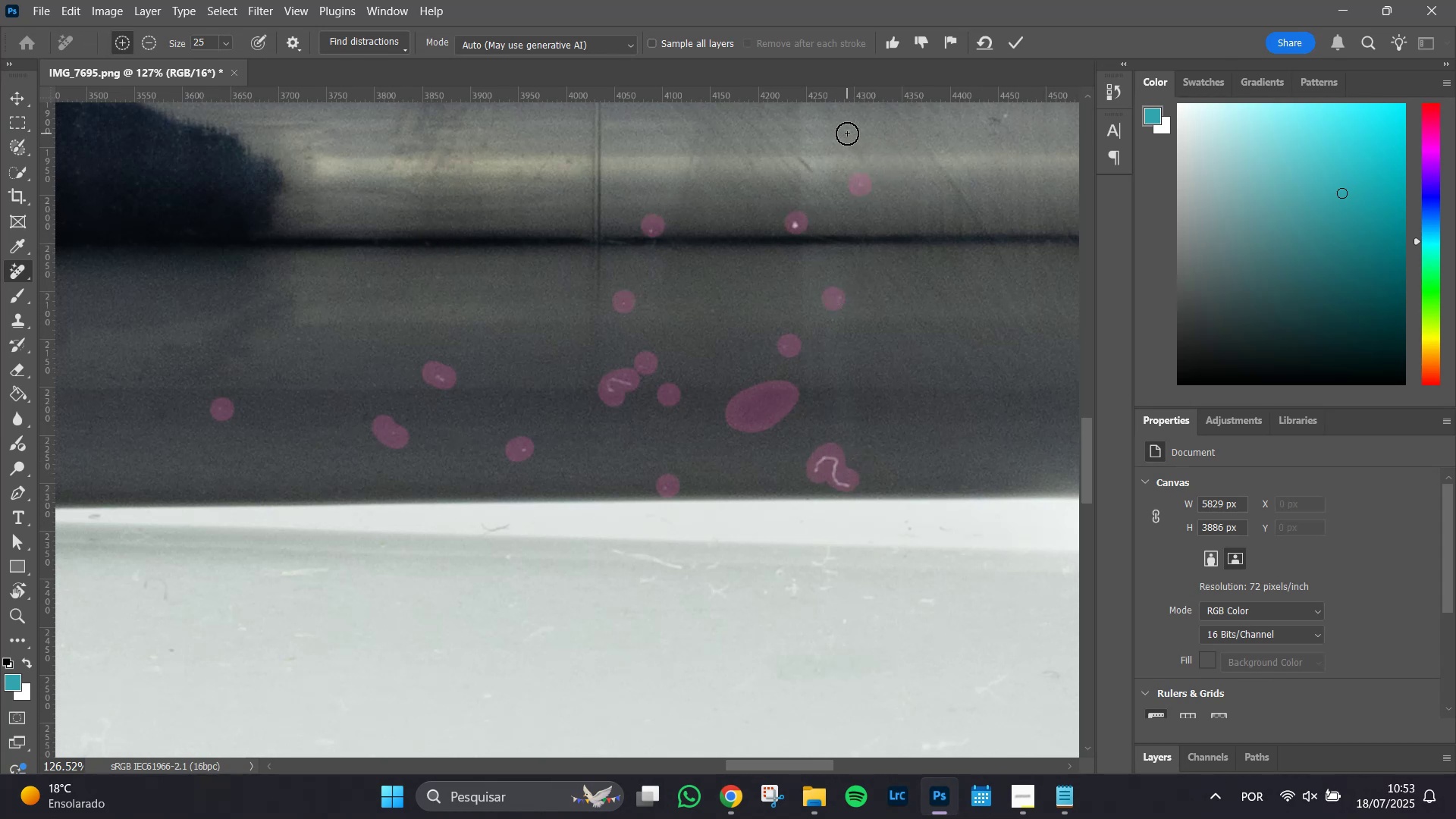 
hold_key(key=Space, duration=1.28)
 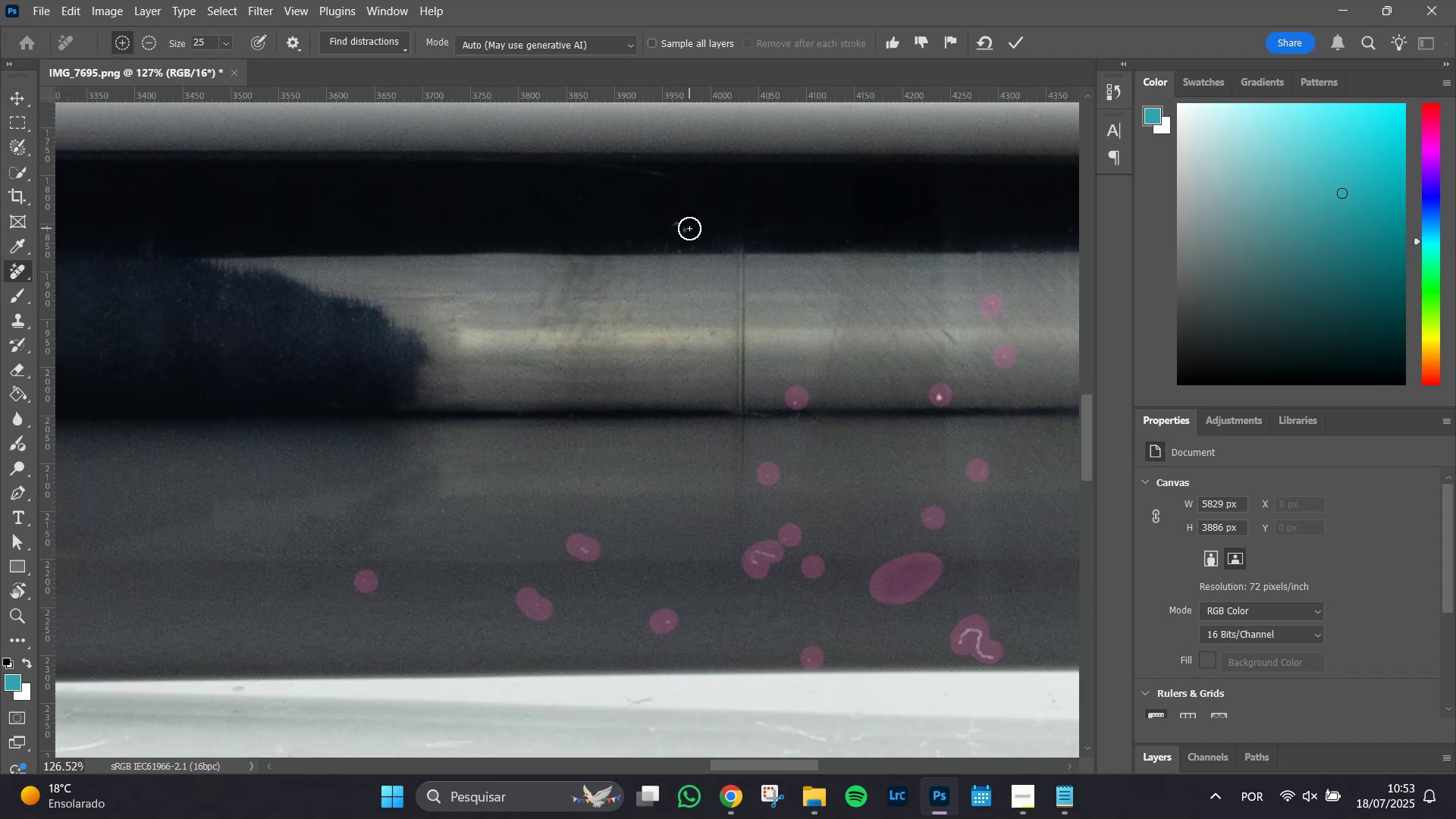 
left_click_drag(start_coordinate=[636, 183], to_coordinate=[780, 355])
 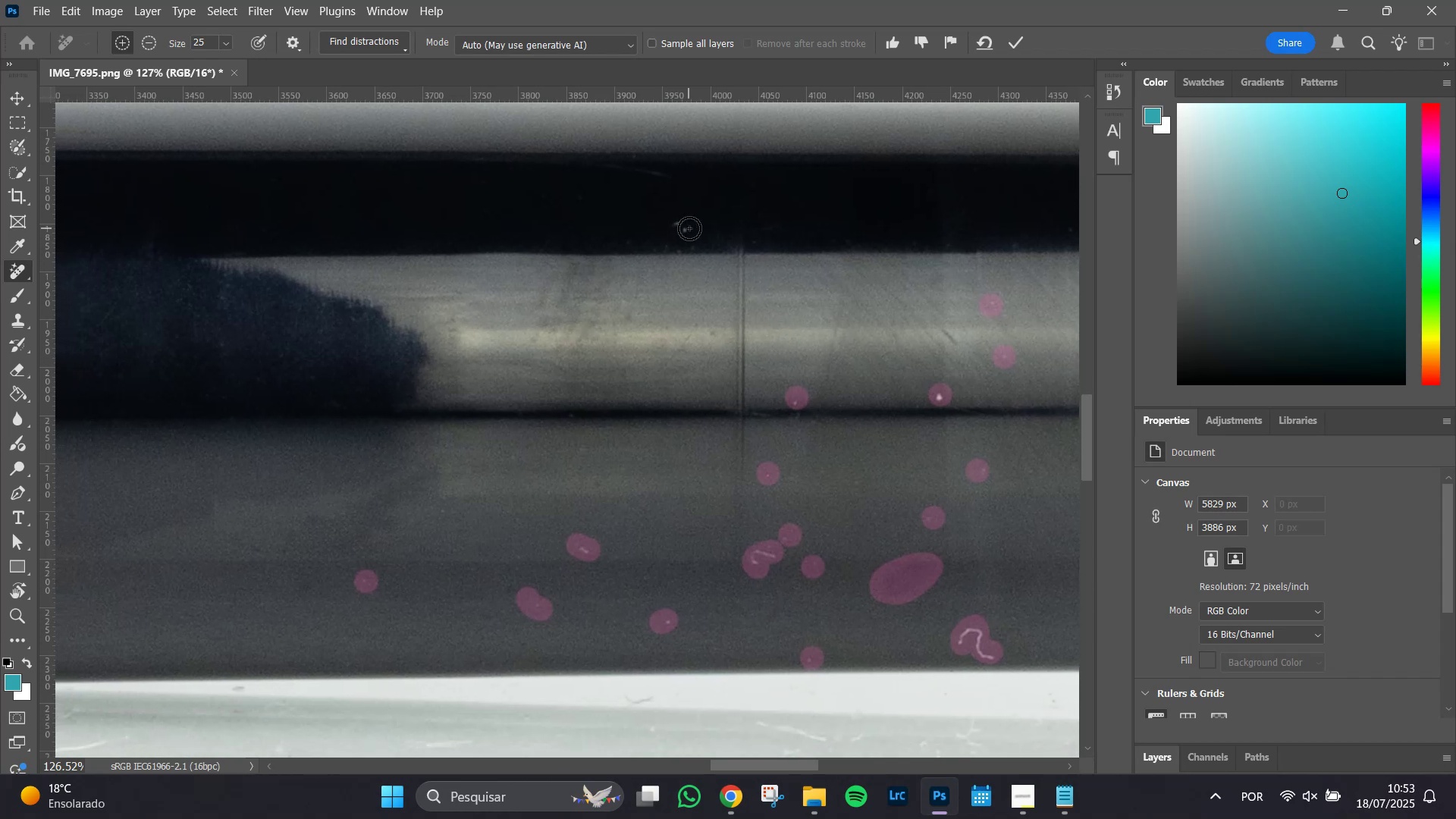 
left_click([689, 228])
 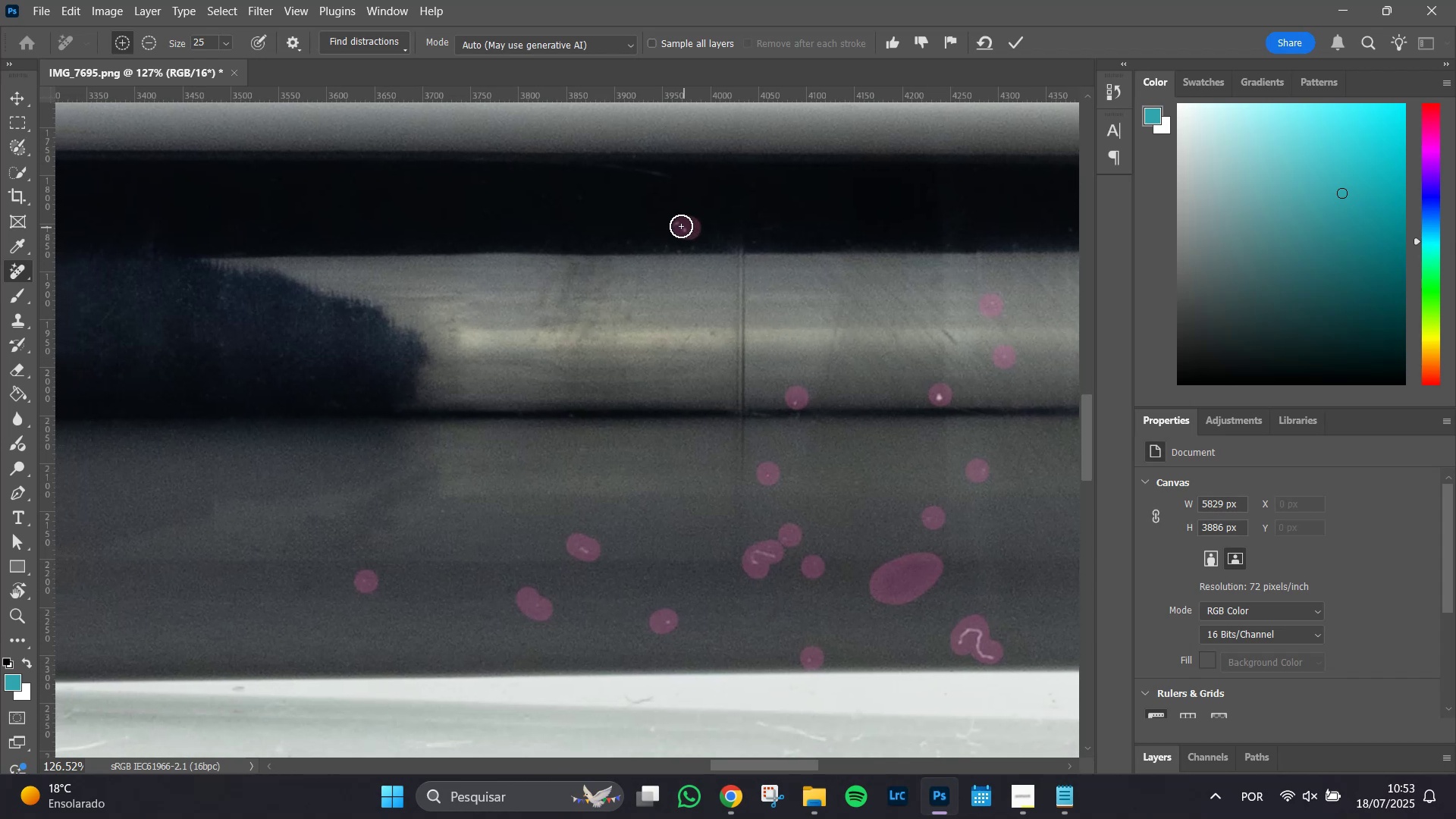 
triple_click([681, 226])
 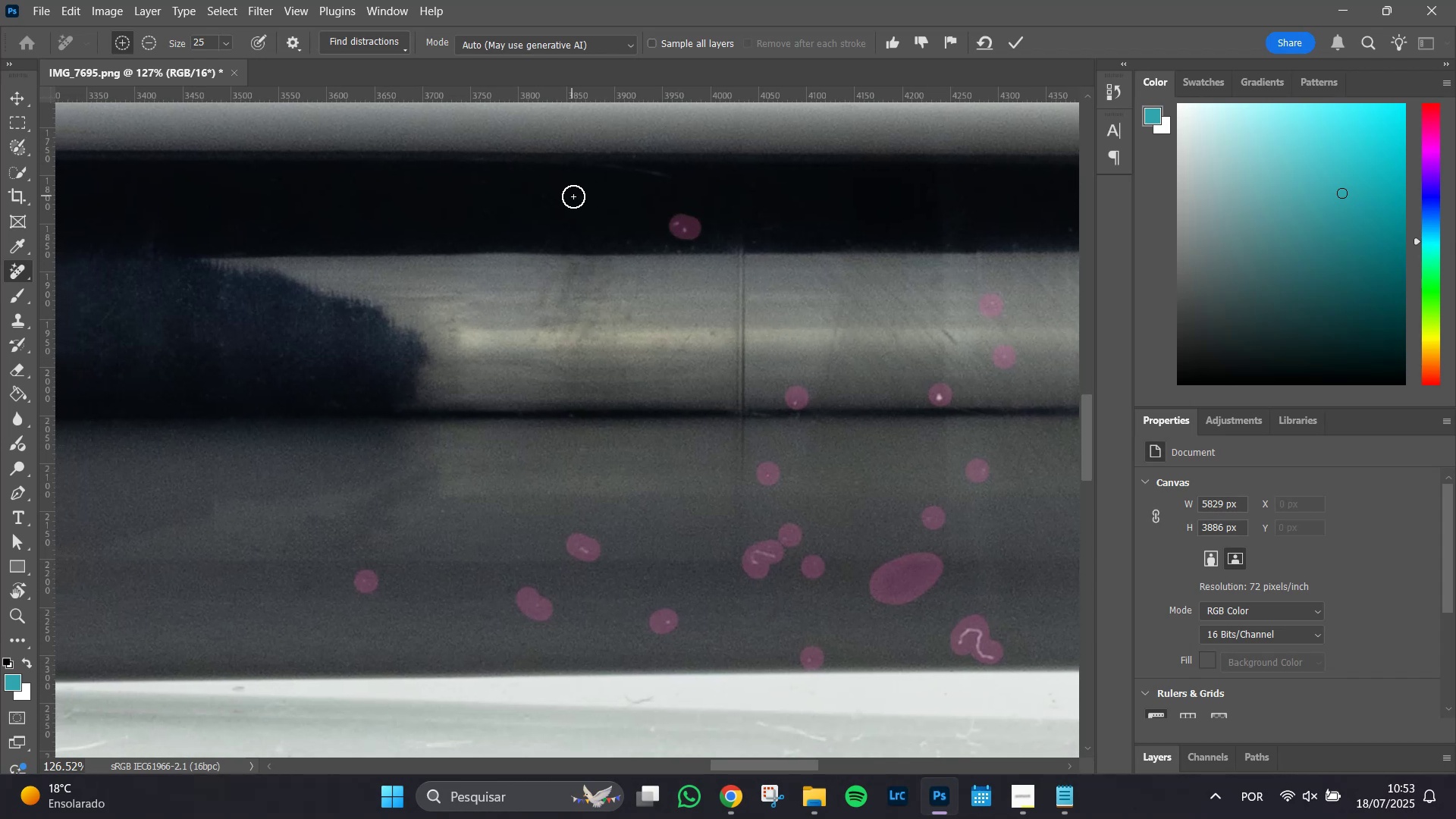 
left_click([580, 202])
 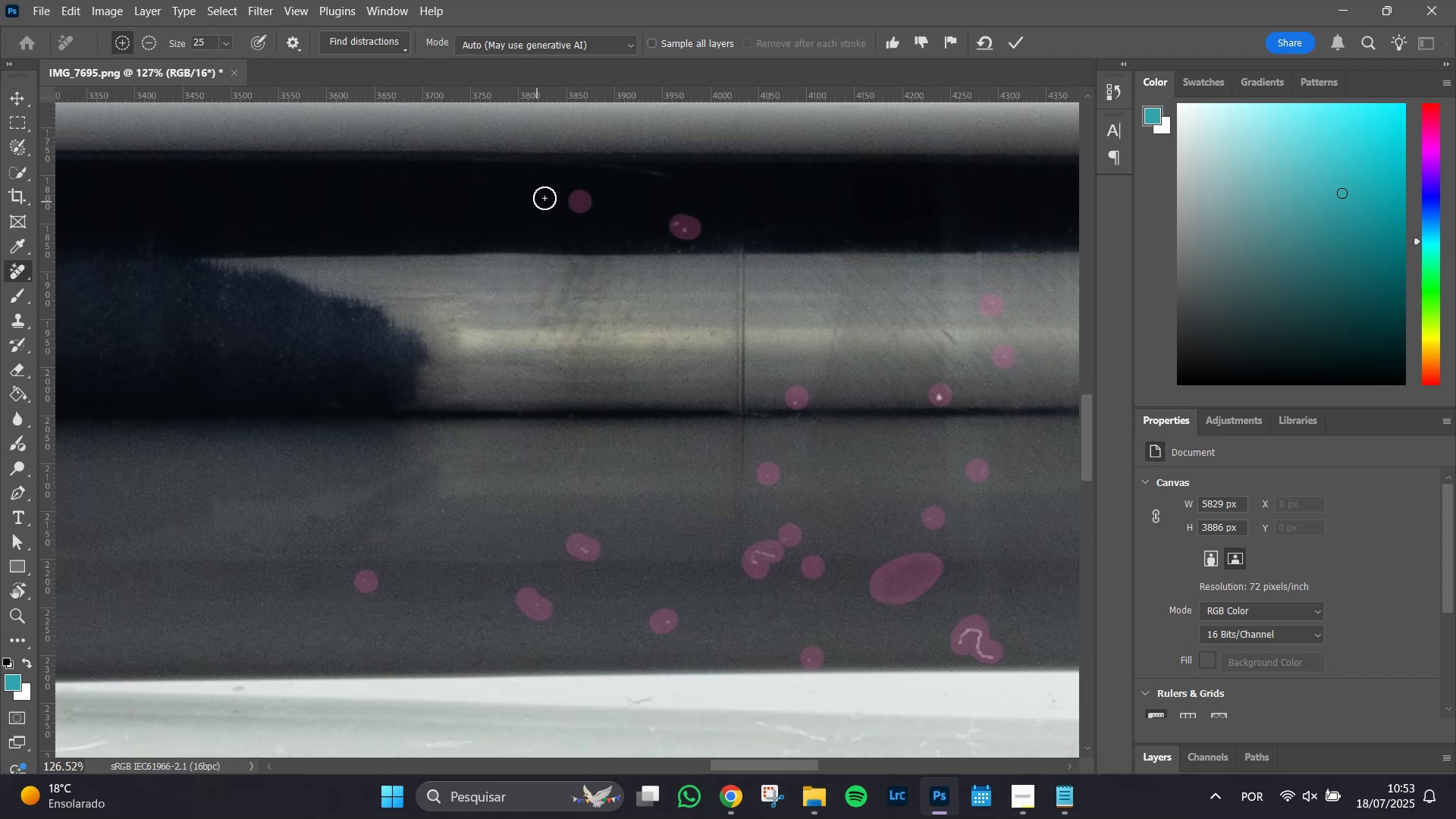 
double_click([546, 197])
 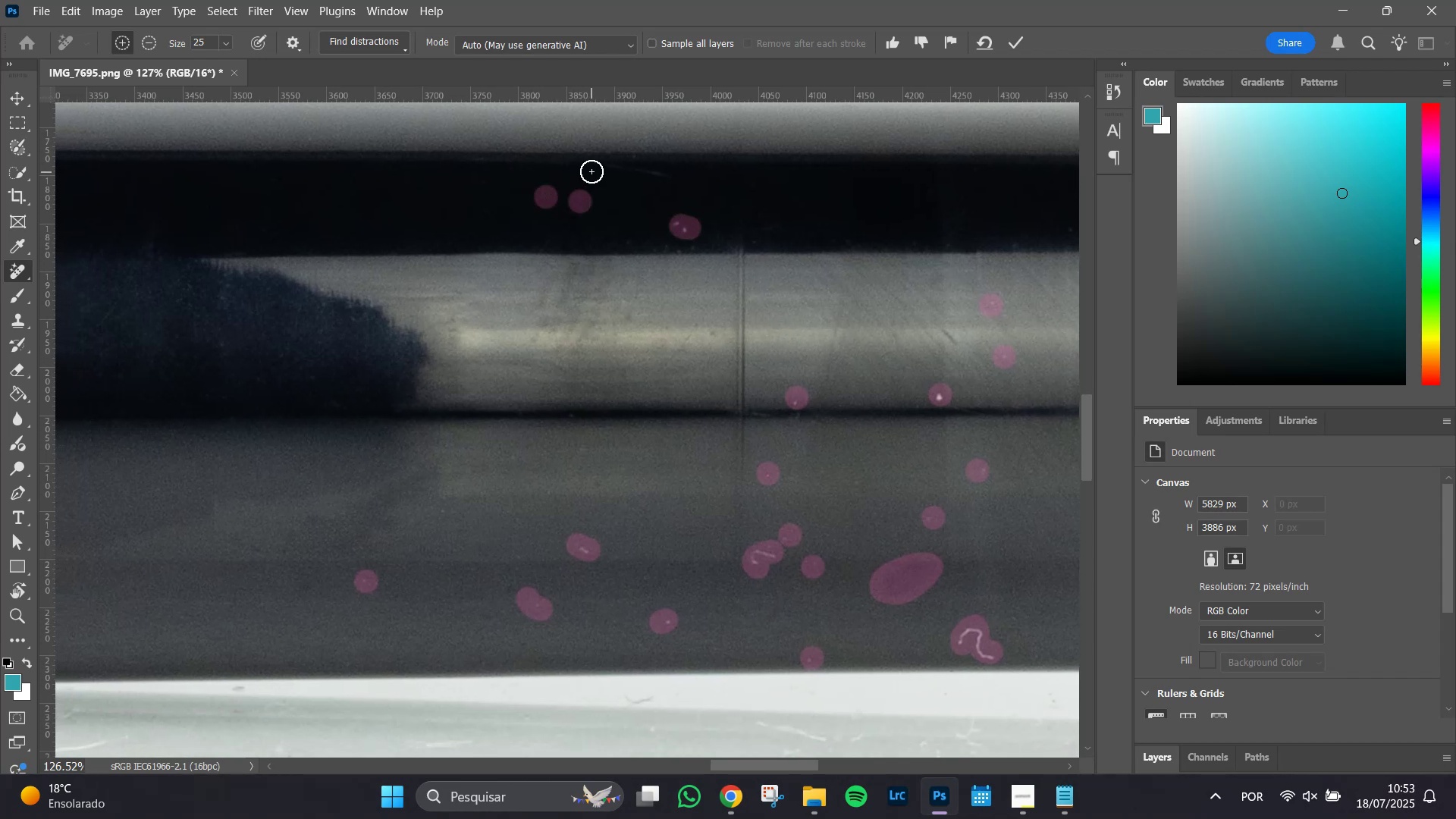 
left_click_drag(start_coordinate=[596, 168], to_coordinate=[681, 177])
 